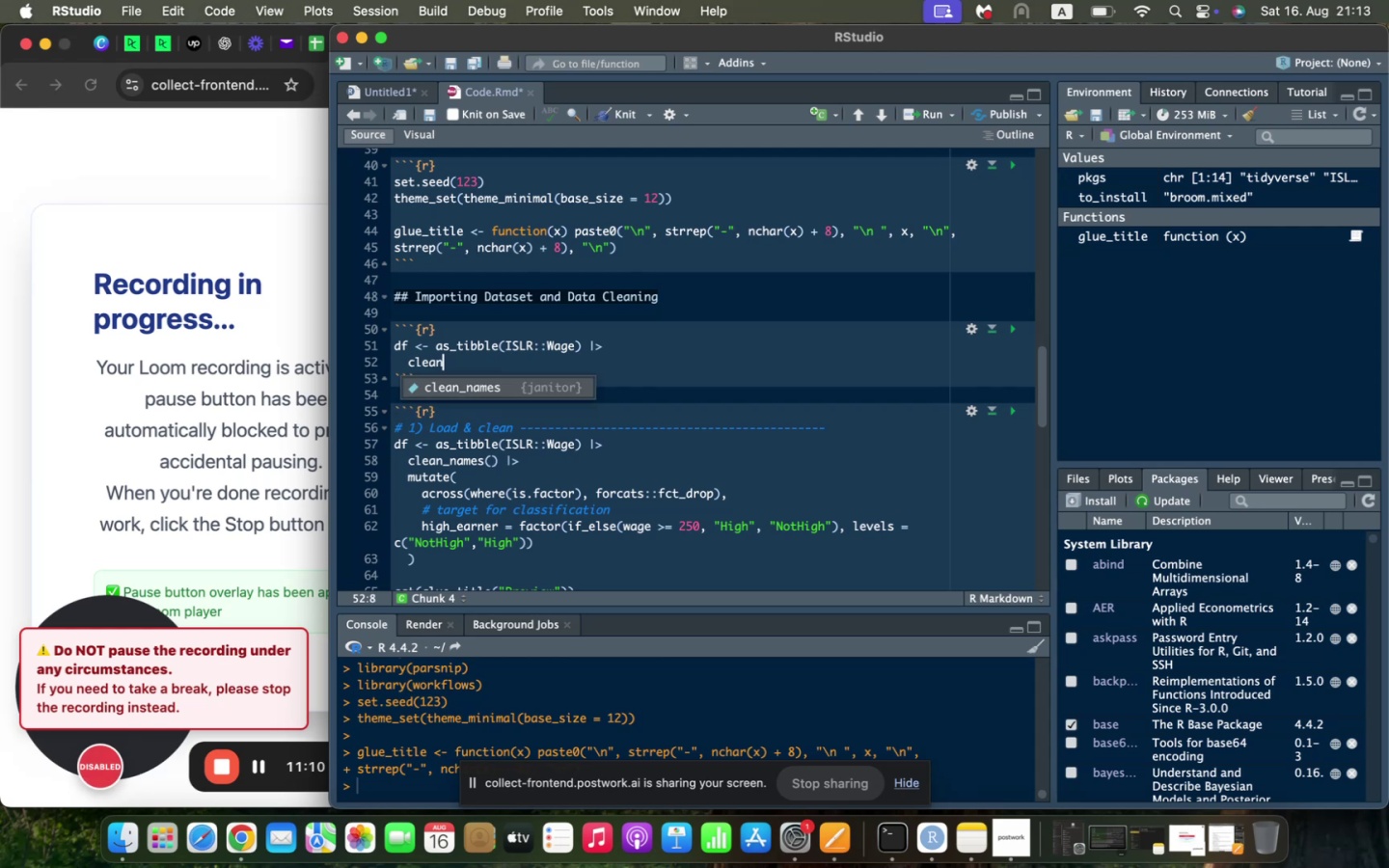 
key(Enter)
 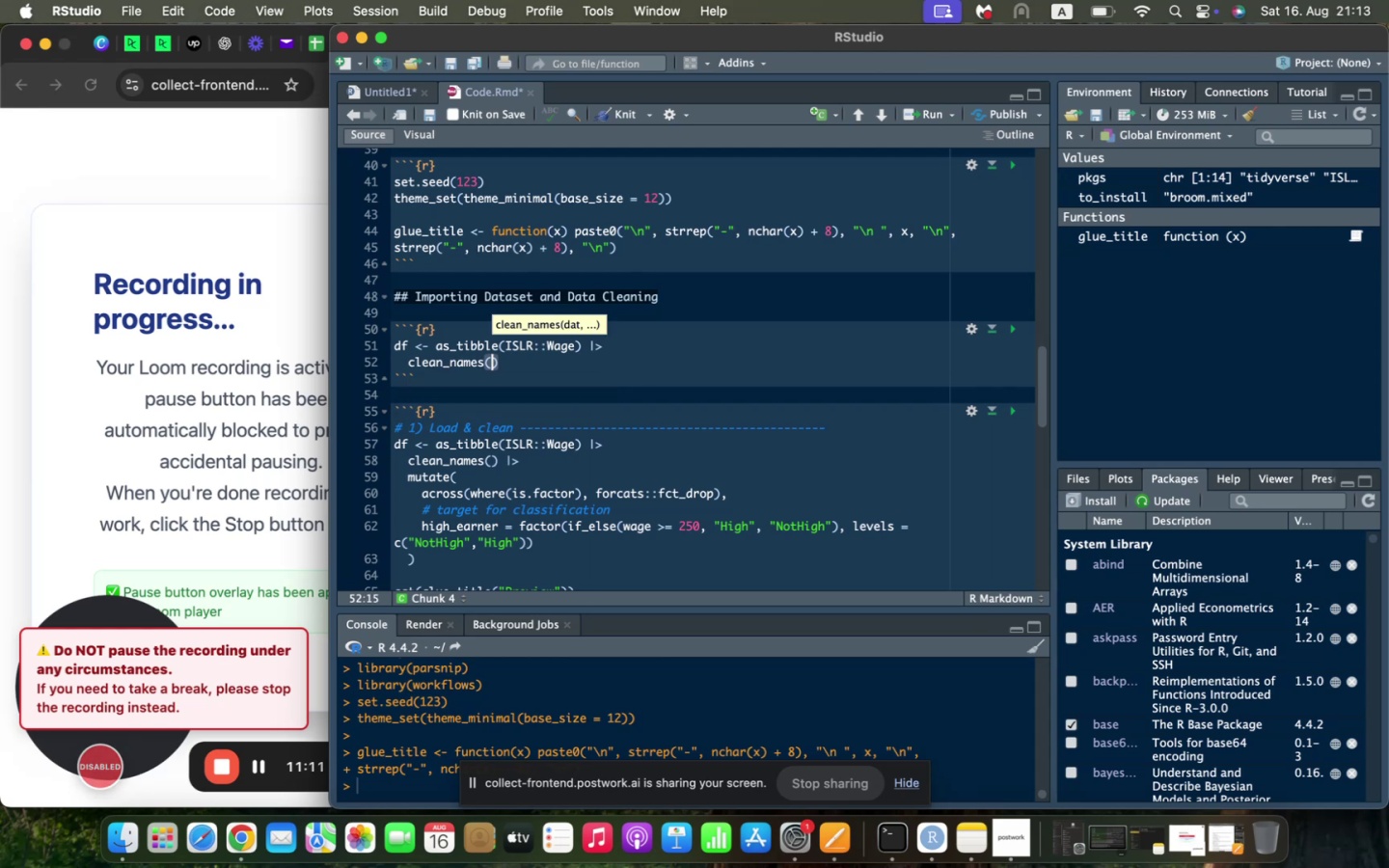 
key(ArrowRight)
 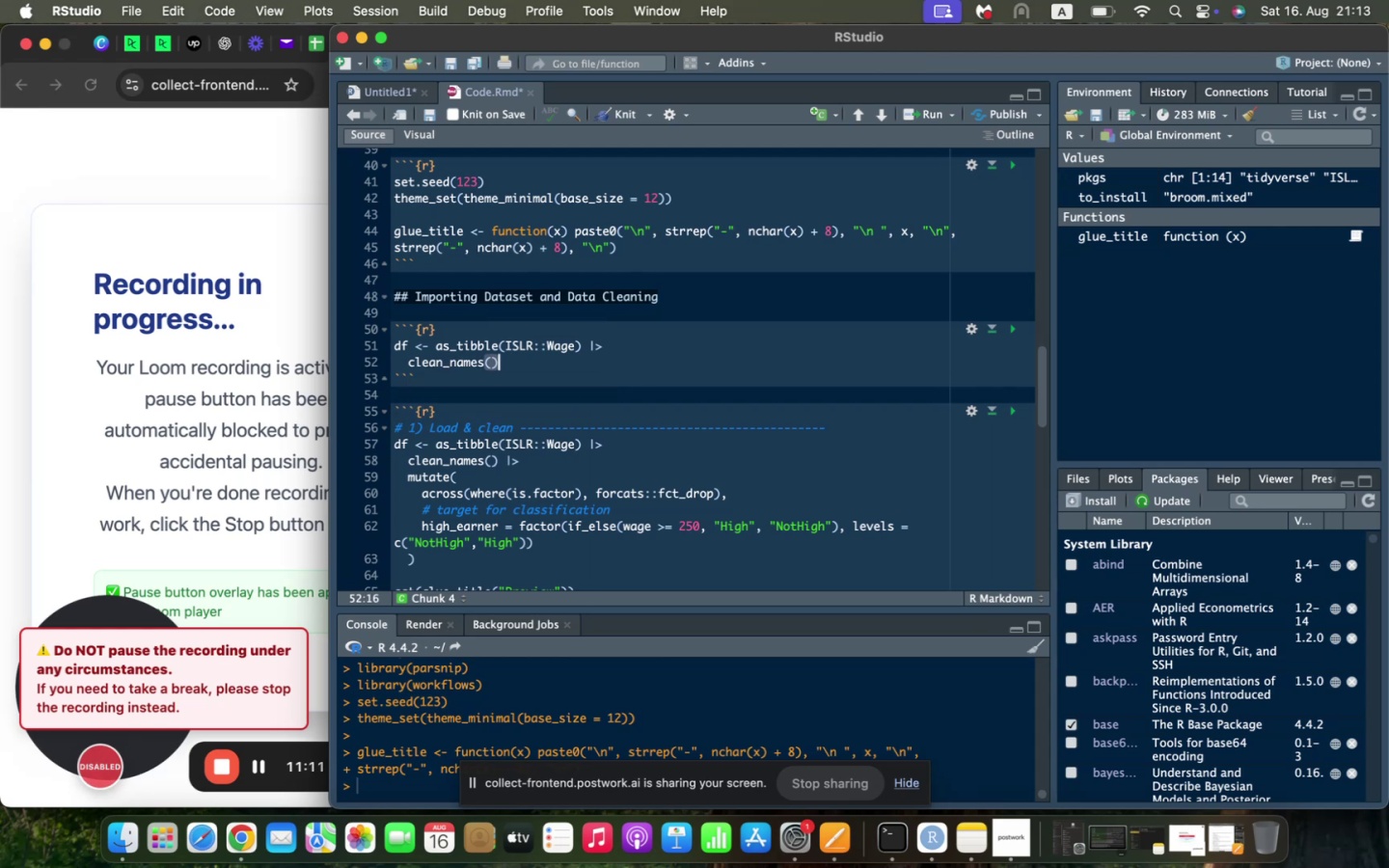 
key(Space)
 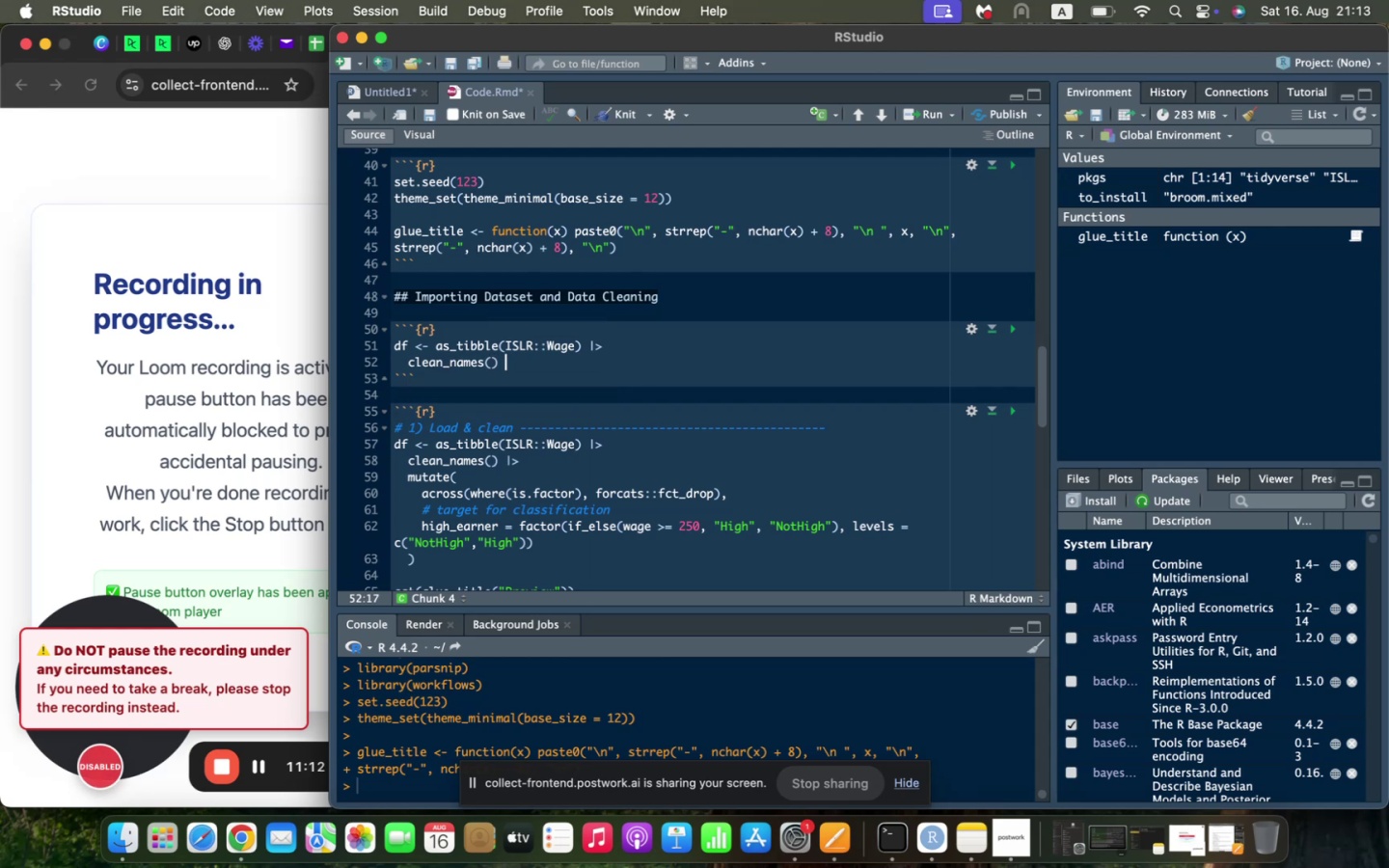 
key(Shift+Backslash)
 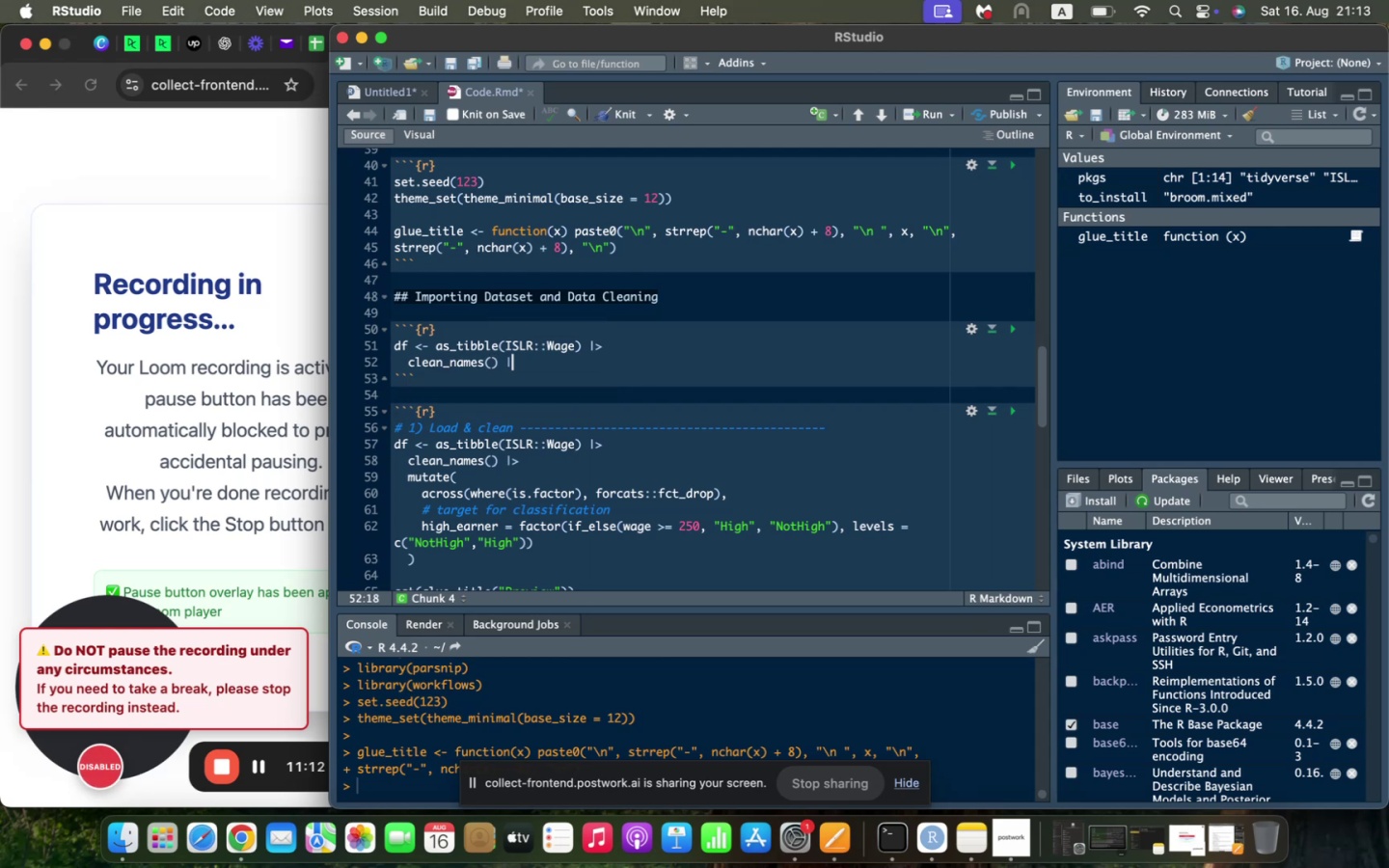 
key(Shift+ShiftLeft)
 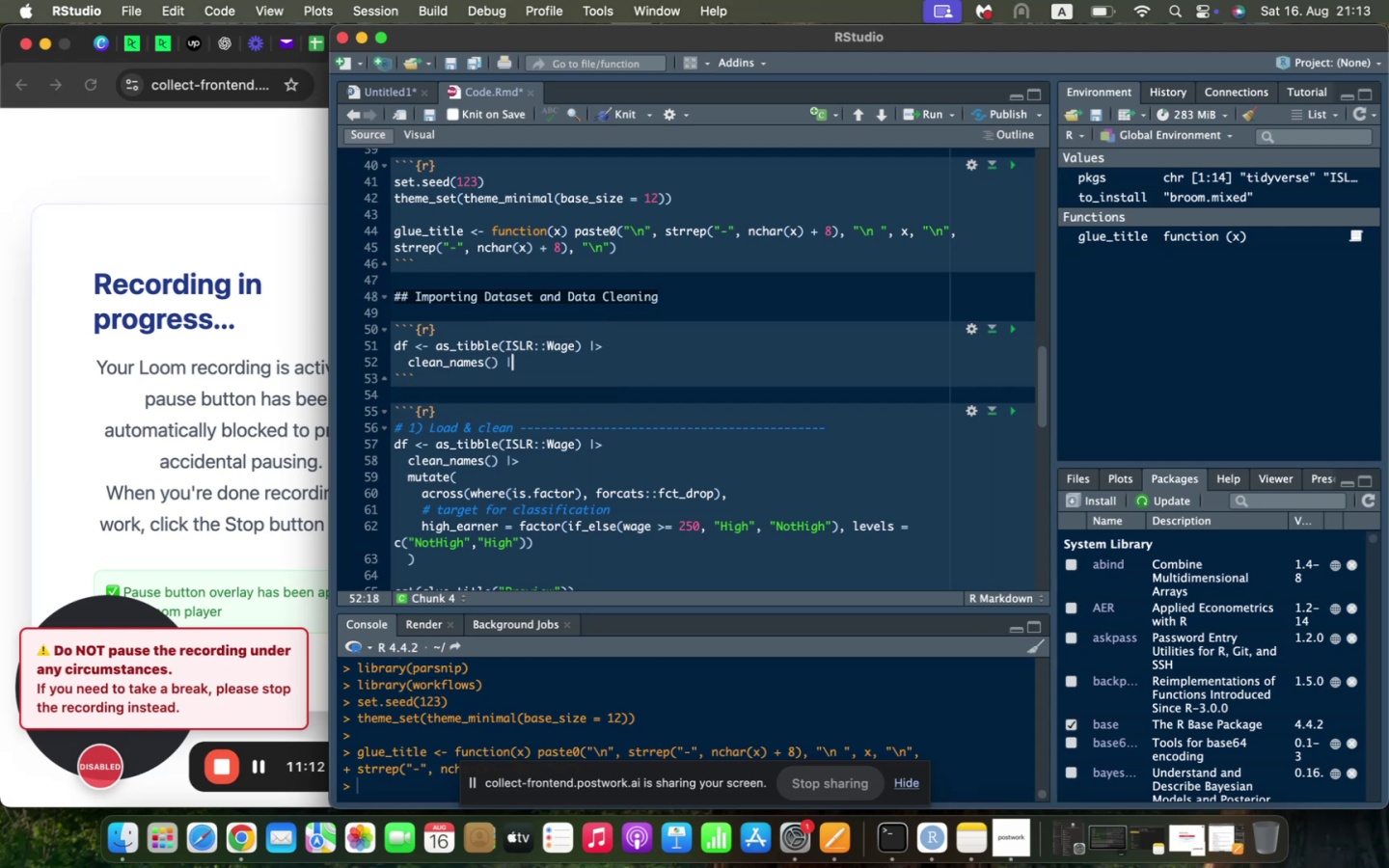 
key(Shift+Period)
 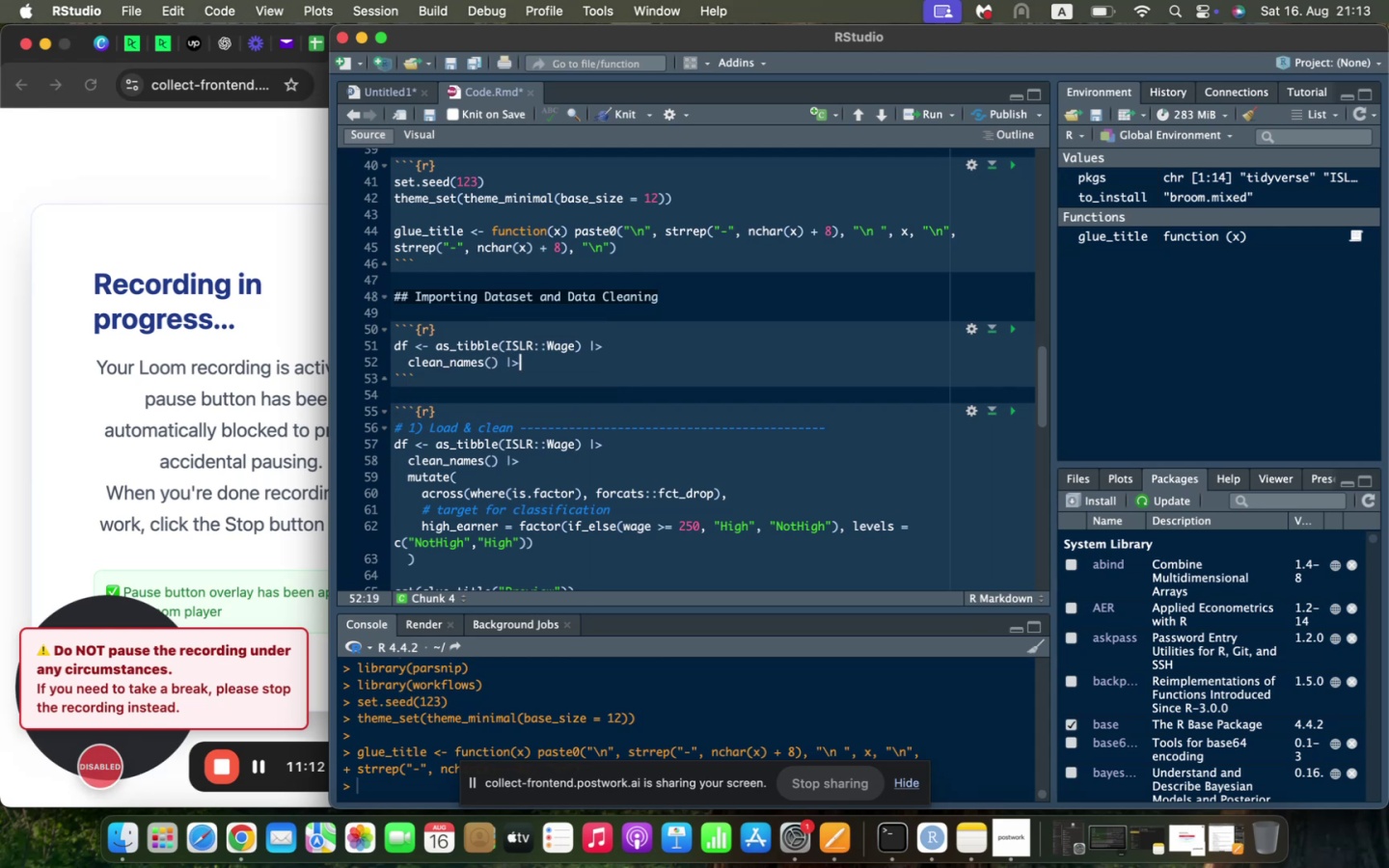 
key(Enter)
 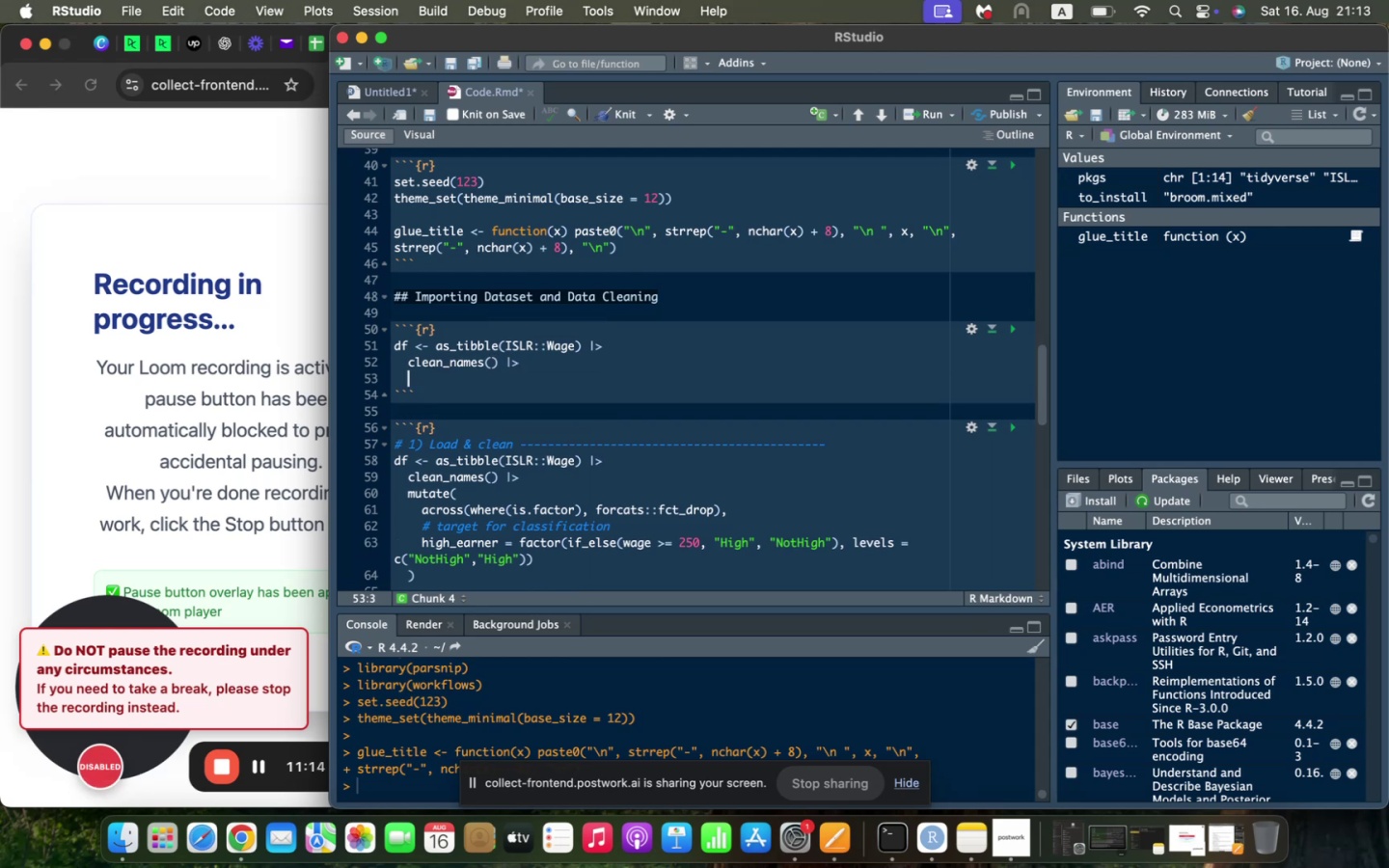 
type(mutate()
 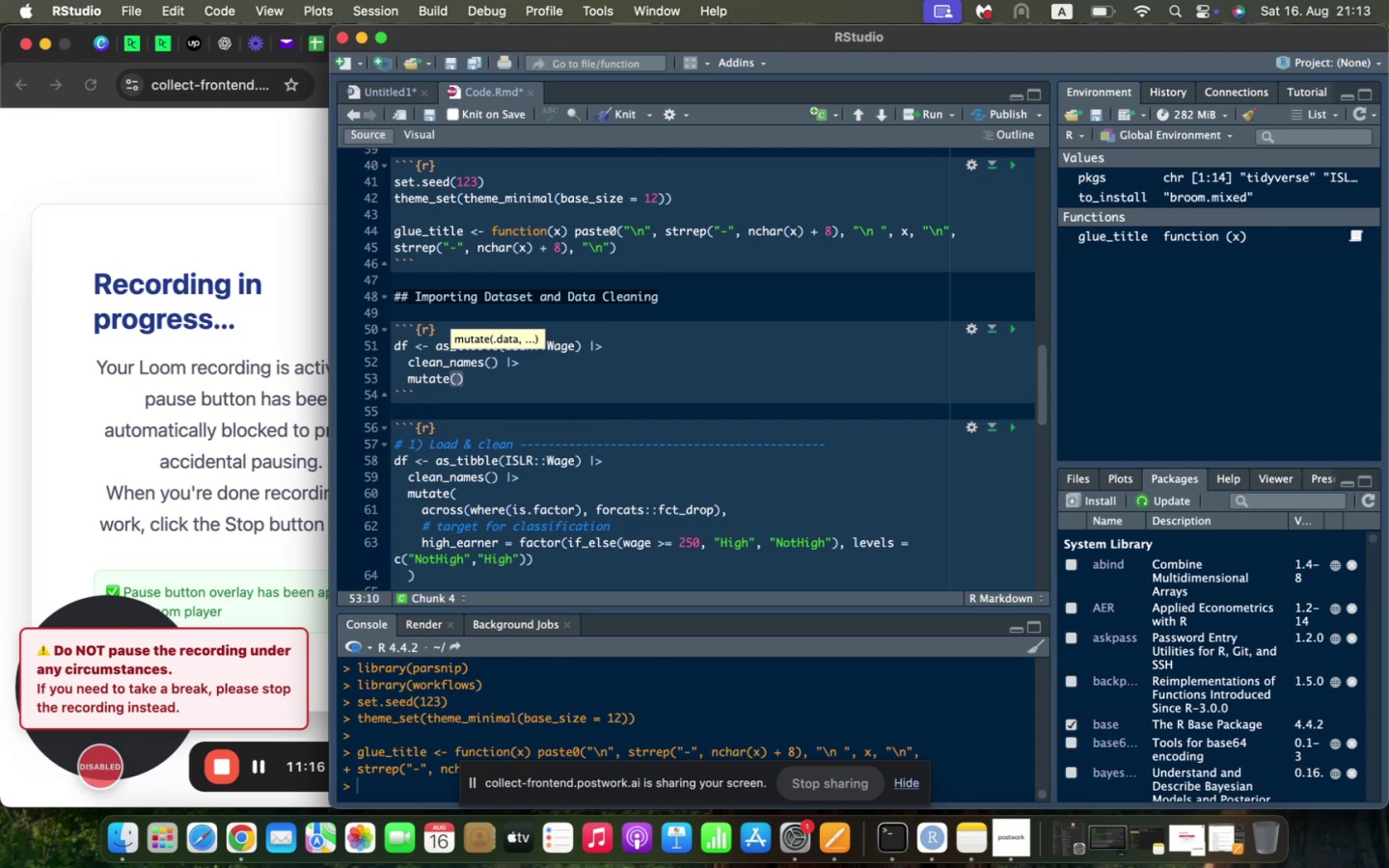 
key(Enter)
 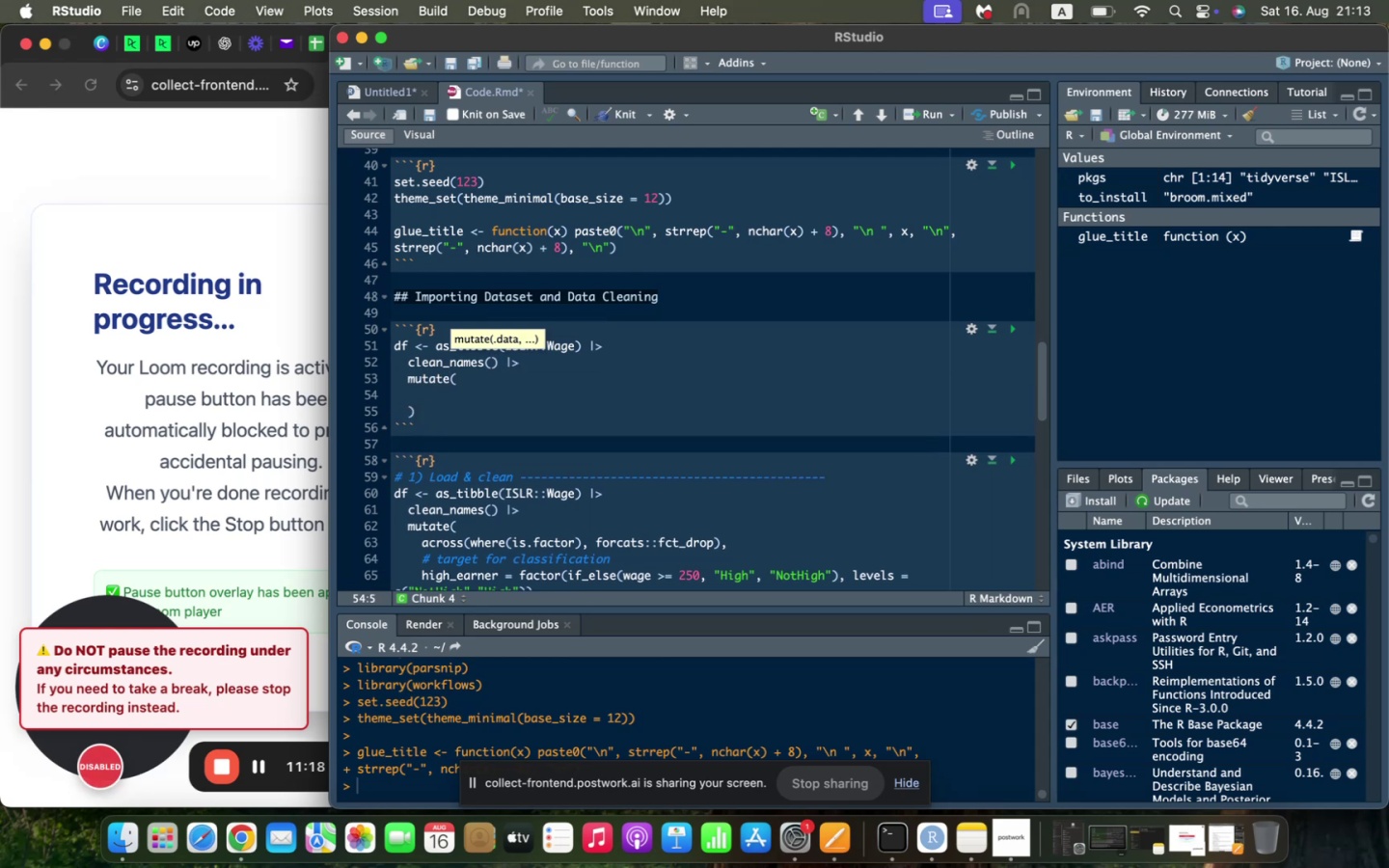 
scroll: coordinate [396, 401], scroll_direction: down, amount: 3.0
 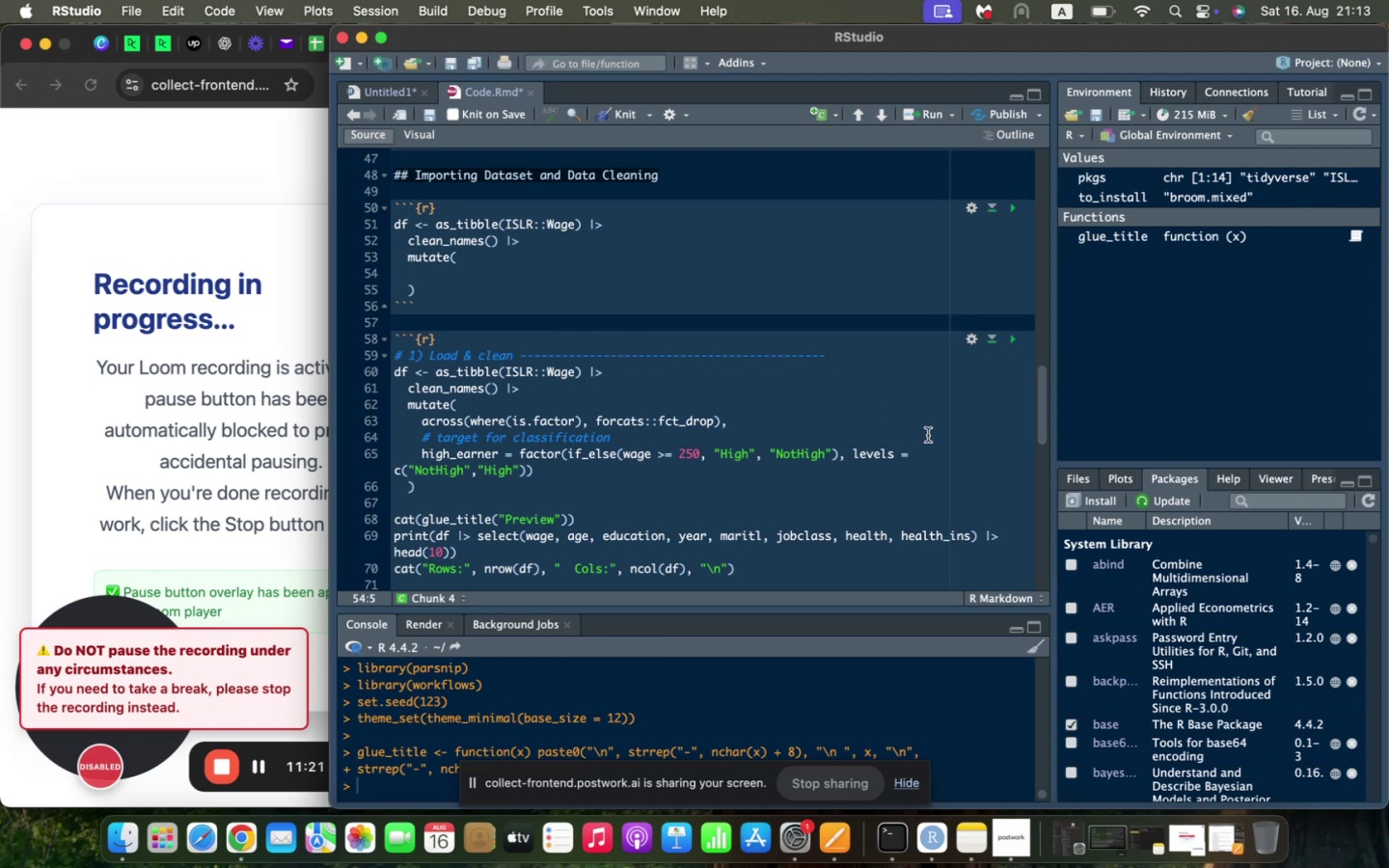 
type(across(where(is.factor)
 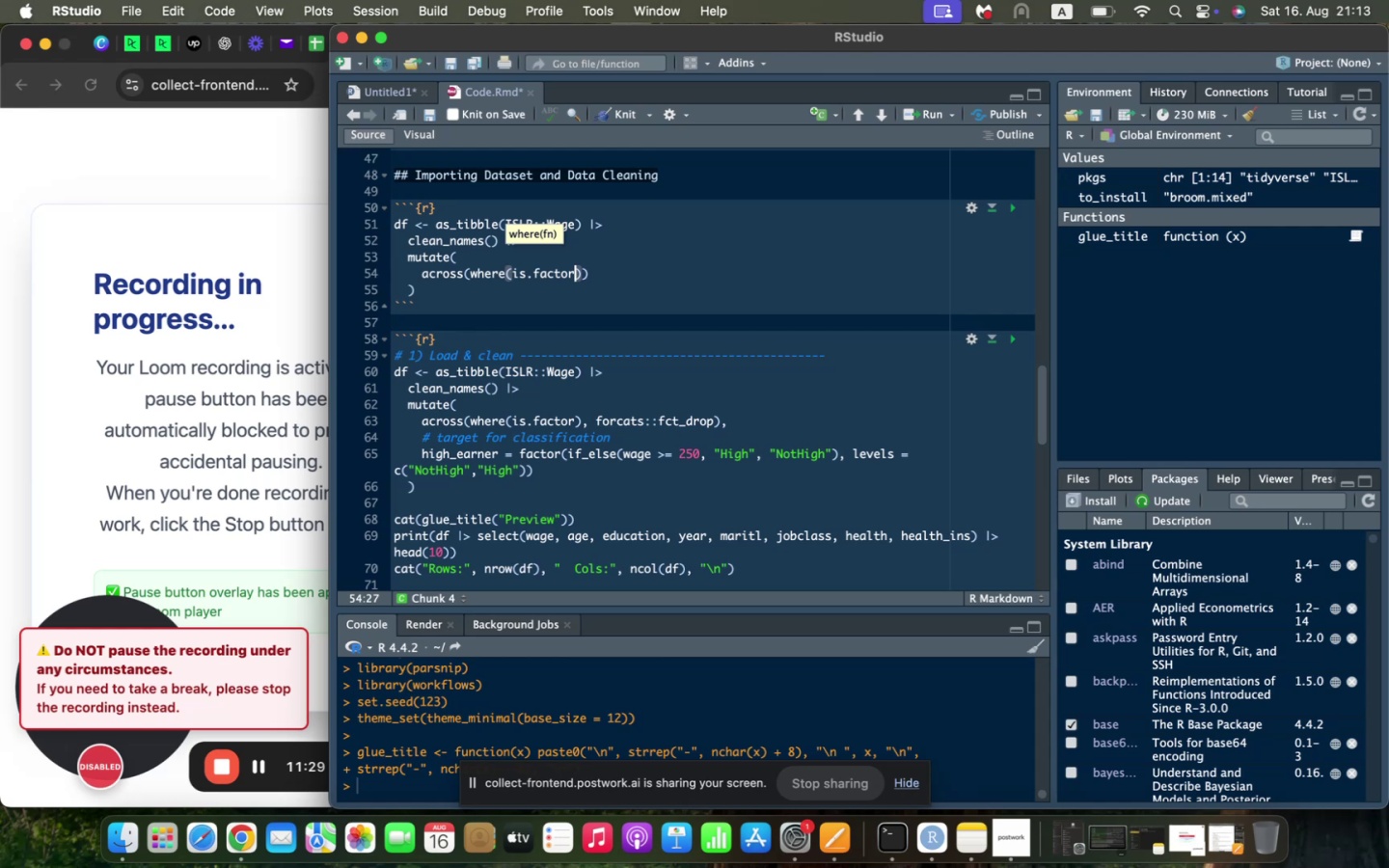 
key(ArrowRight)
 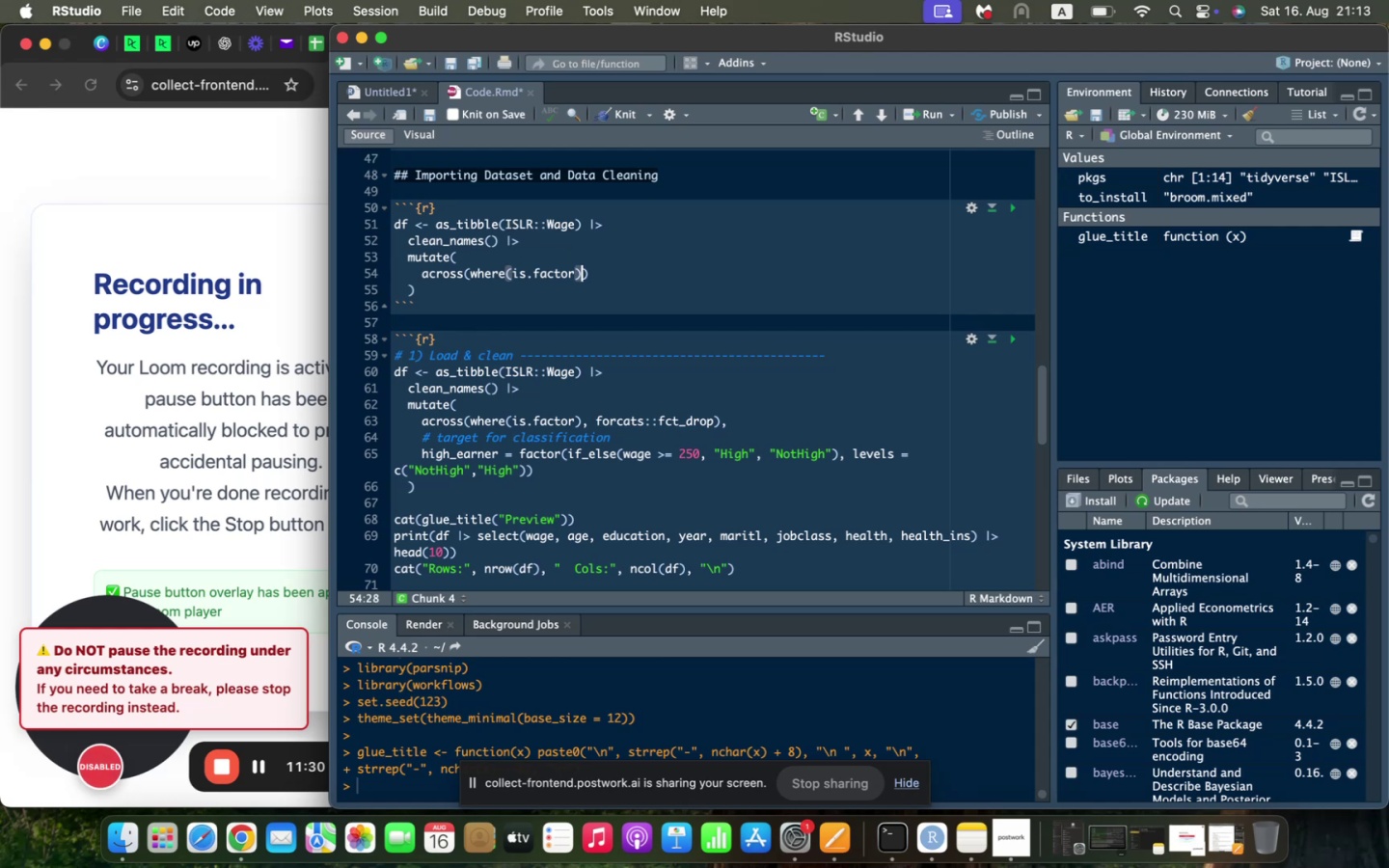 
type(, forcats::fct_)
key(Backspace)
key(Backspace)
key(Backspace)
key(Backspace)
key(Backspace)
key(Backspace)
type(::fct_dr)
 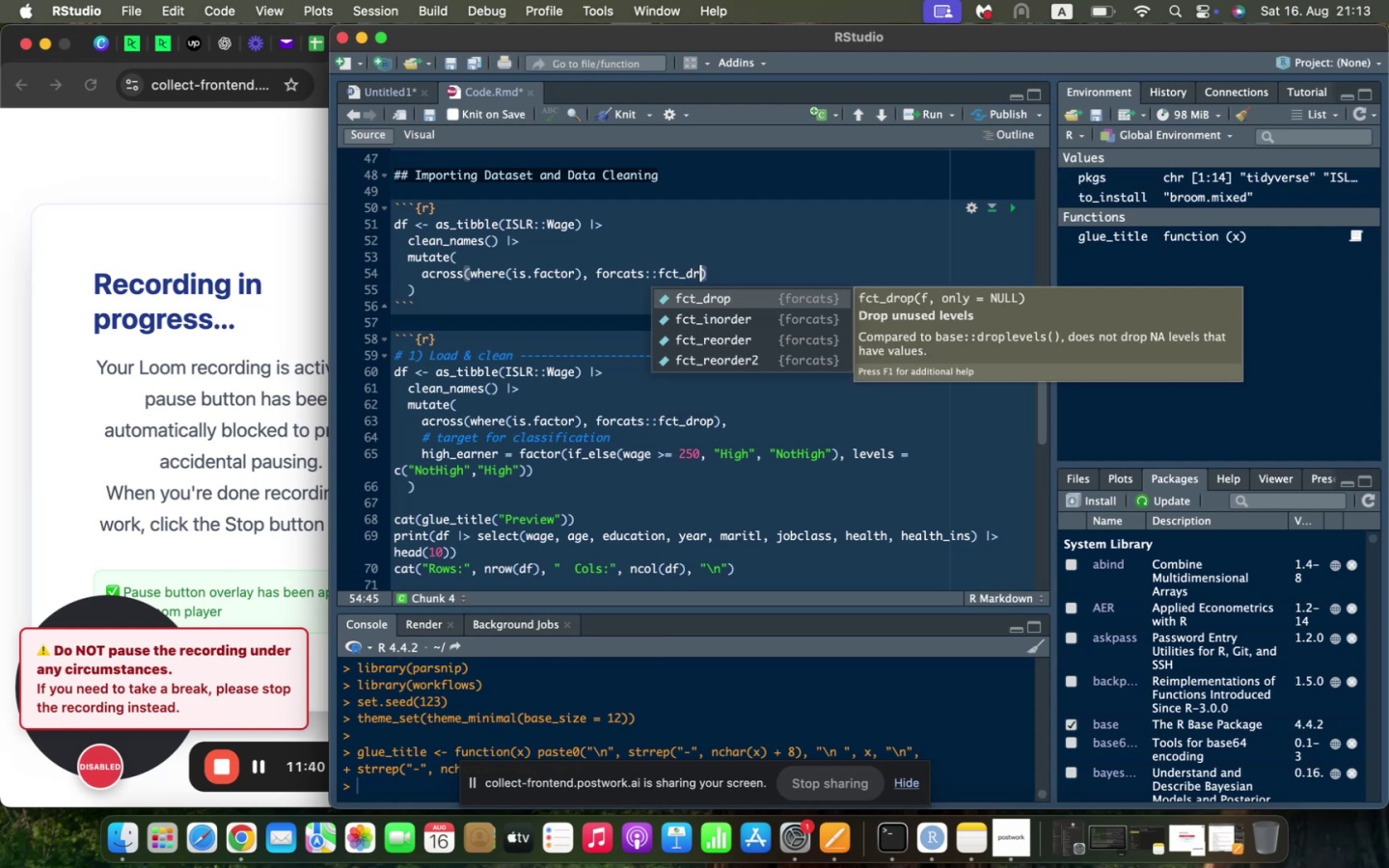 
key(Enter)
 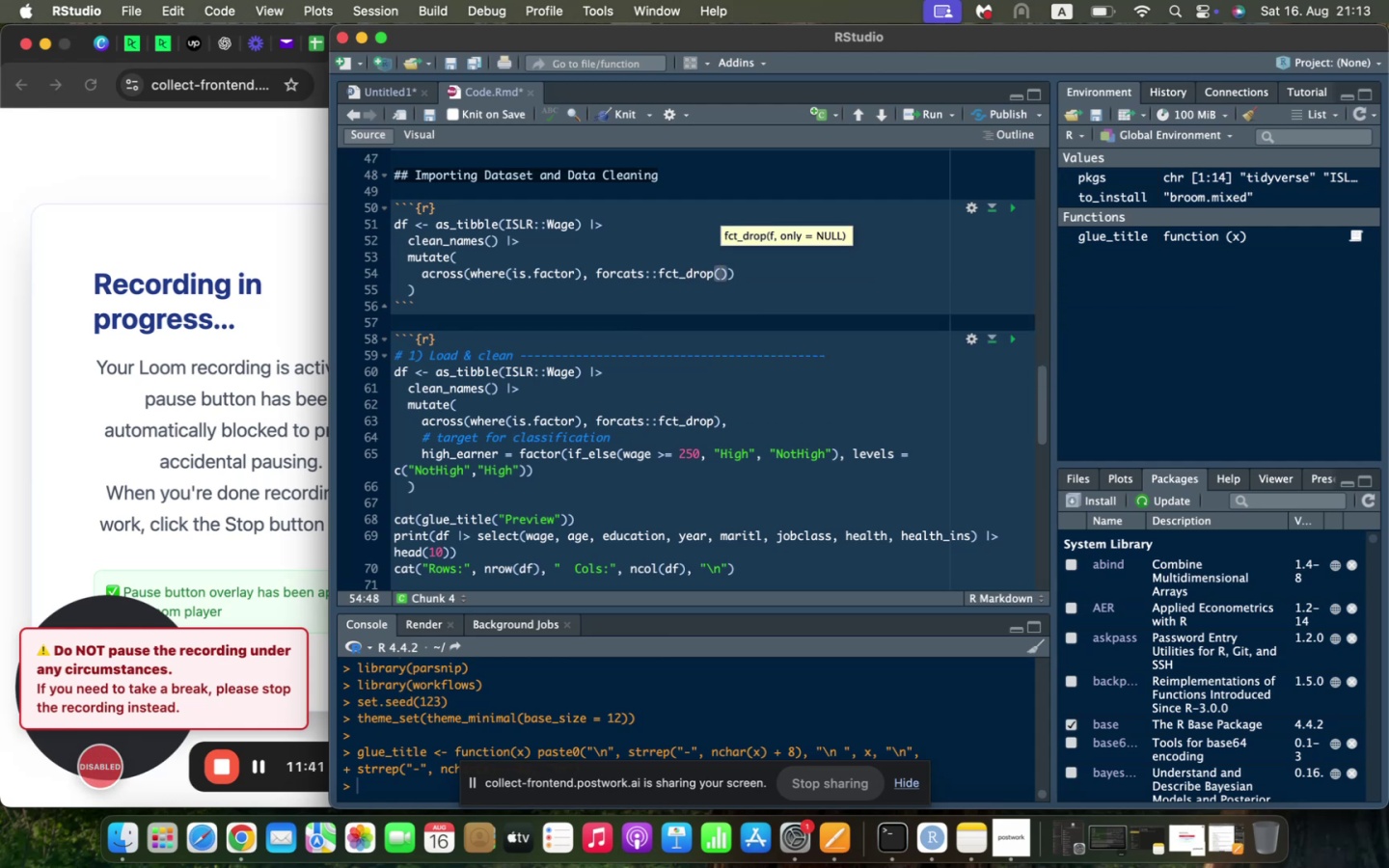 
key(ArrowRight)
 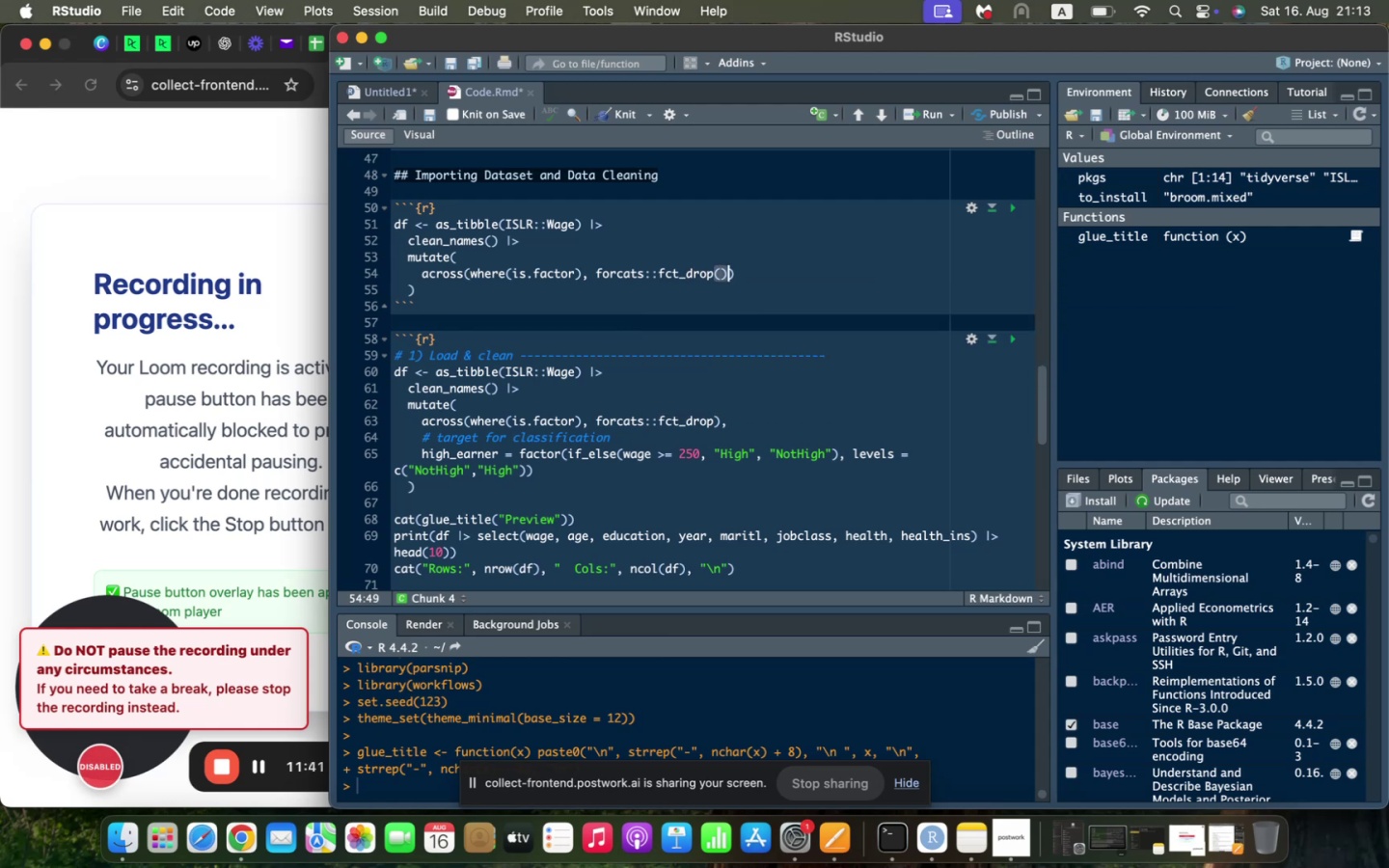 
key(Backspace)
 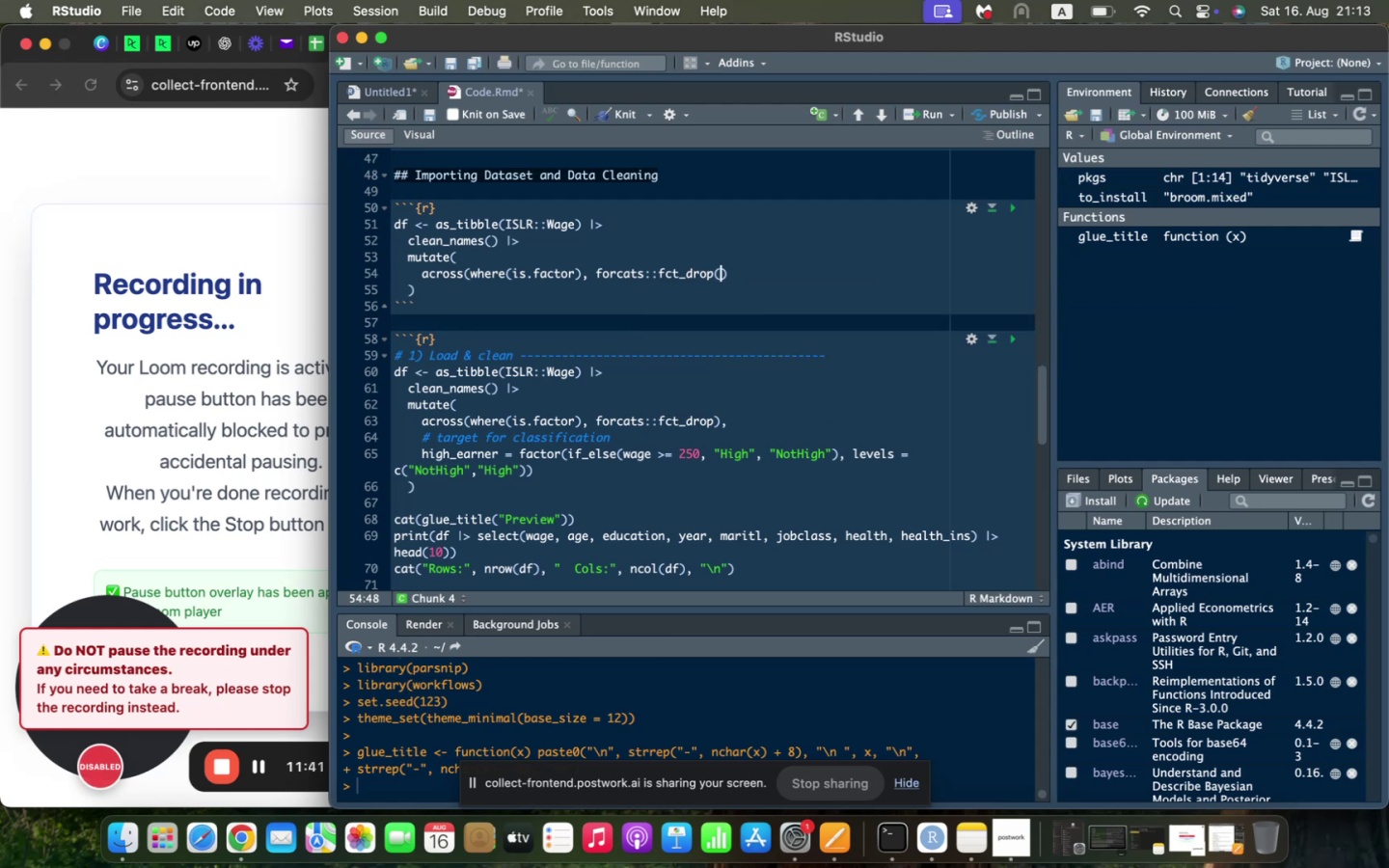 
key(Backspace)
 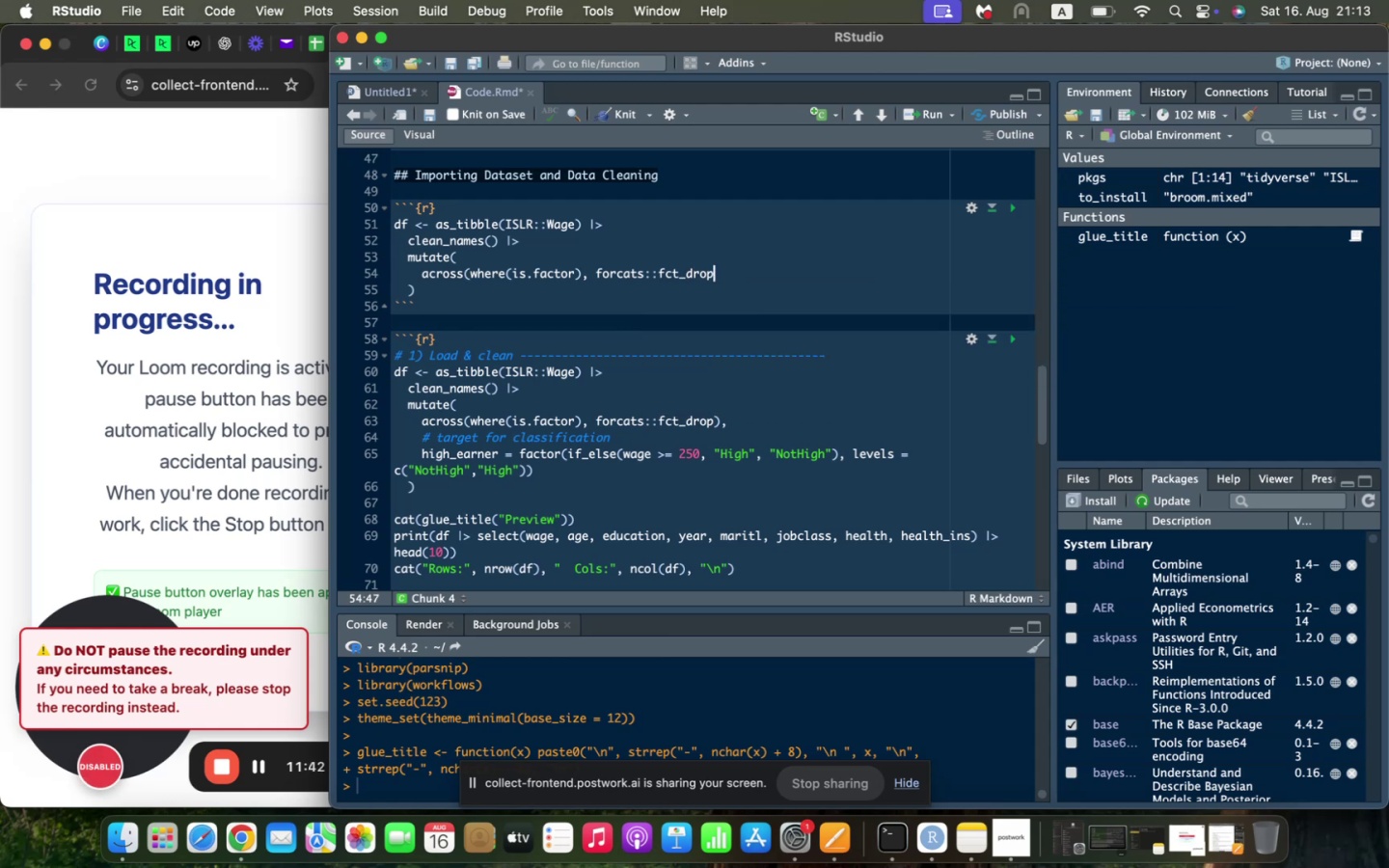 
key(ArrowRight)
 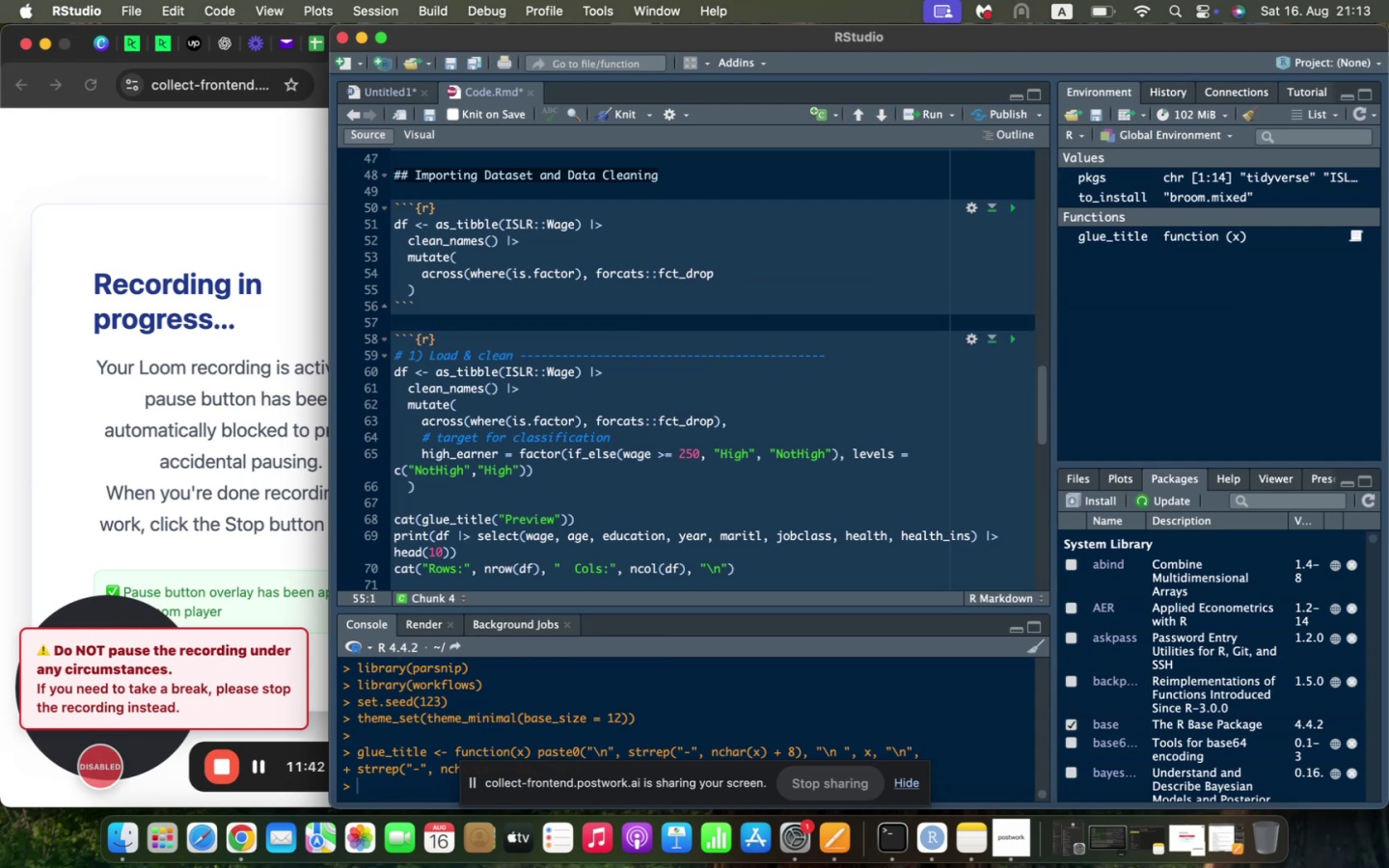 
key(ArrowLeft)
 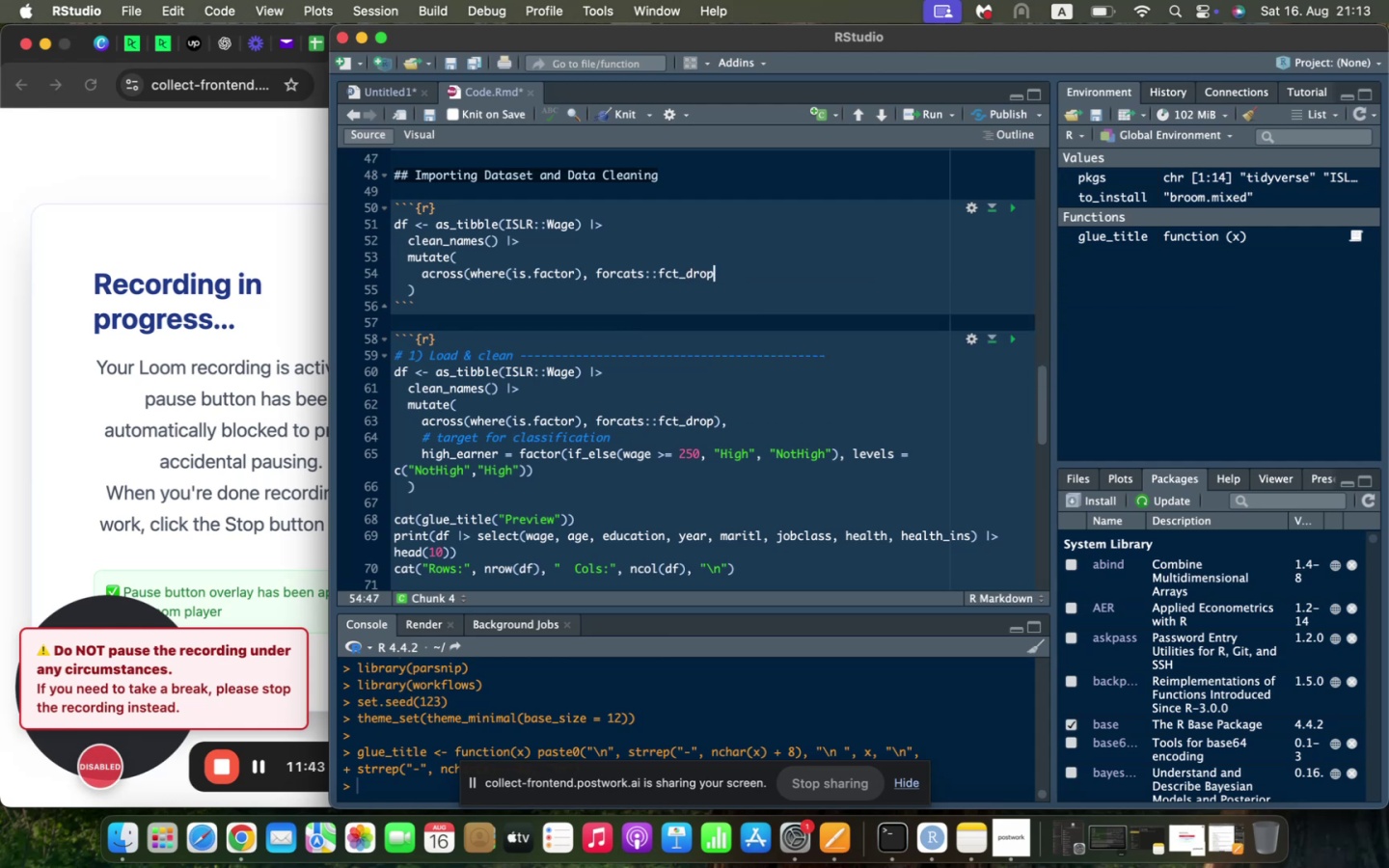 
key(Shift+0)
 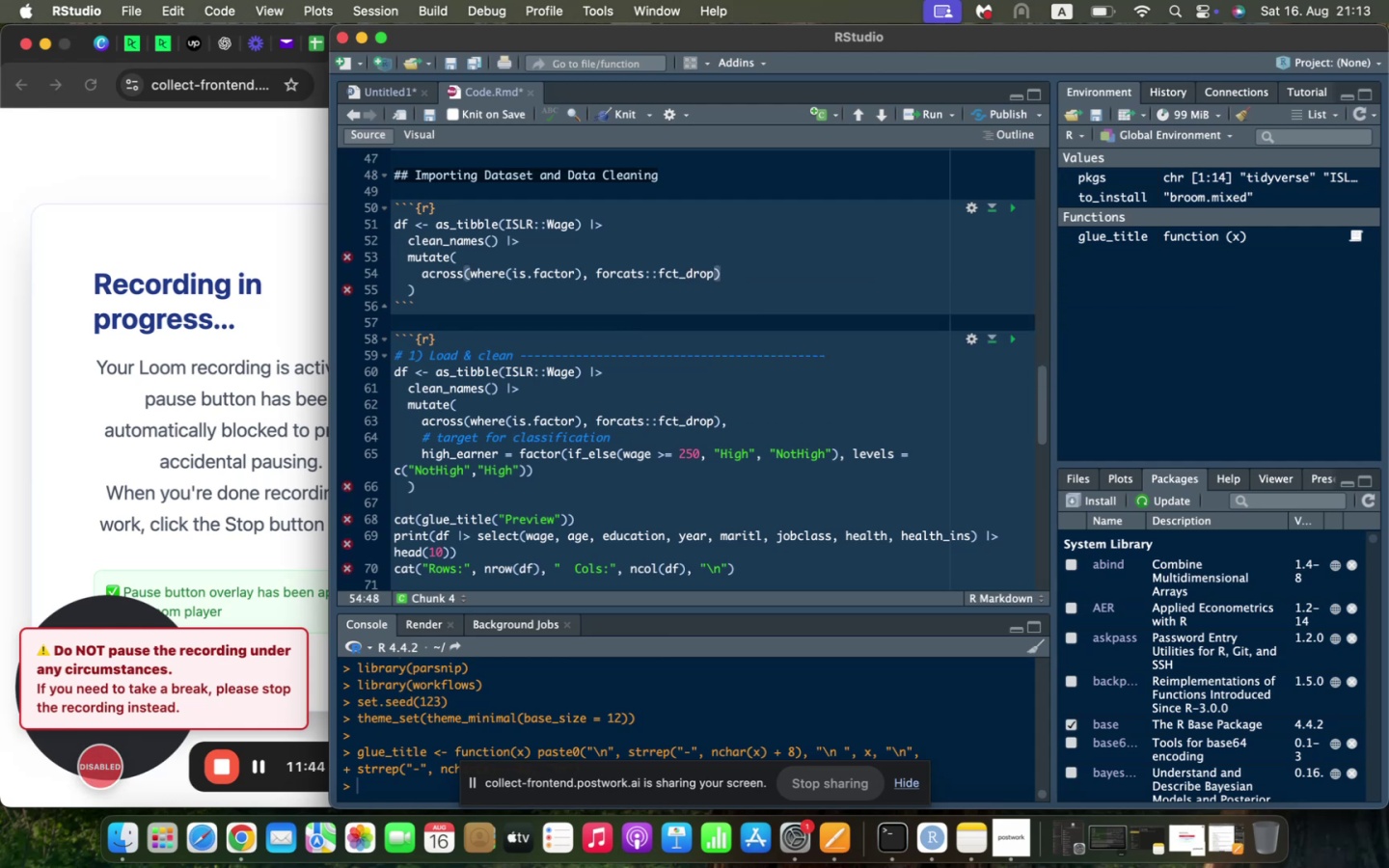 
key(Comma)
 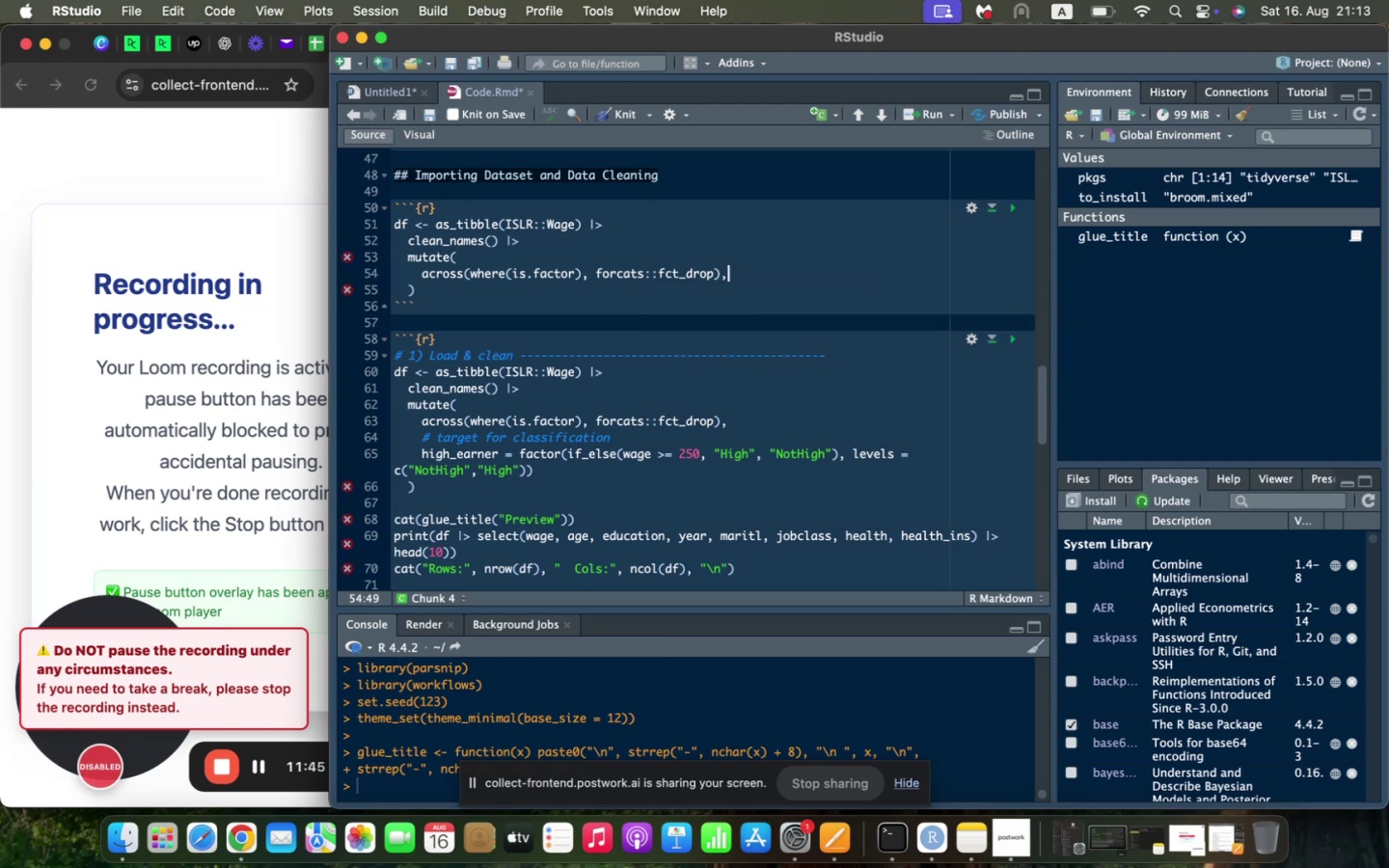 
key(Enter)
 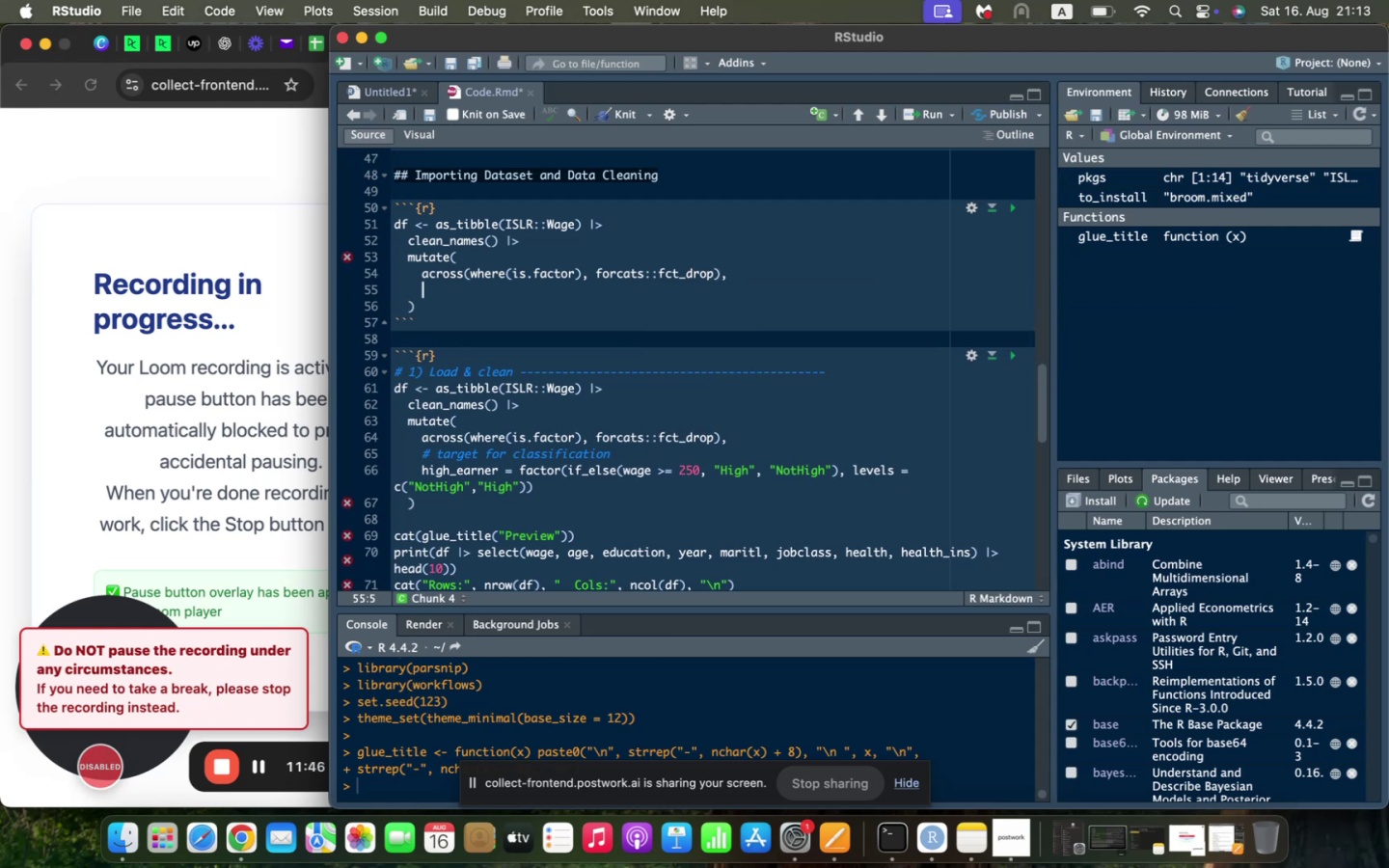 
type(high_earner)
 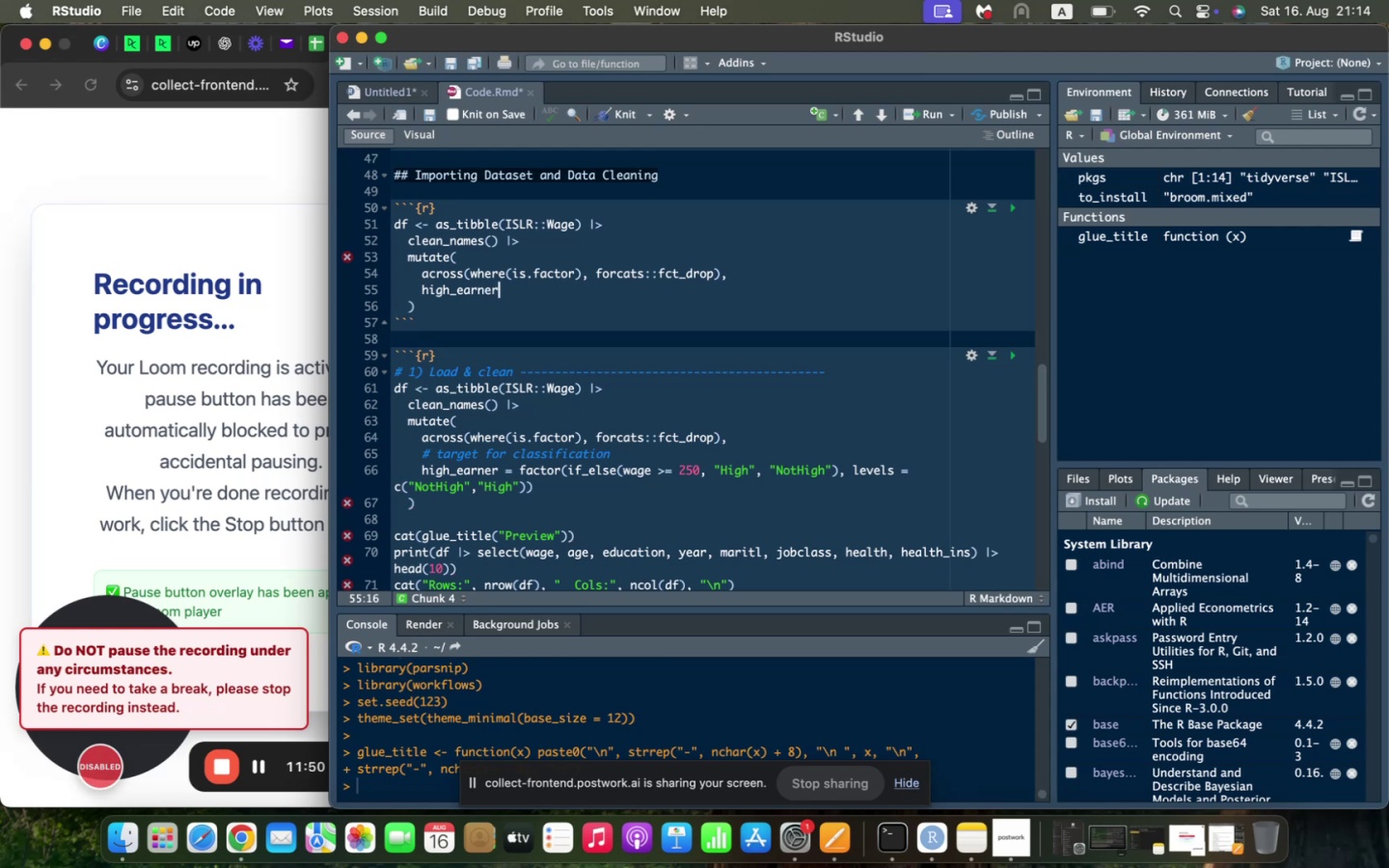 
wait(5.05)
 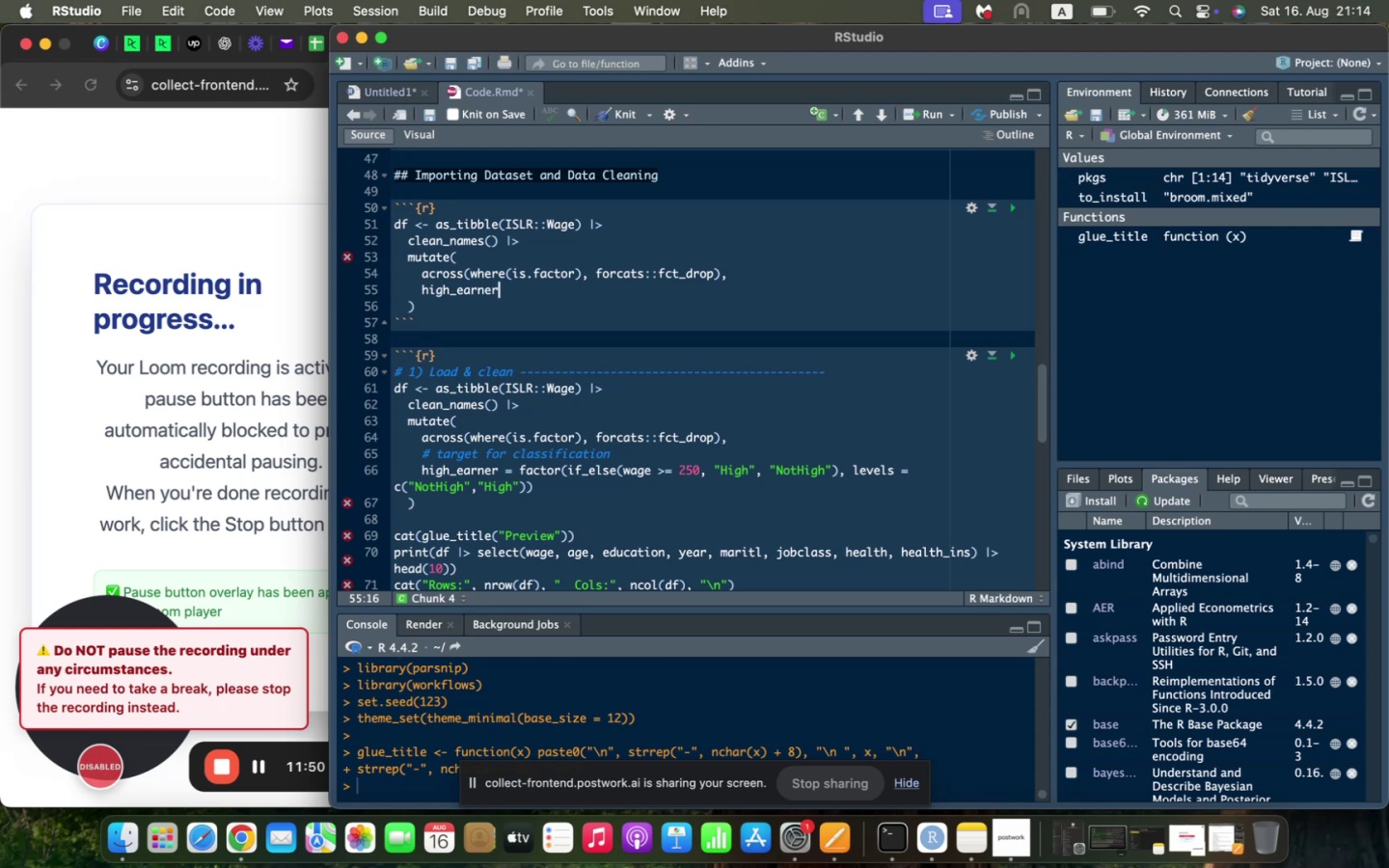 
type( = factor(if_else(wage >= 250, "High)
 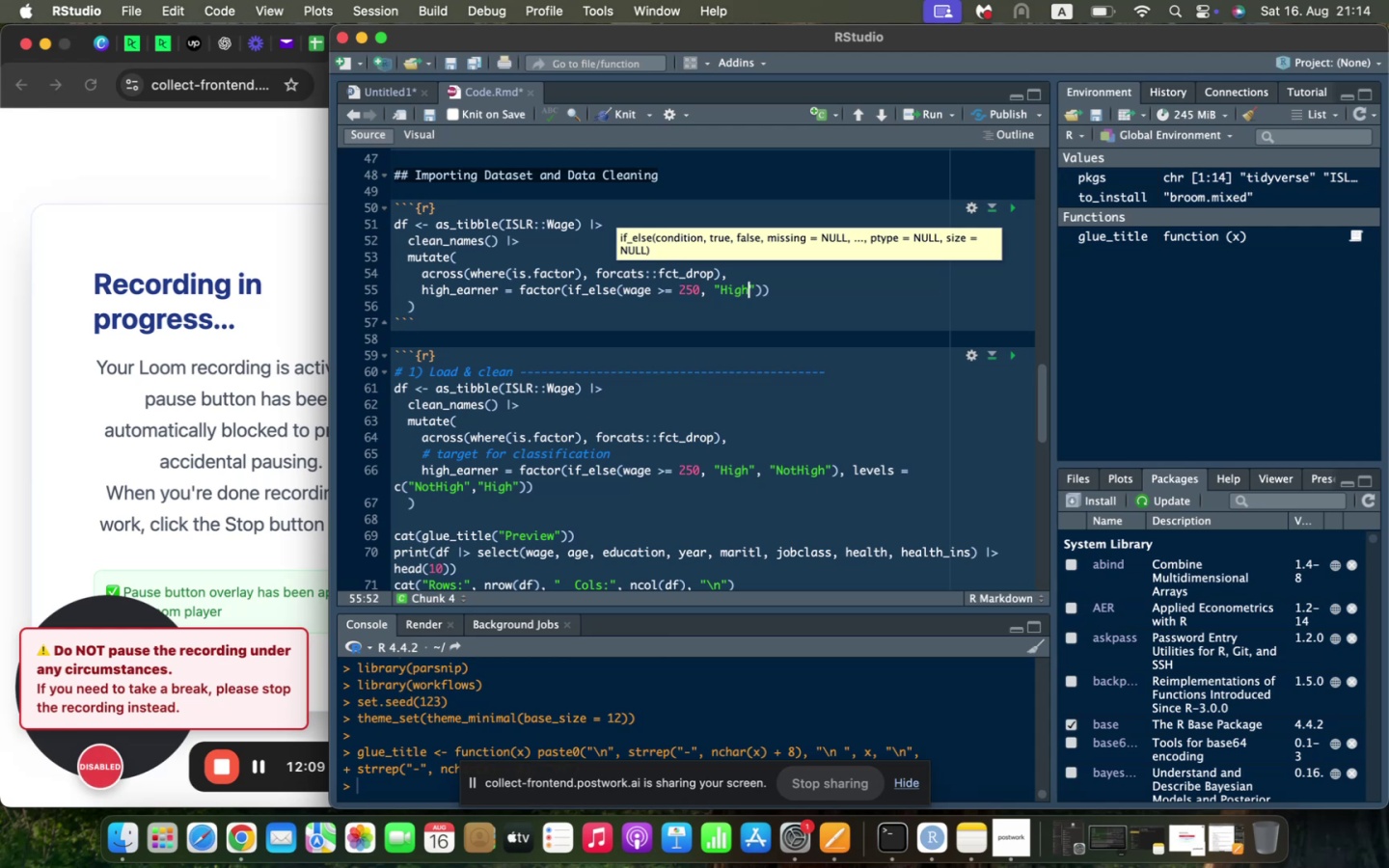 
 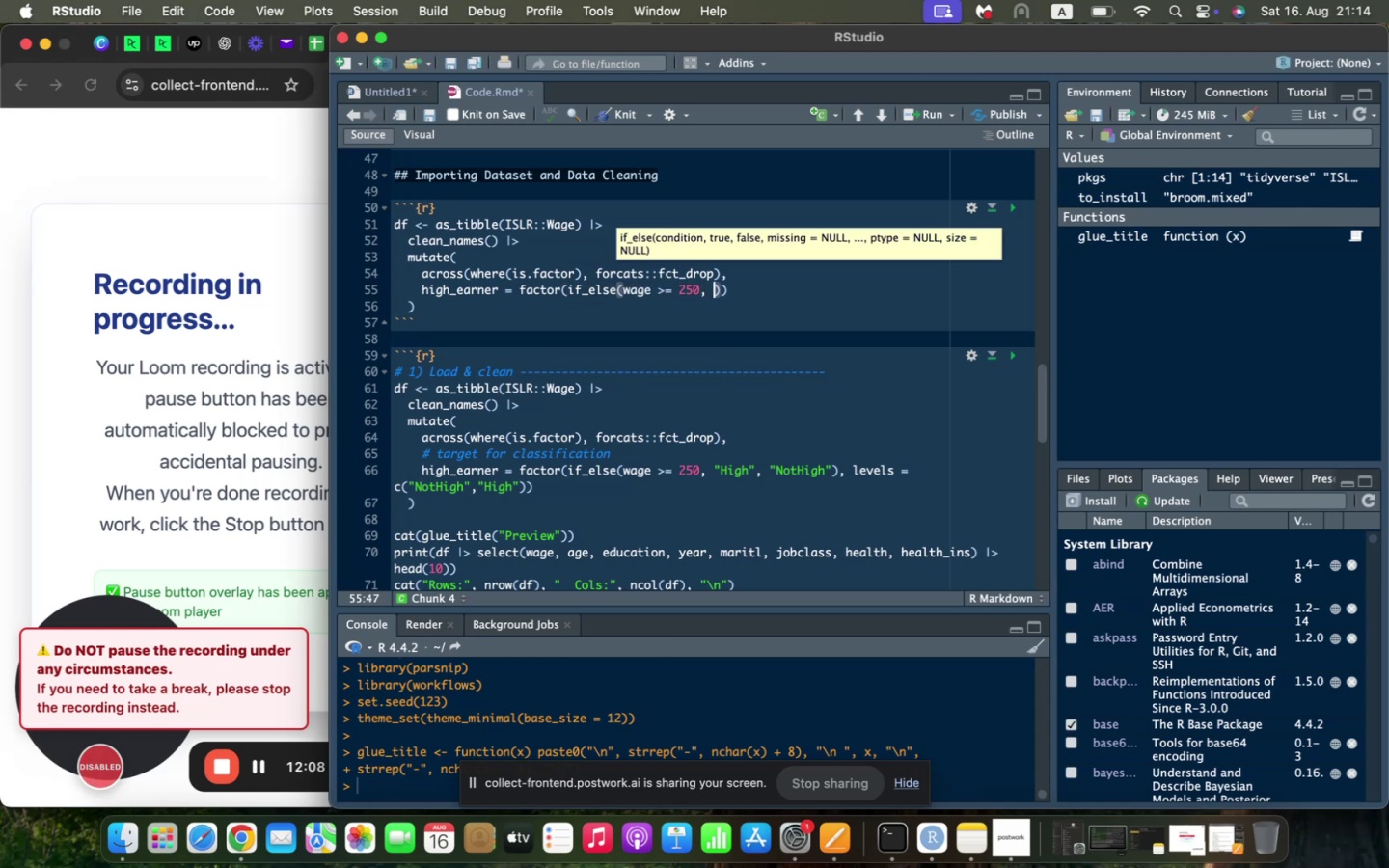 
key(ArrowRight)
 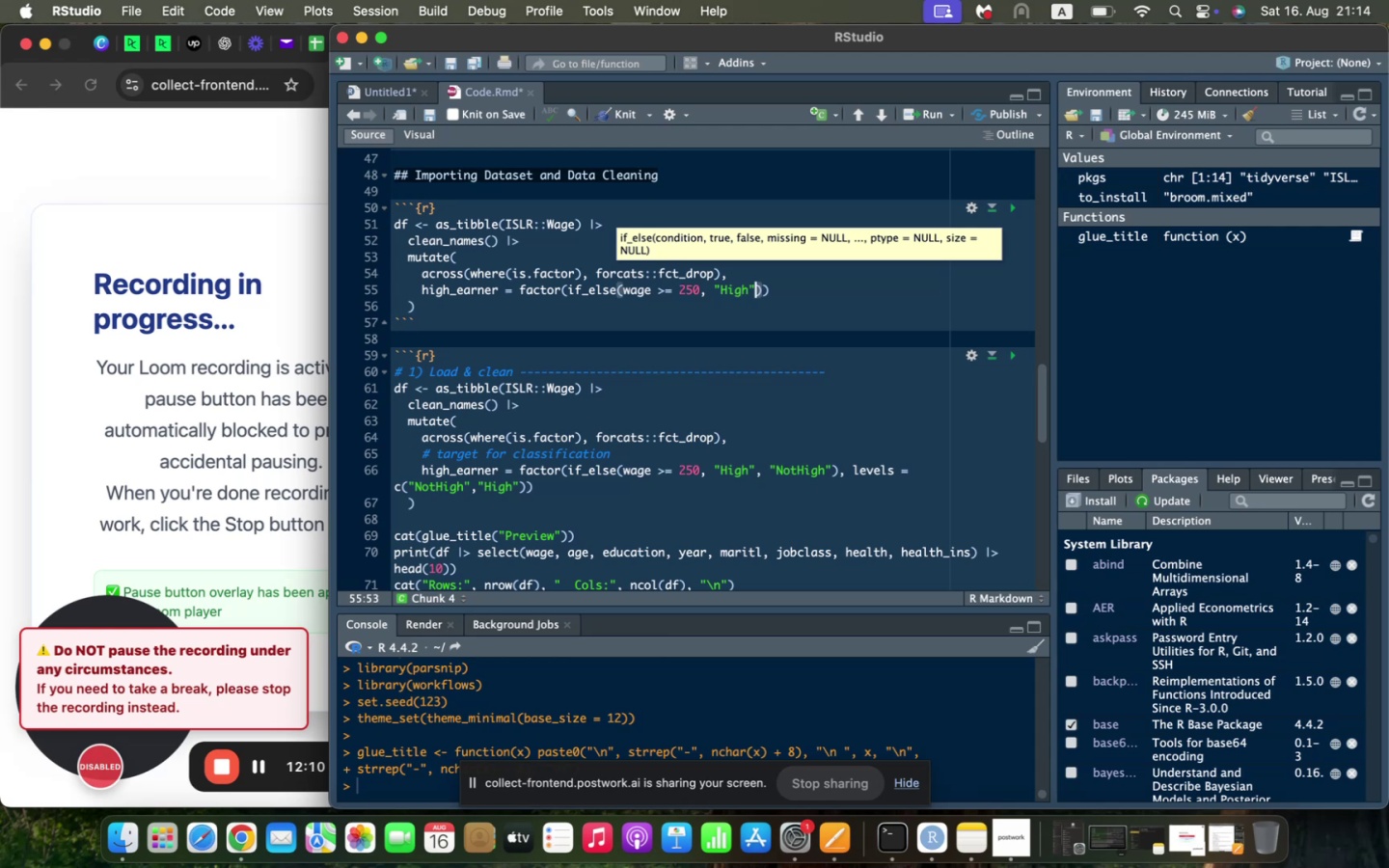 
type(, "Not )
key(Backspace)
type(High)
 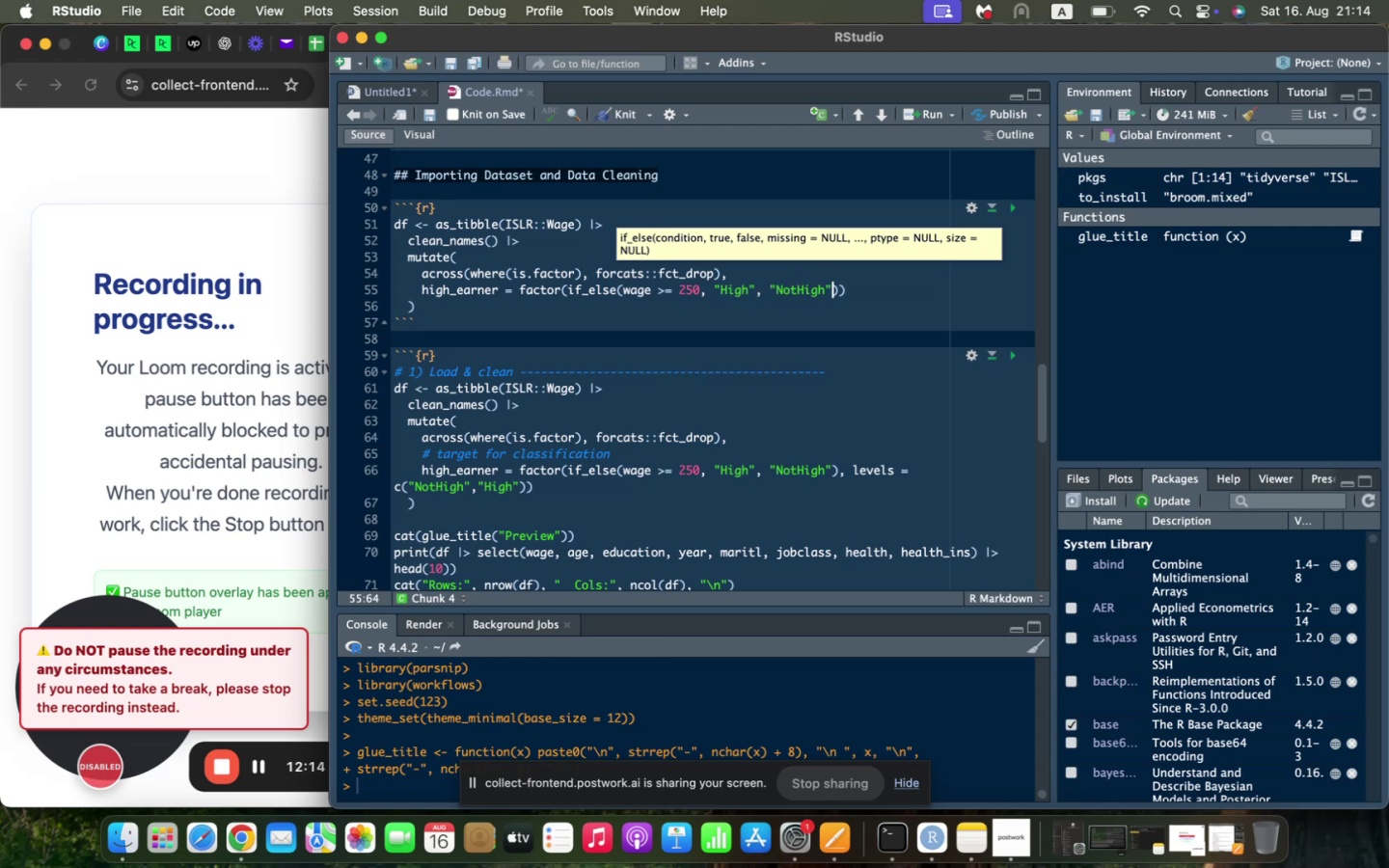 
 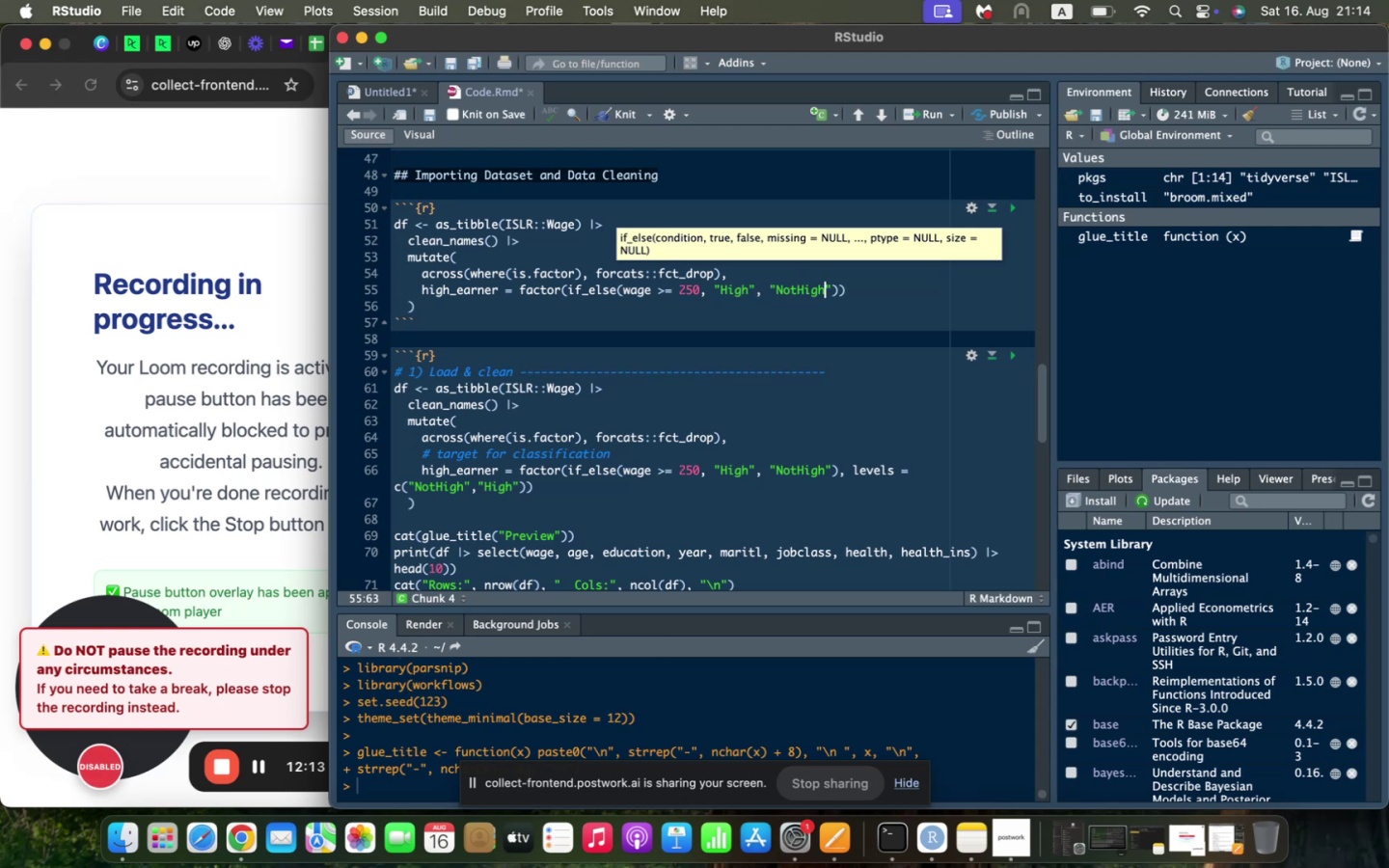 
key(ArrowRight)
 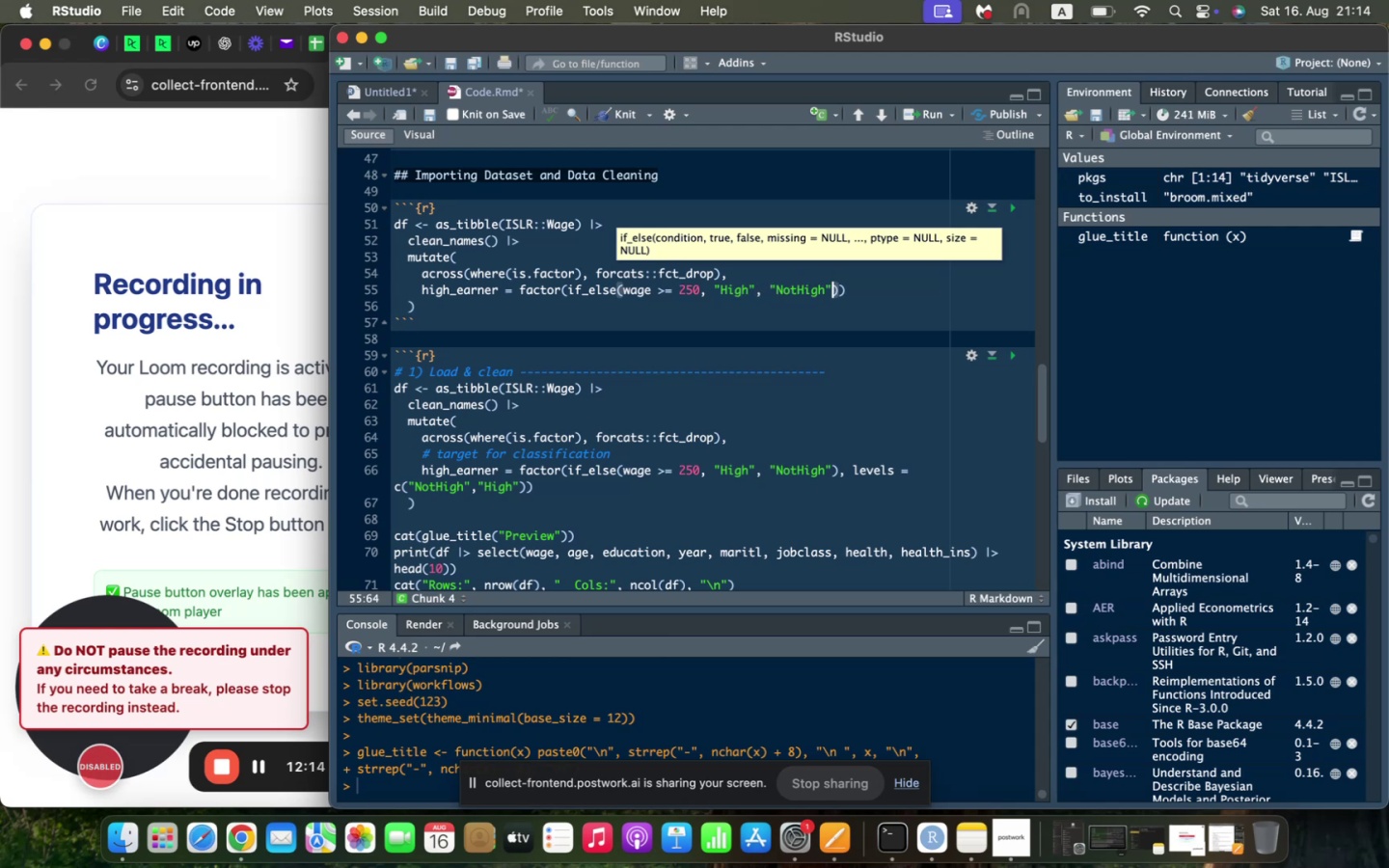 
key(ArrowRight)
 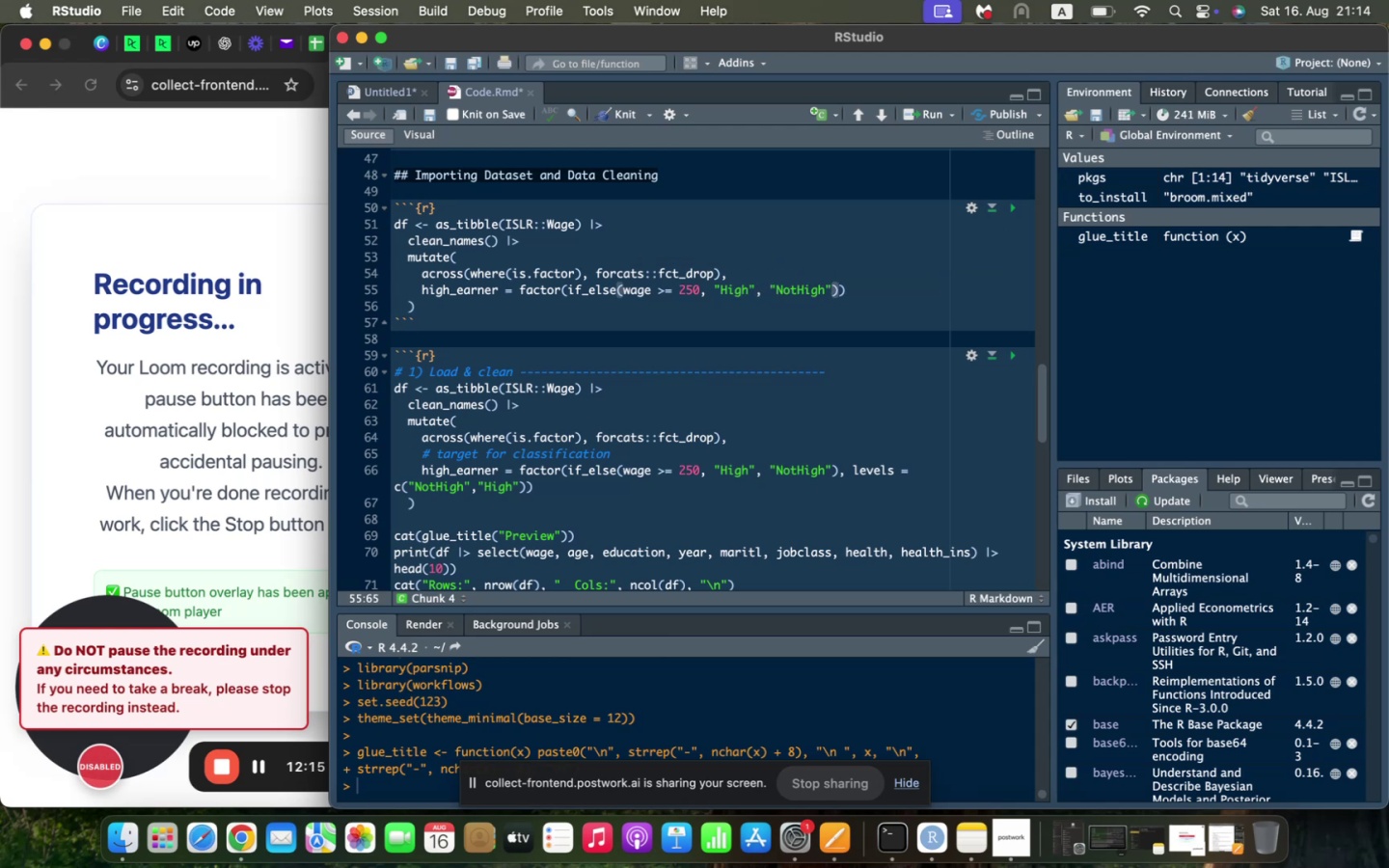 
type(, levels = c("Not )
key(Backspace)
type(High)
 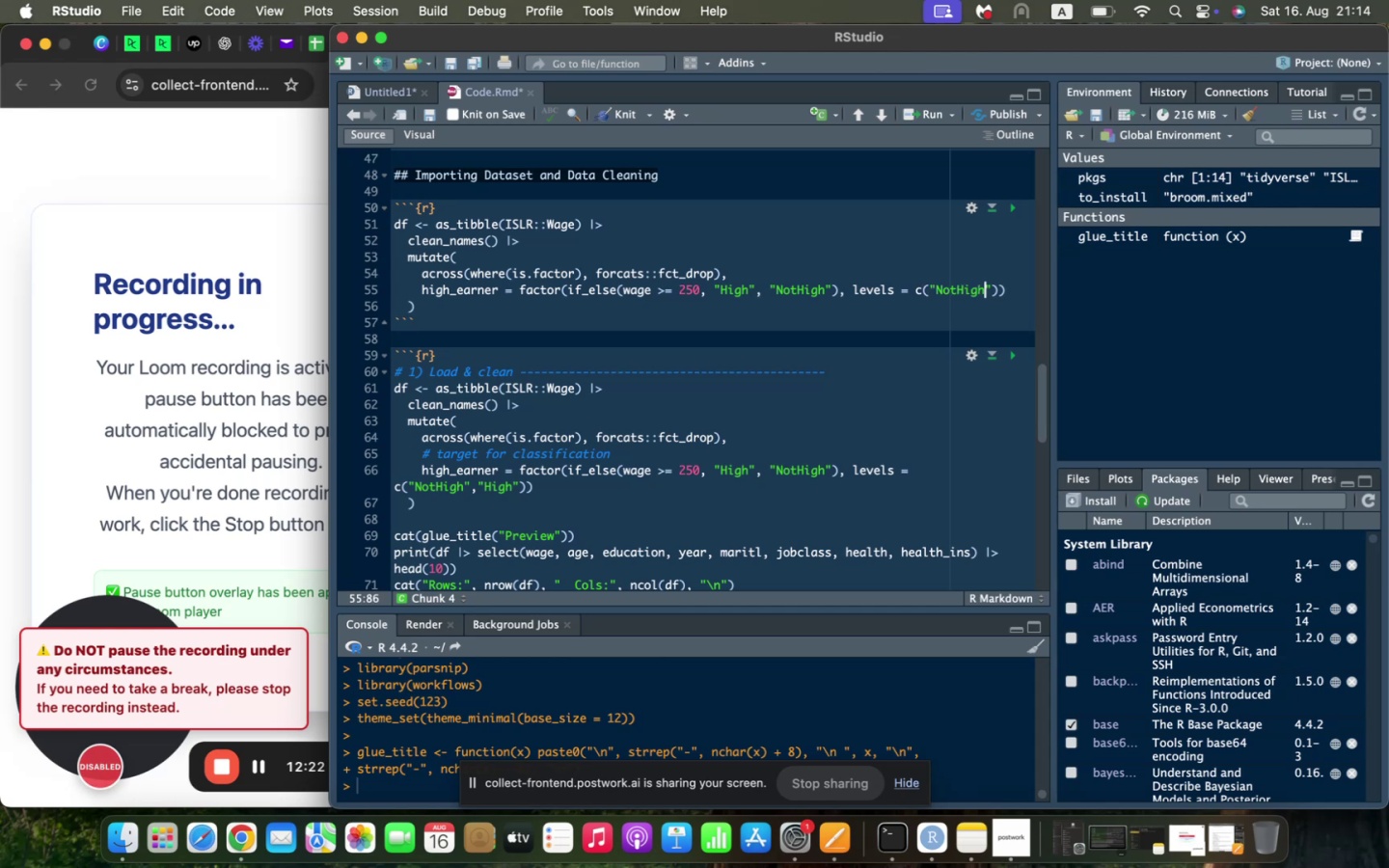 
key(ArrowRight)
 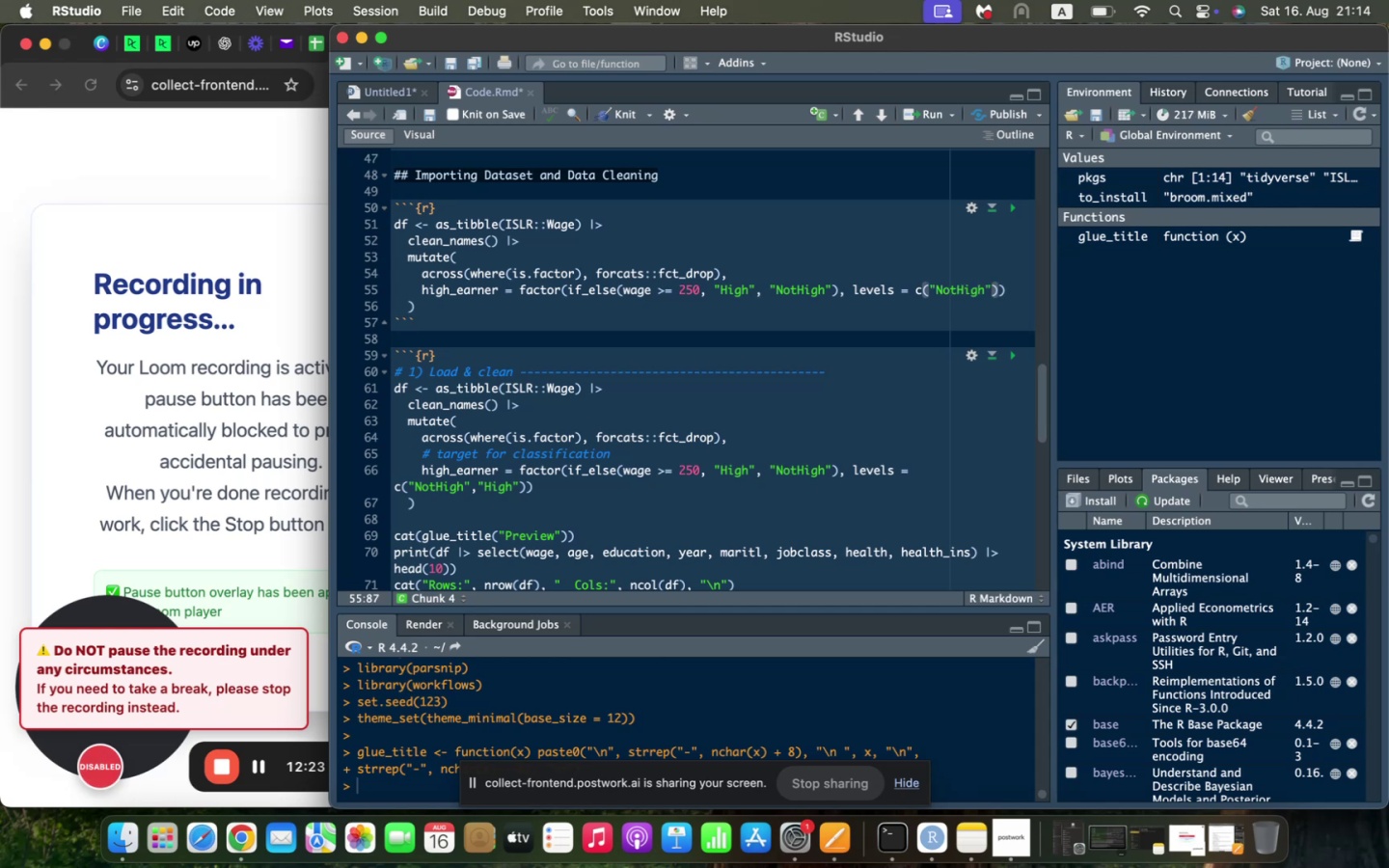 
type(, H)
key(Backspace)
type("High)
 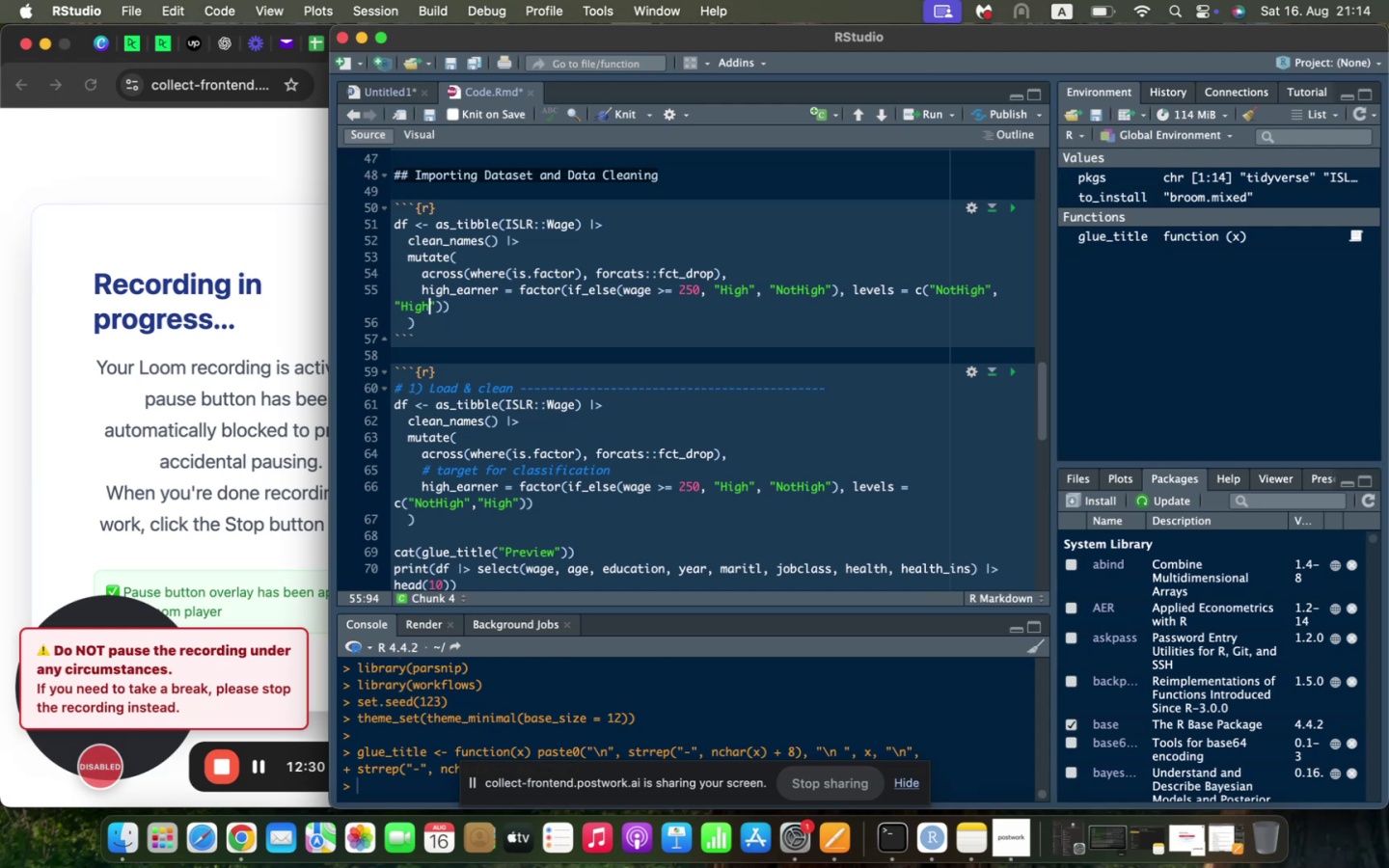 
wait(5.63)
 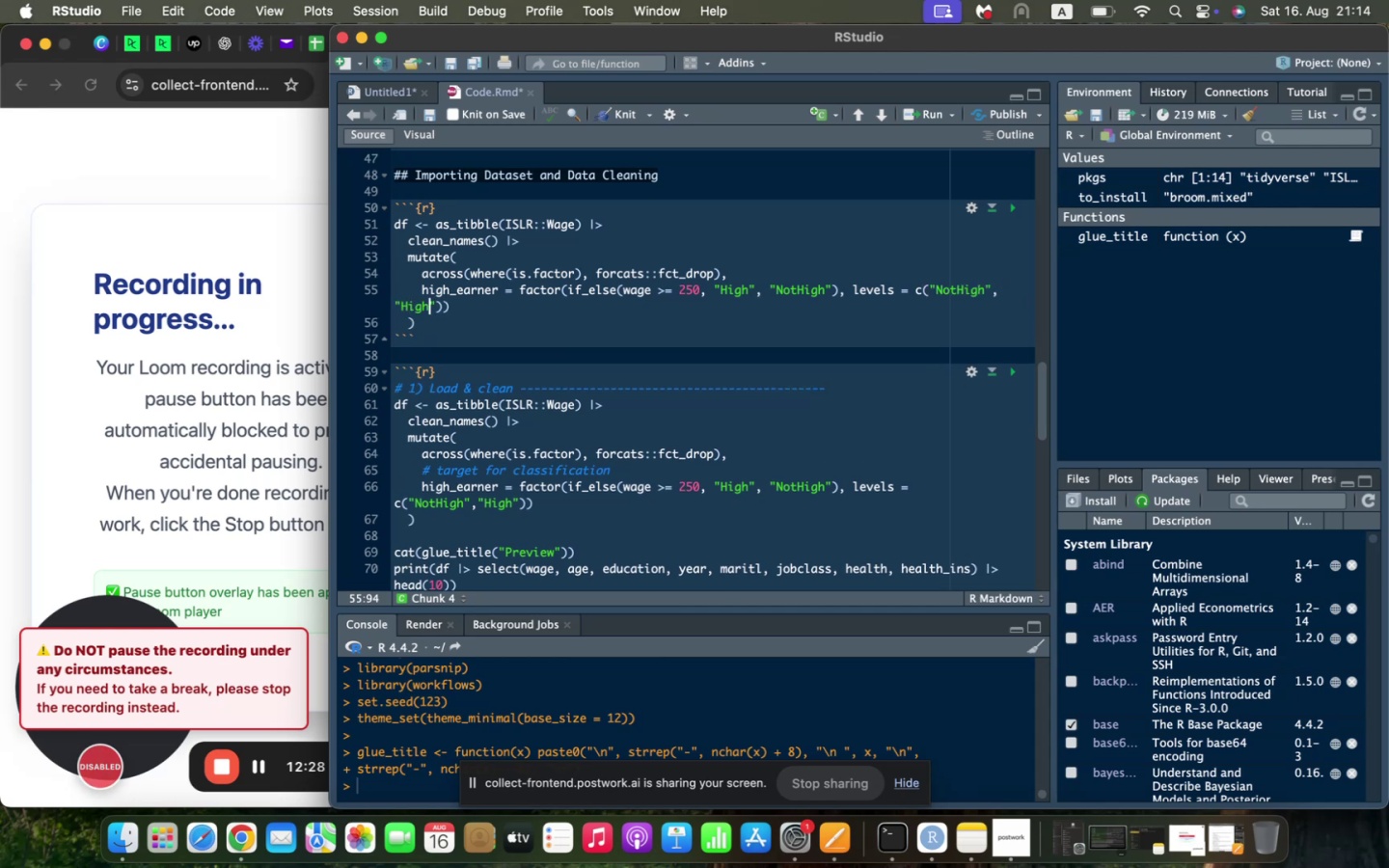 
key(ArrowDown)
 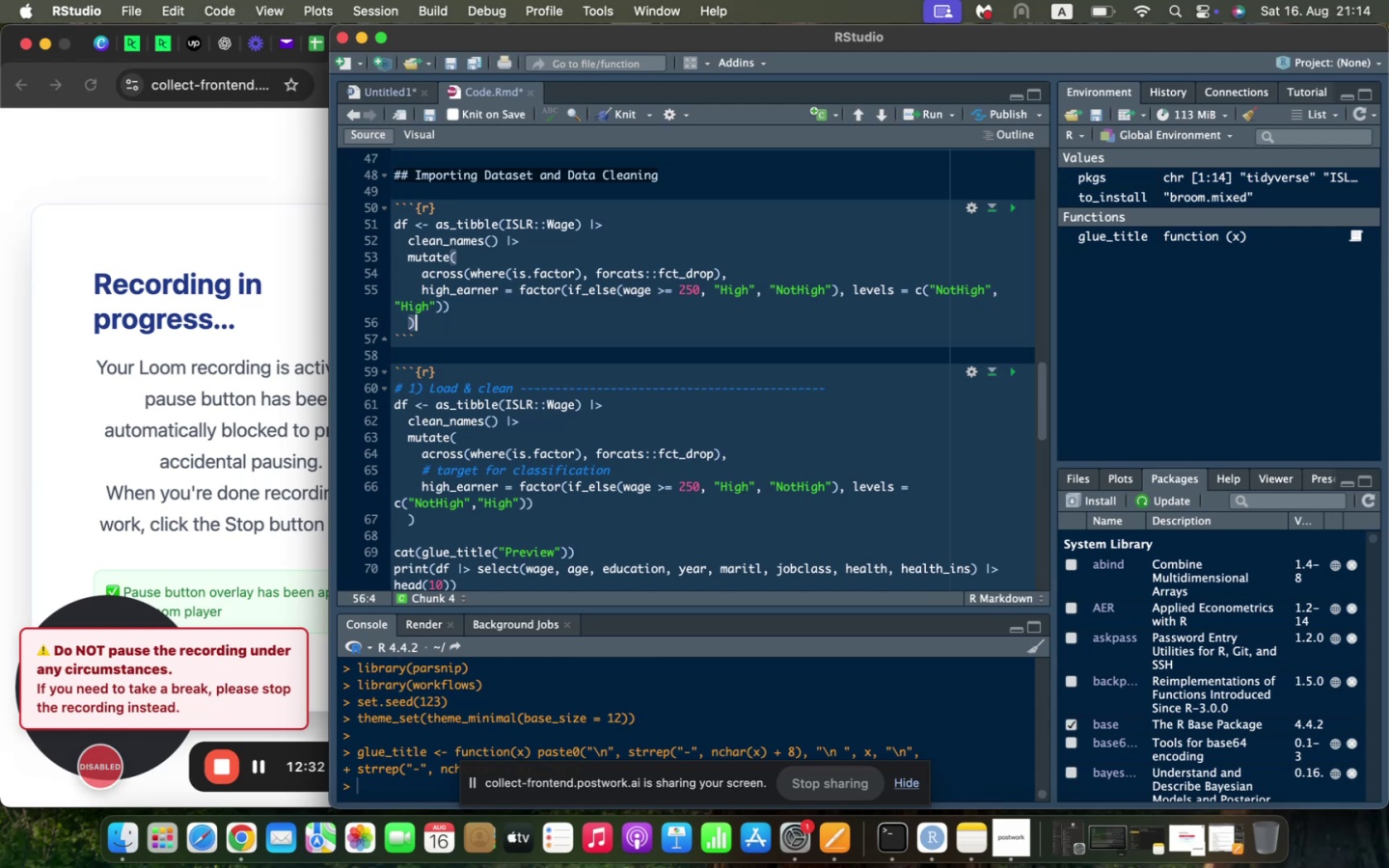 
key(Enter)
 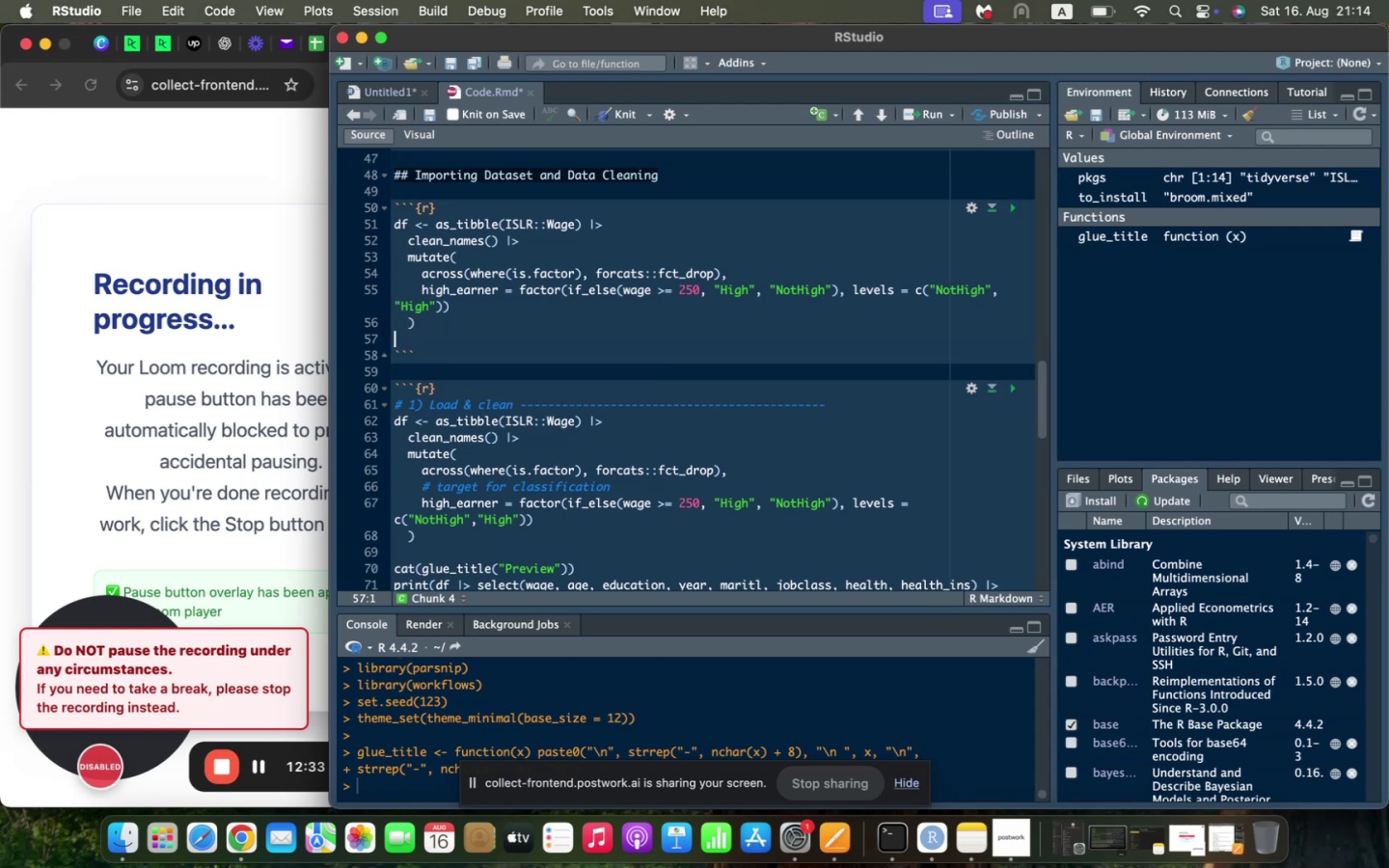 
key(Enter)
 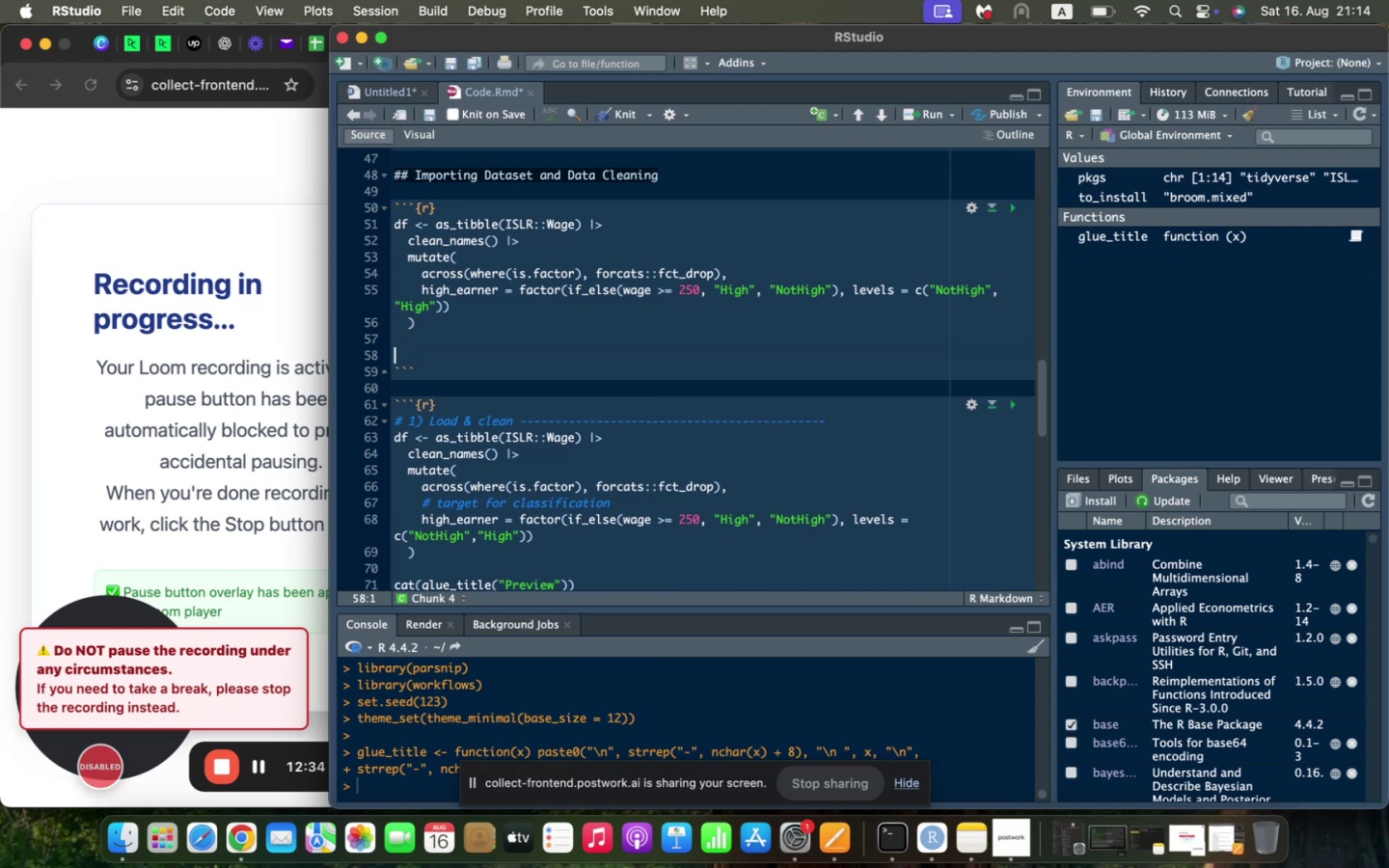 
scroll: coordinate [928, 435], scroll_direction: down, amount: 5.0
 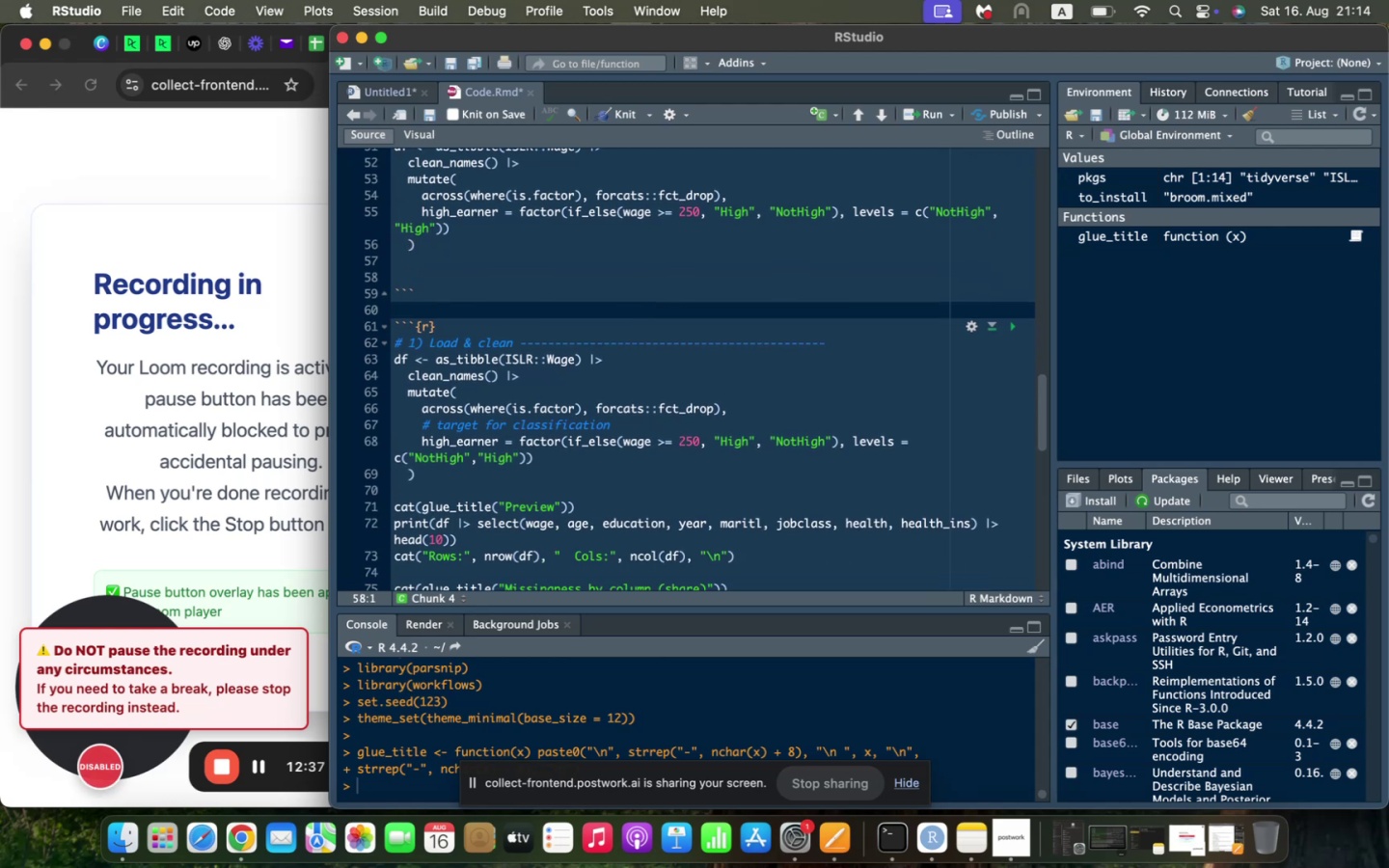 
type(cat(glue_title("Preview)
 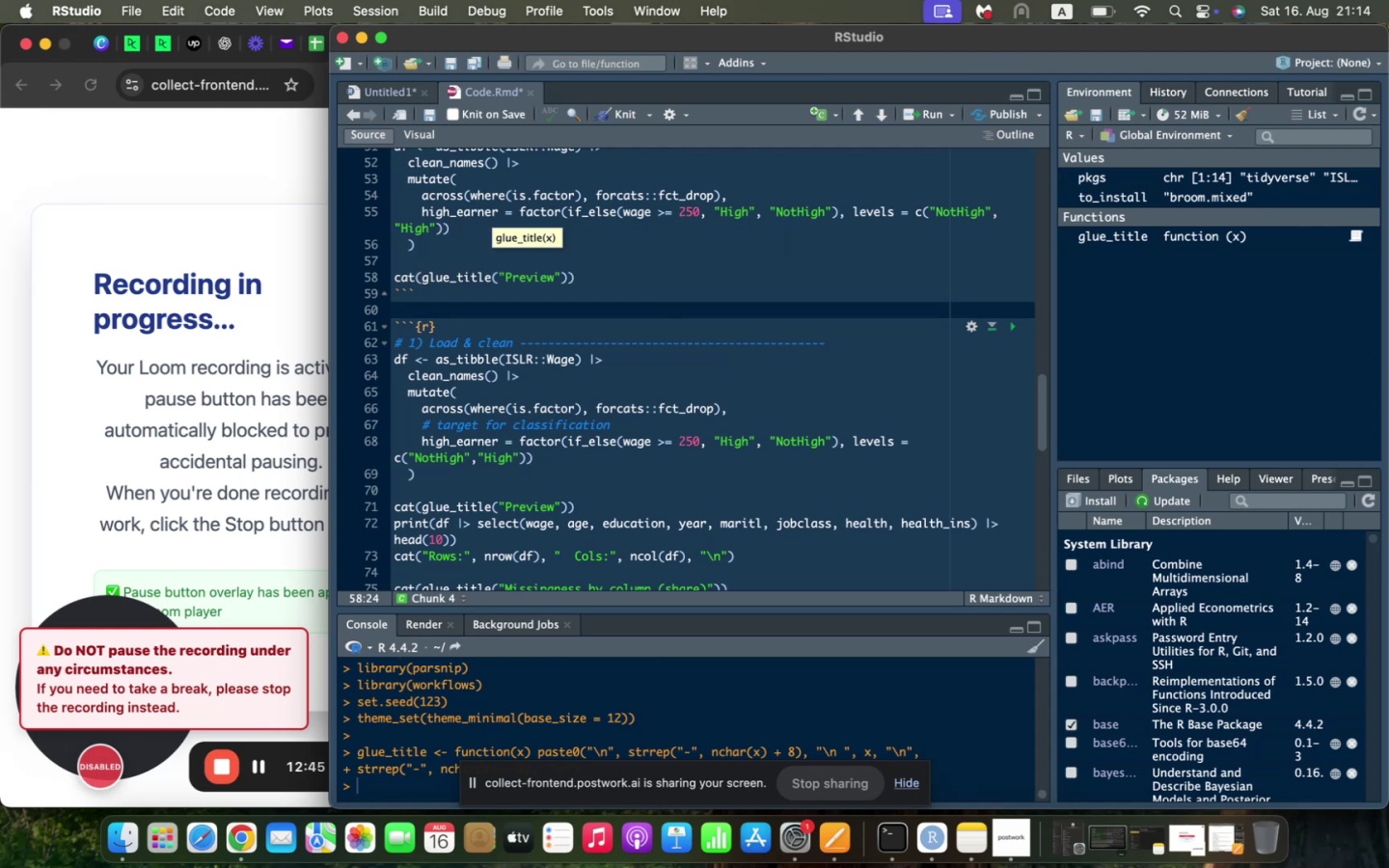 
 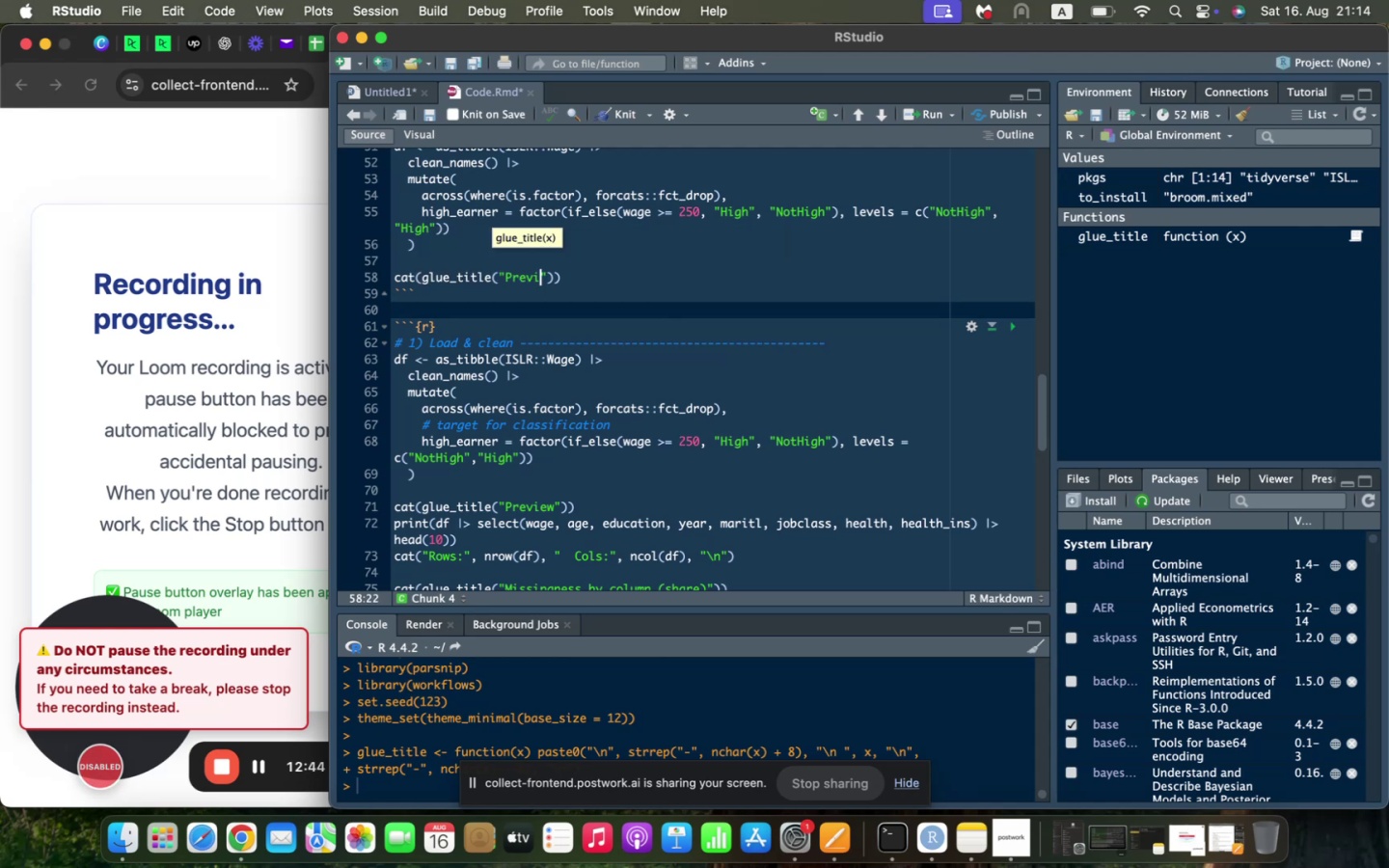 
key(ArrowRight)
 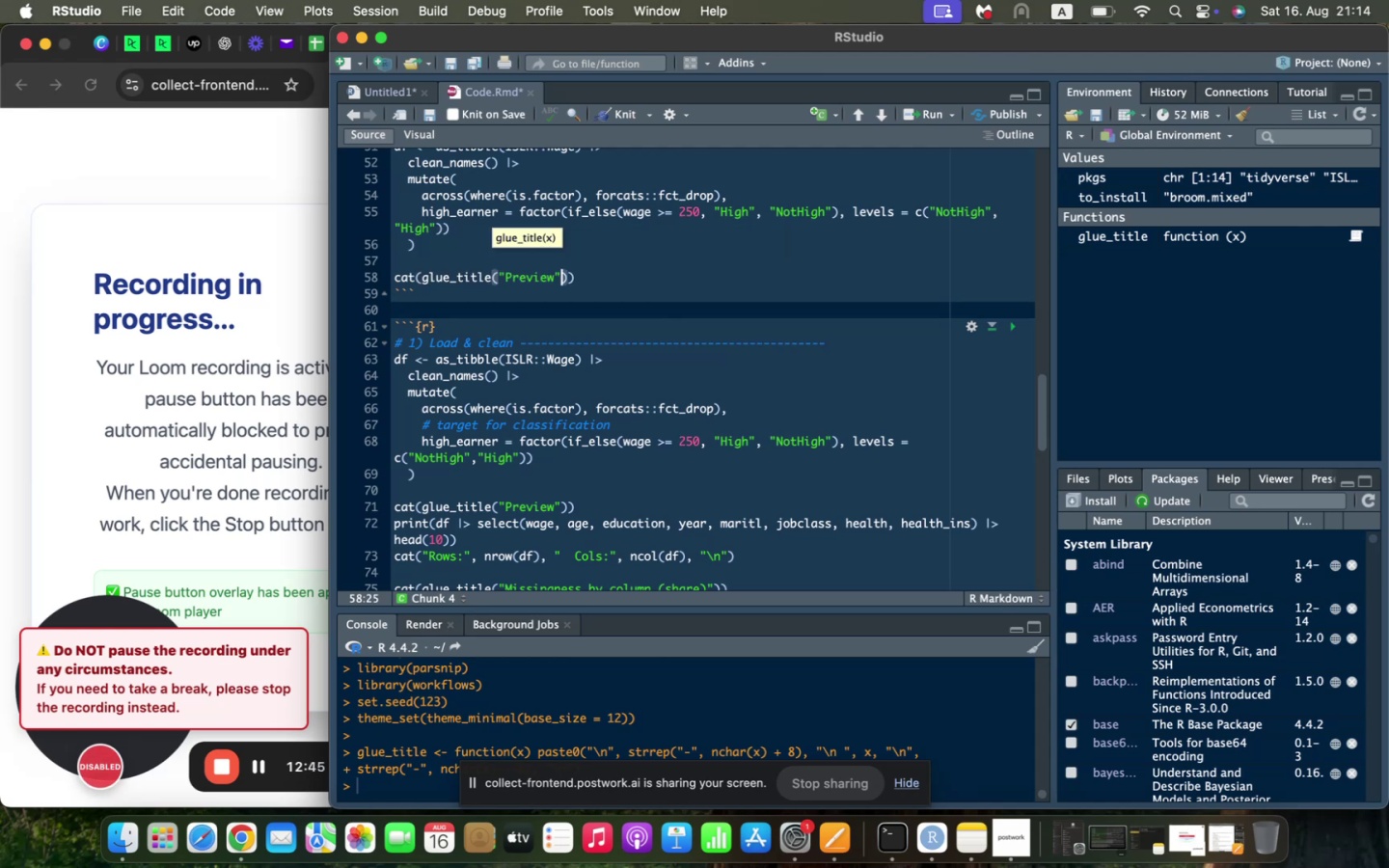 
key(ArrowRight)
 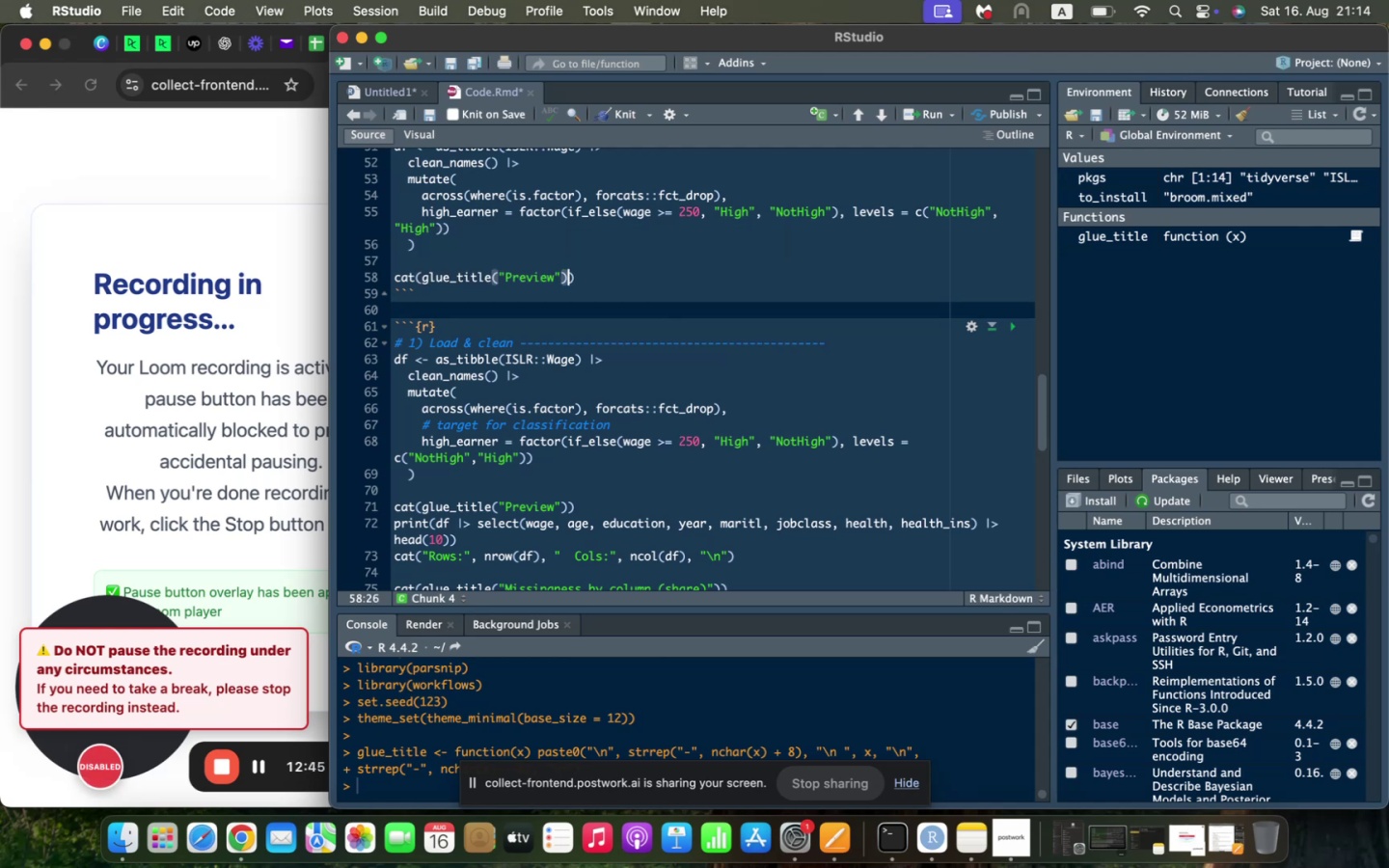 
key(ArrowRight)
 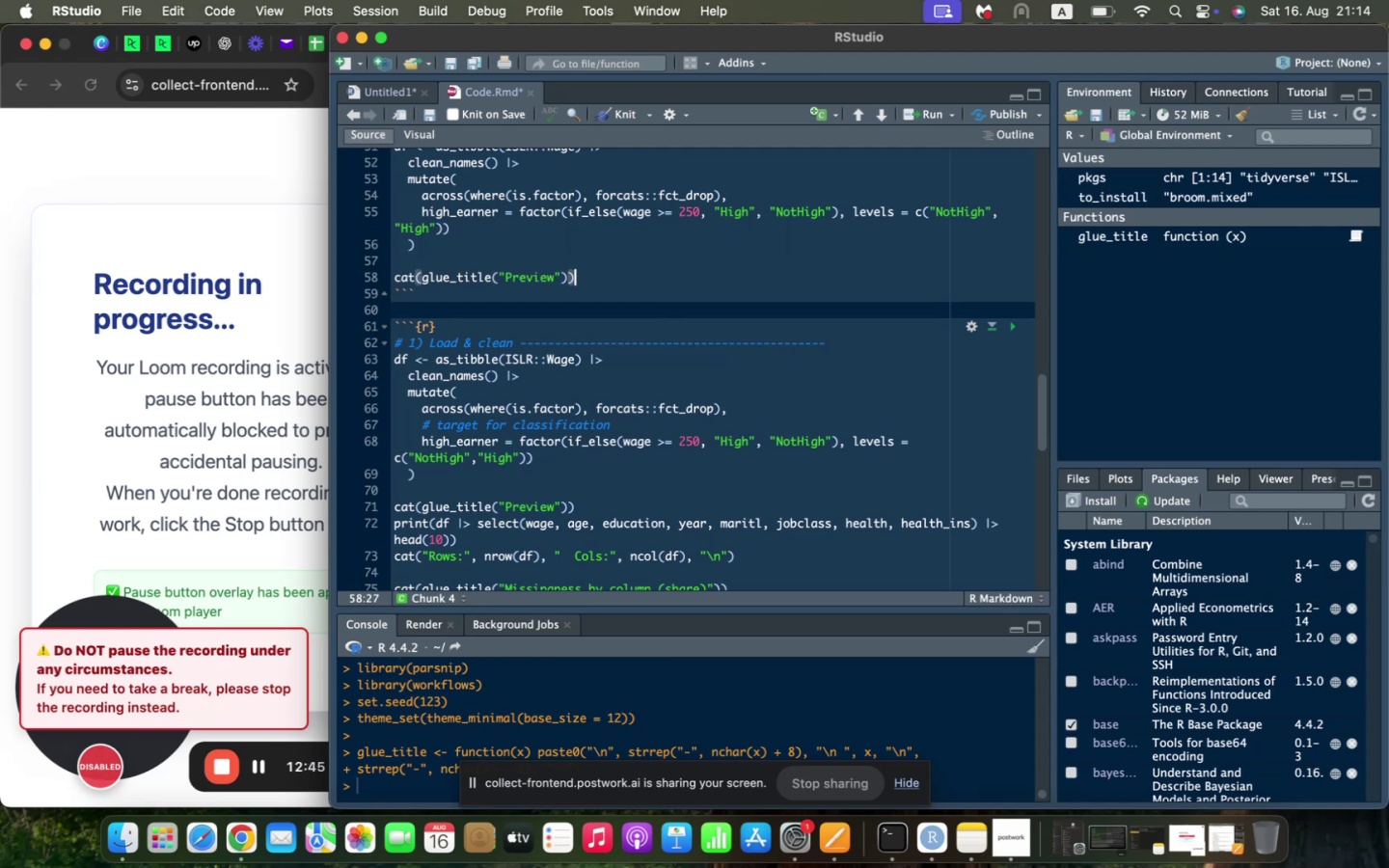 
key(Enter)
 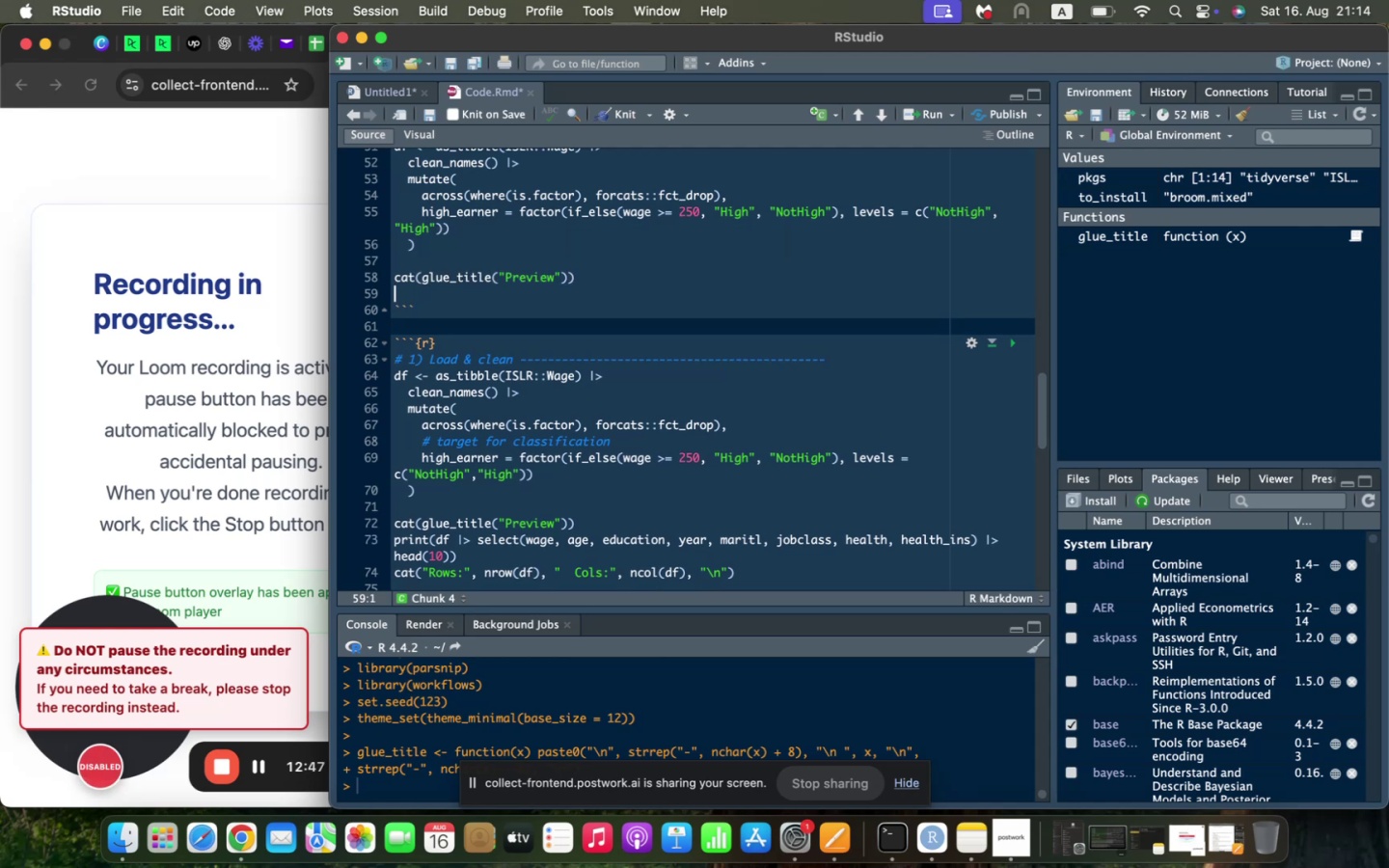 
scroll: coordinate [928, 435], scroll_direction: down, amount: 9.0
 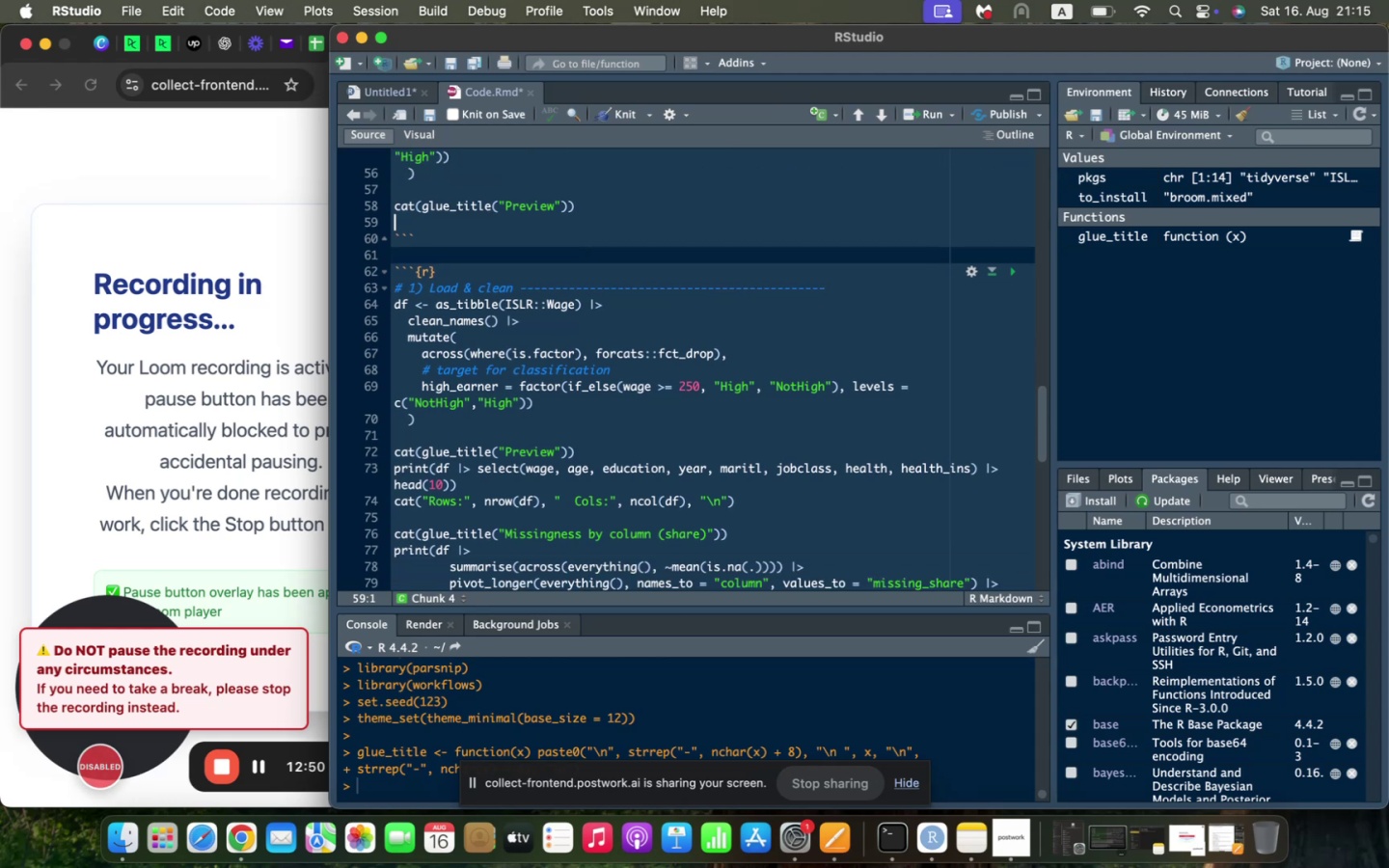 
type(print(df |> s)
key(Backspace)
type(select(wage, age, education, year, maritl, jobclass, health, )
 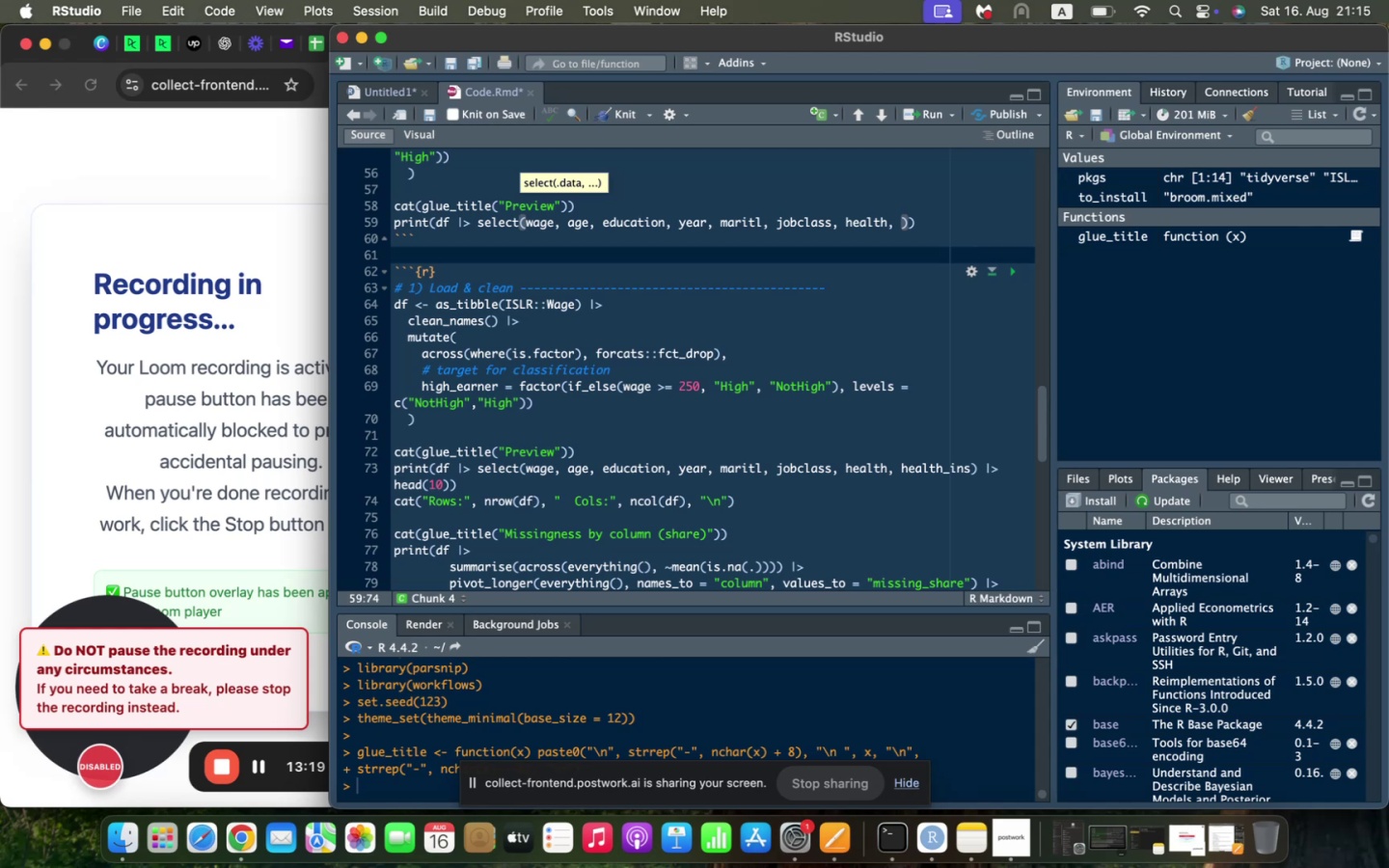 
wait(8.87)
 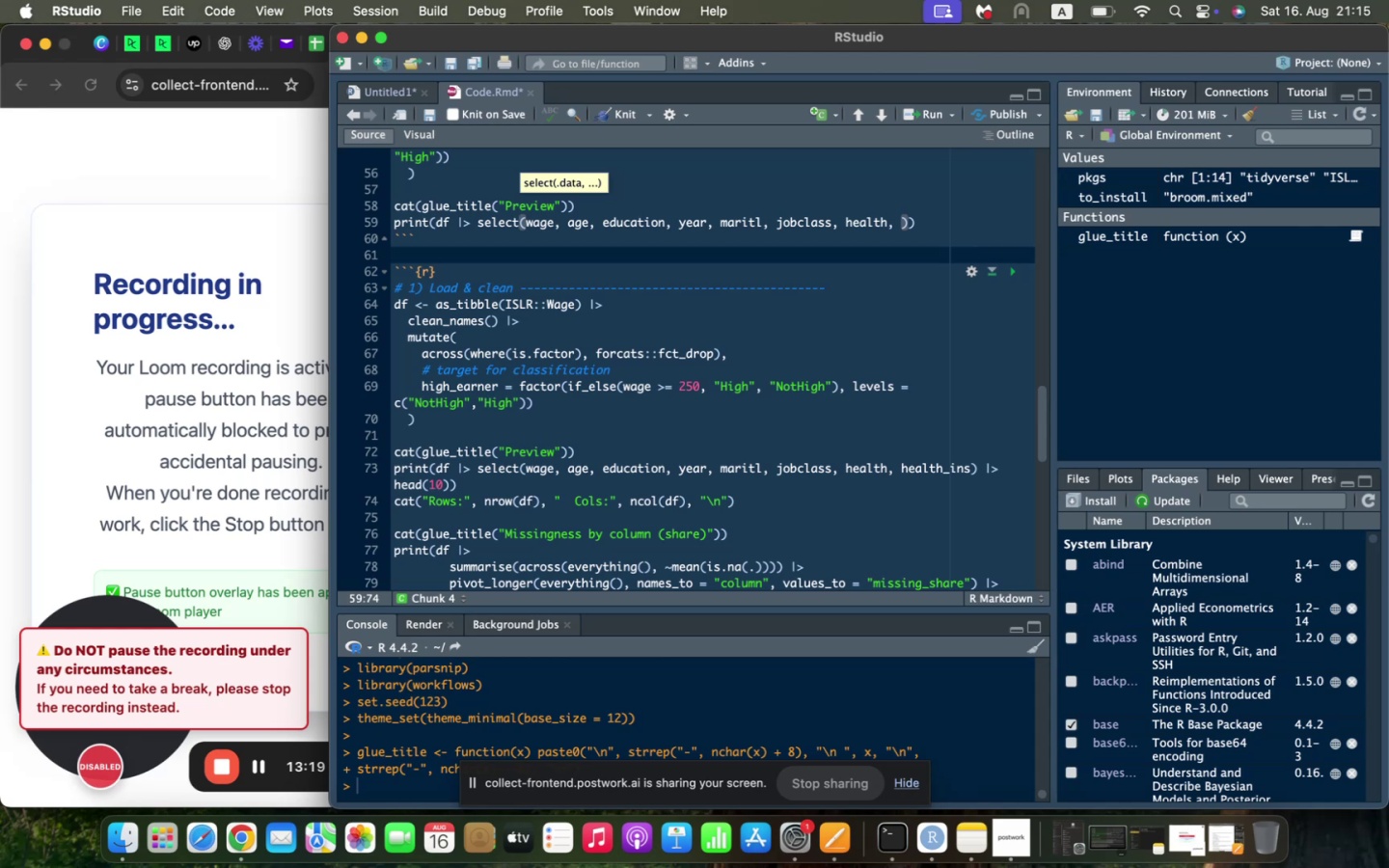 
type(health_ins)
 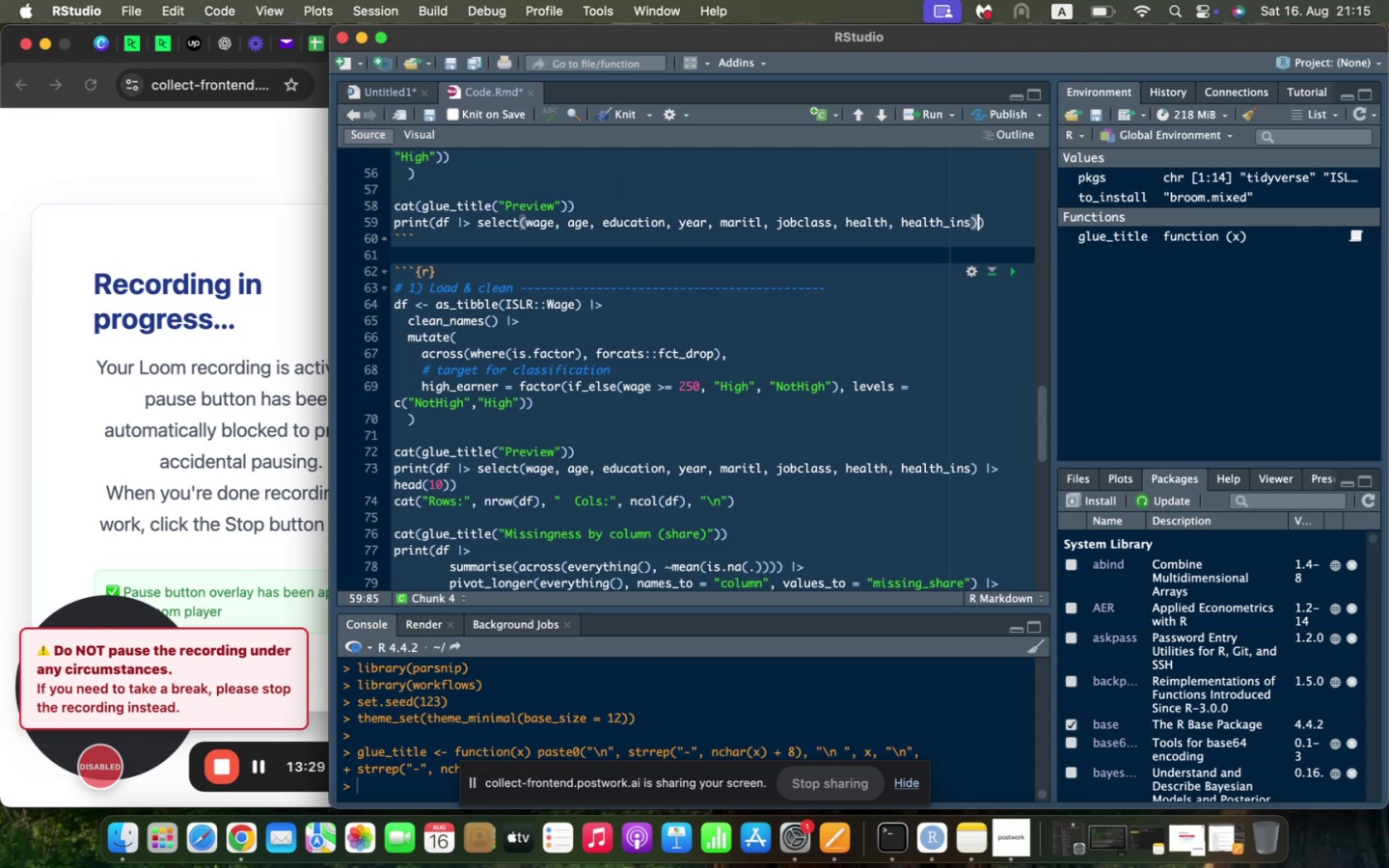 
 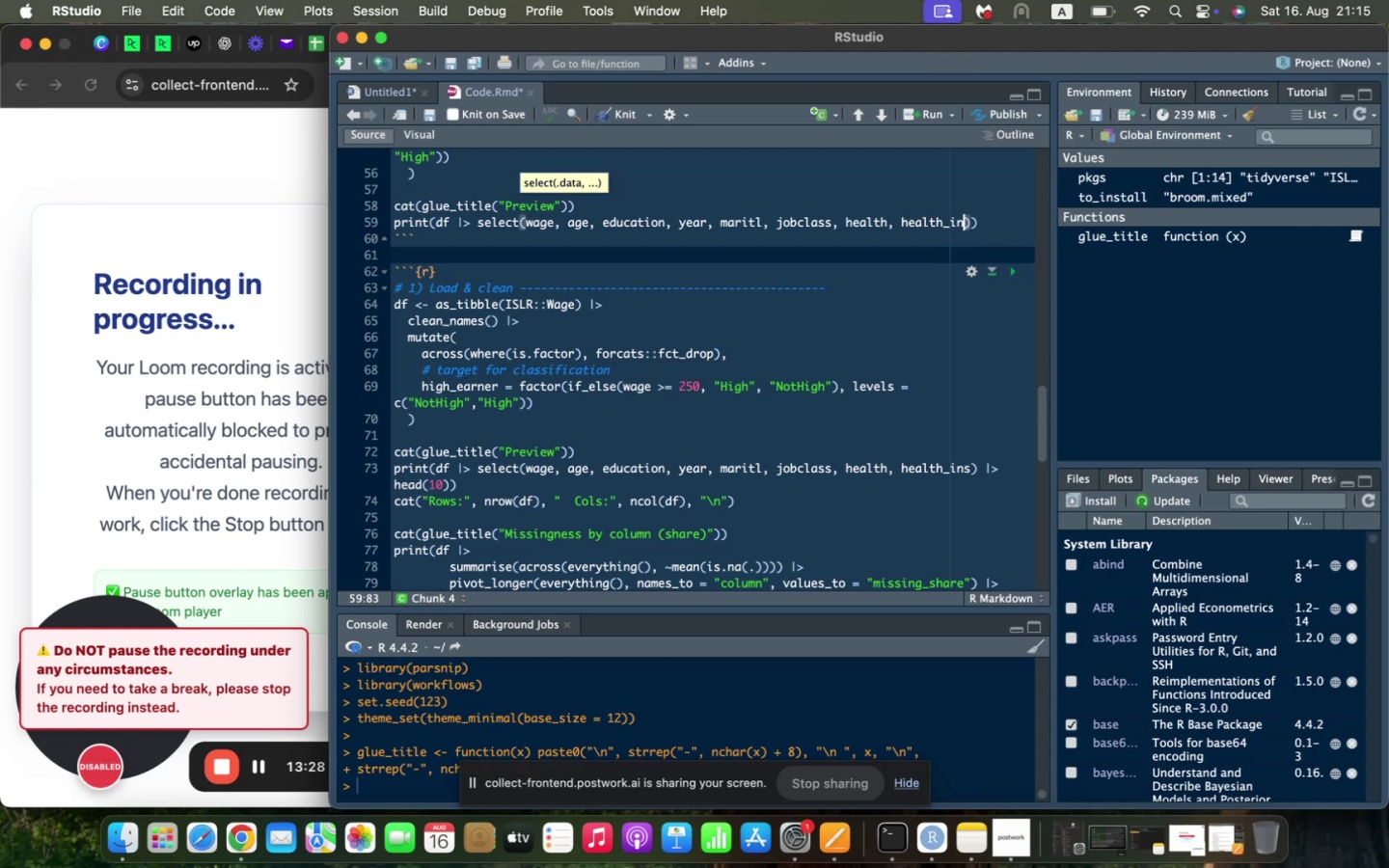 
key(ArrowRight)
 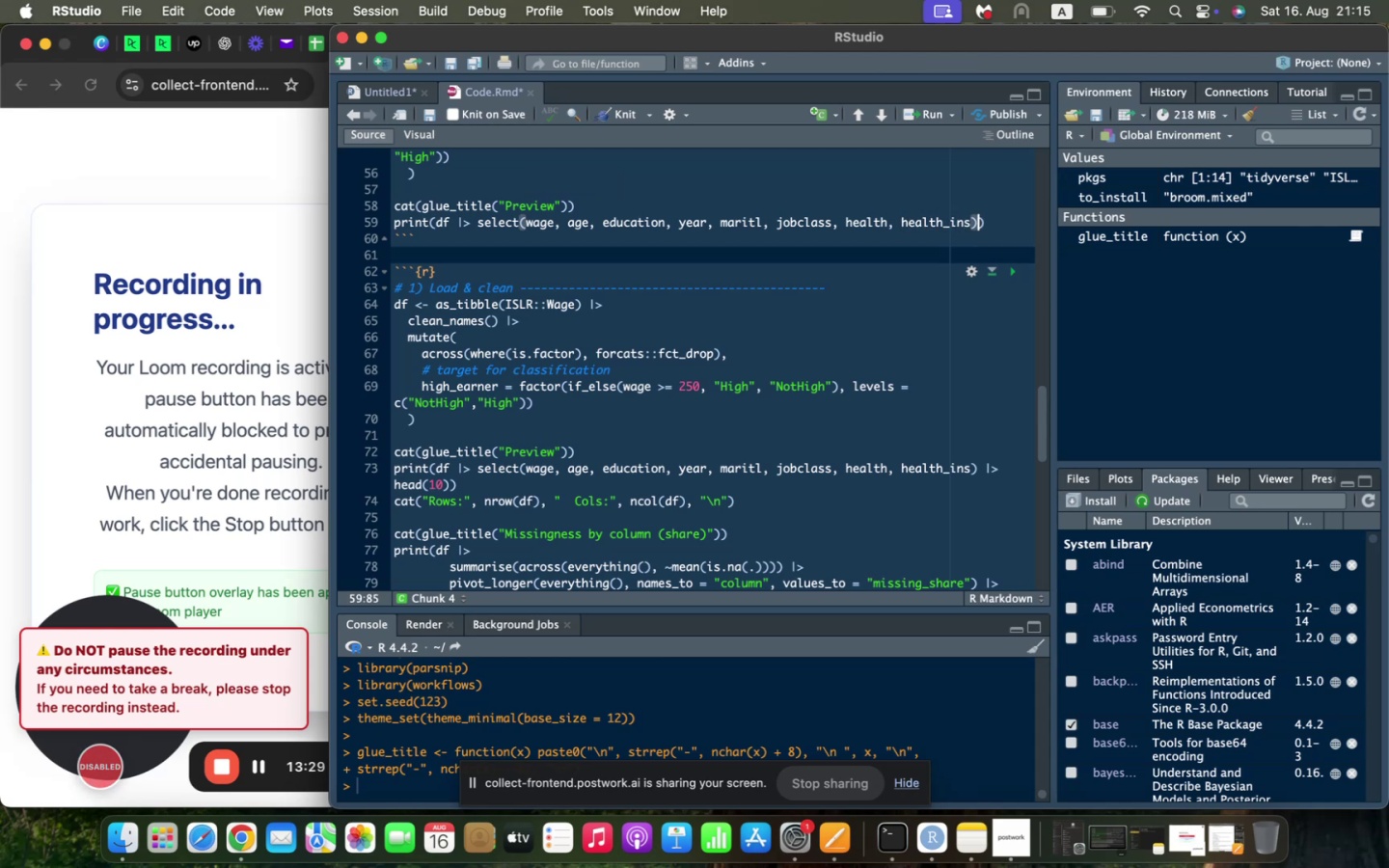 
key(ArrowRight)
 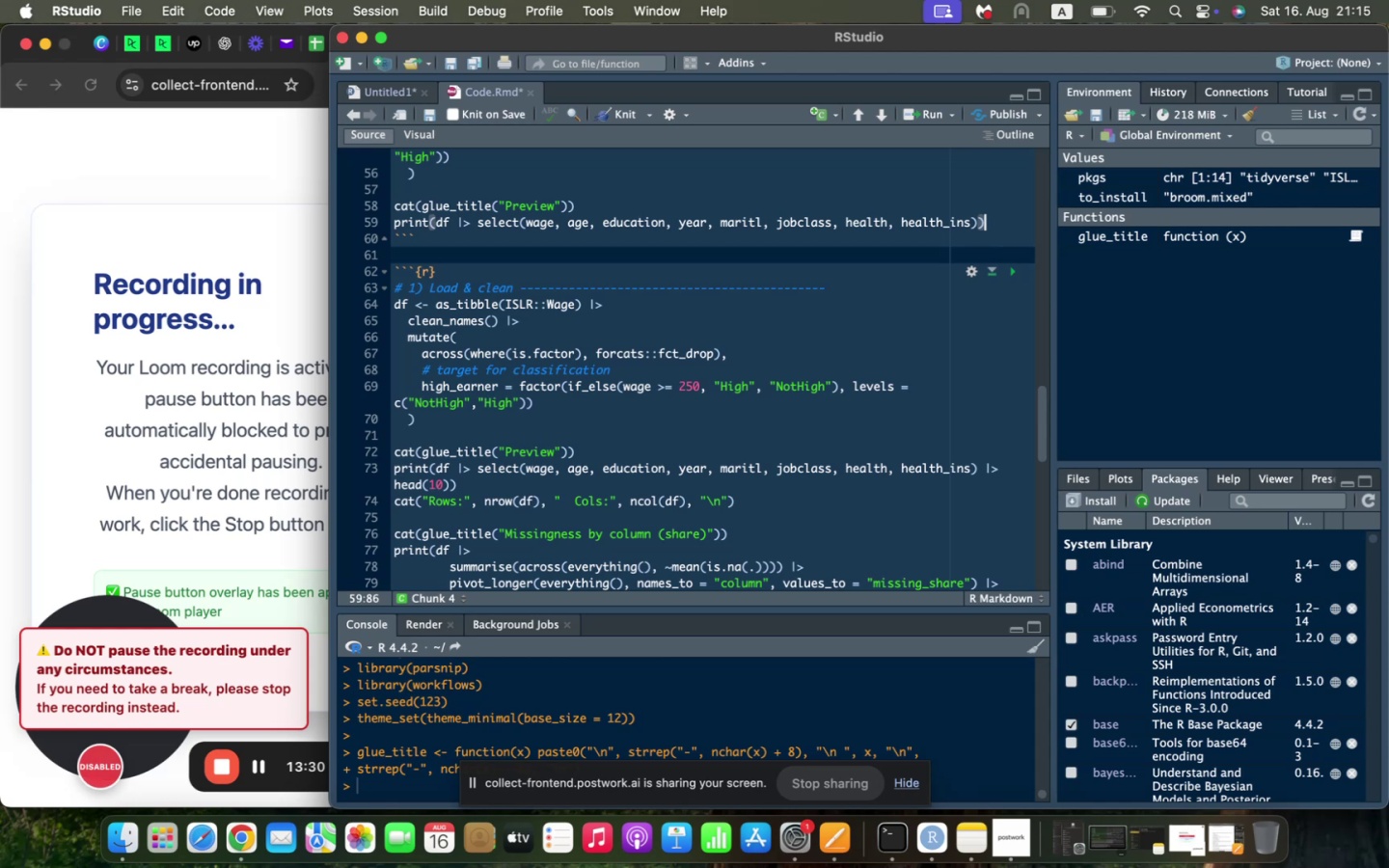 
key(ArrowLeft)
 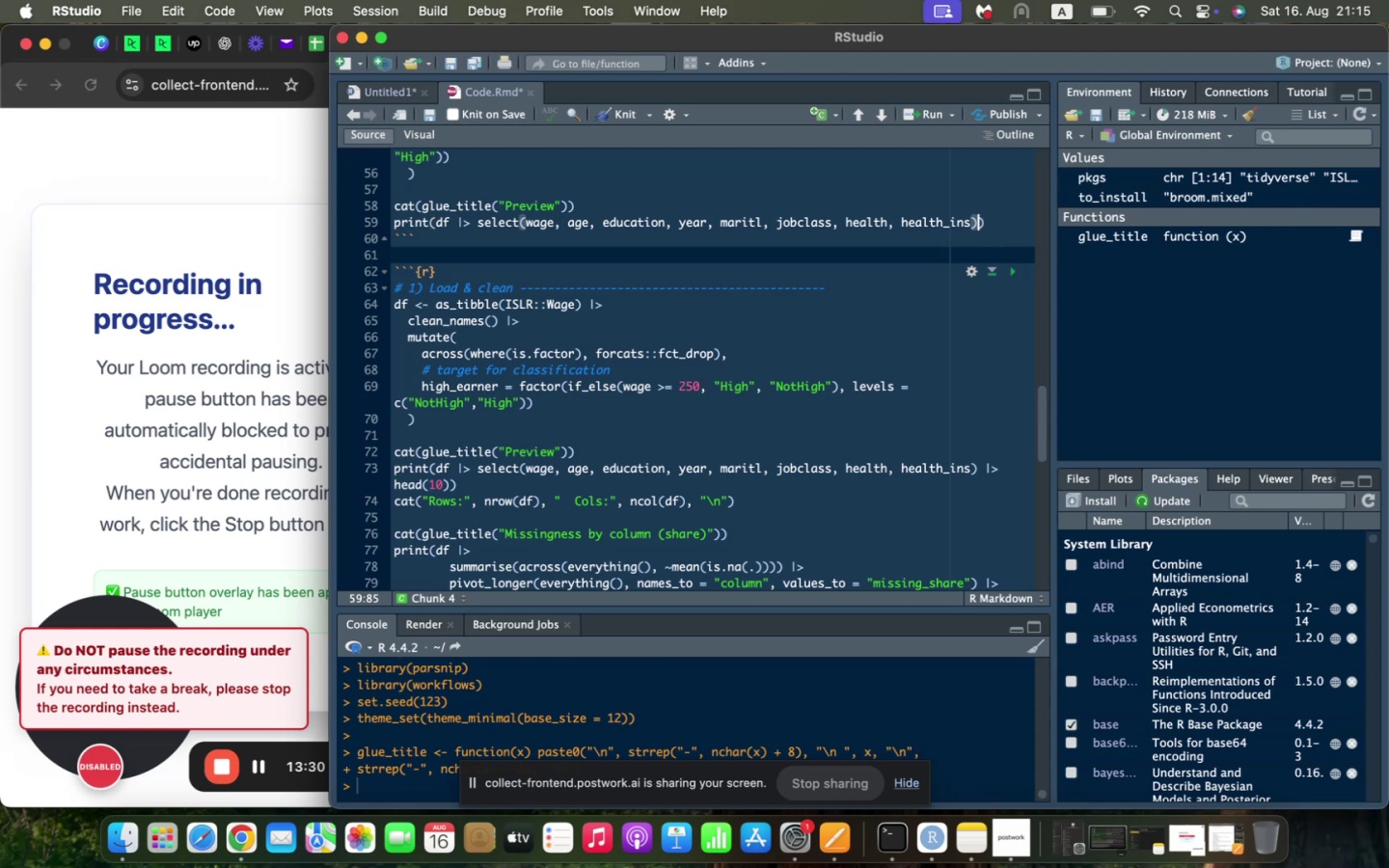 
type( |> head(10)
 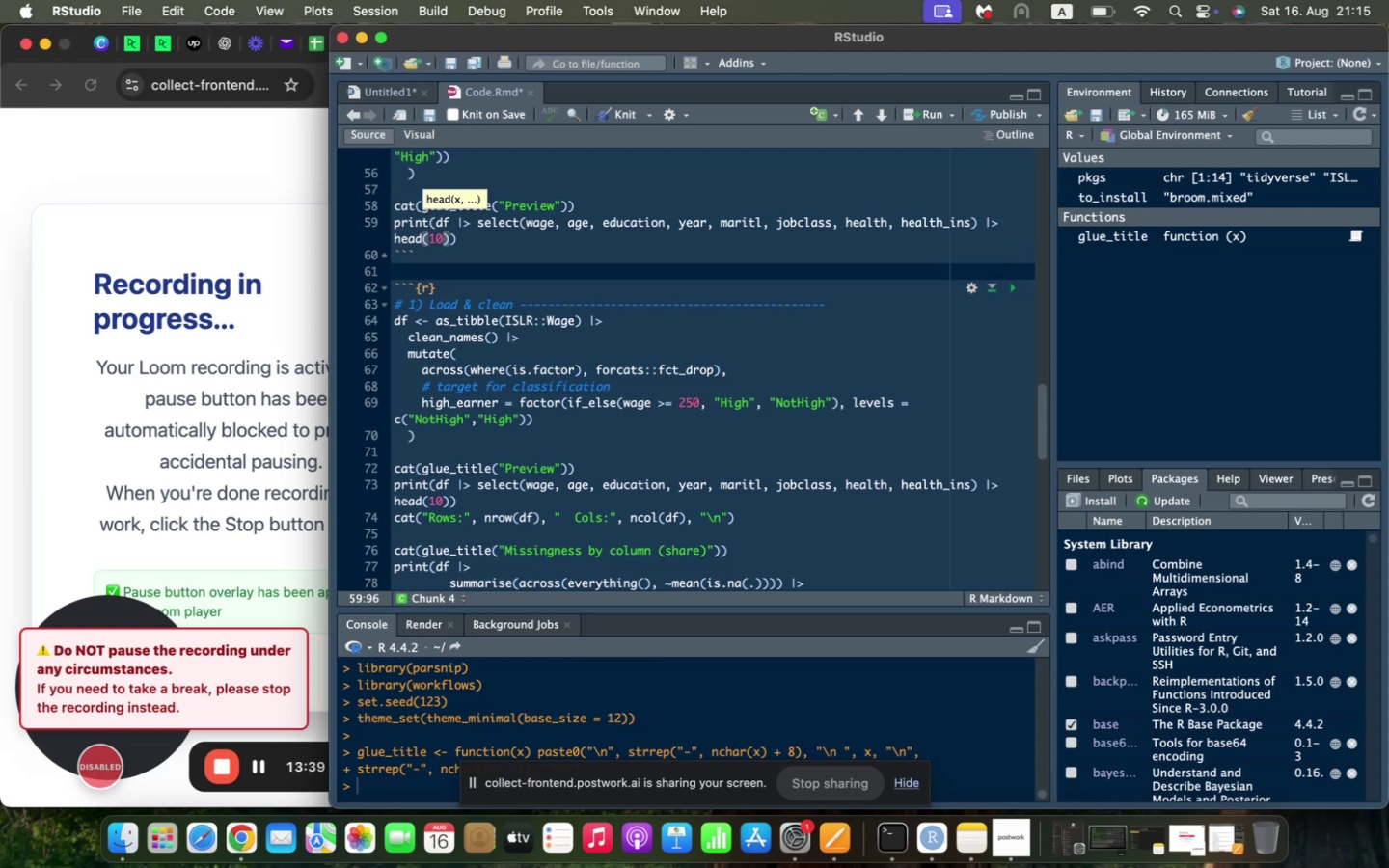 
wait(5.1)
 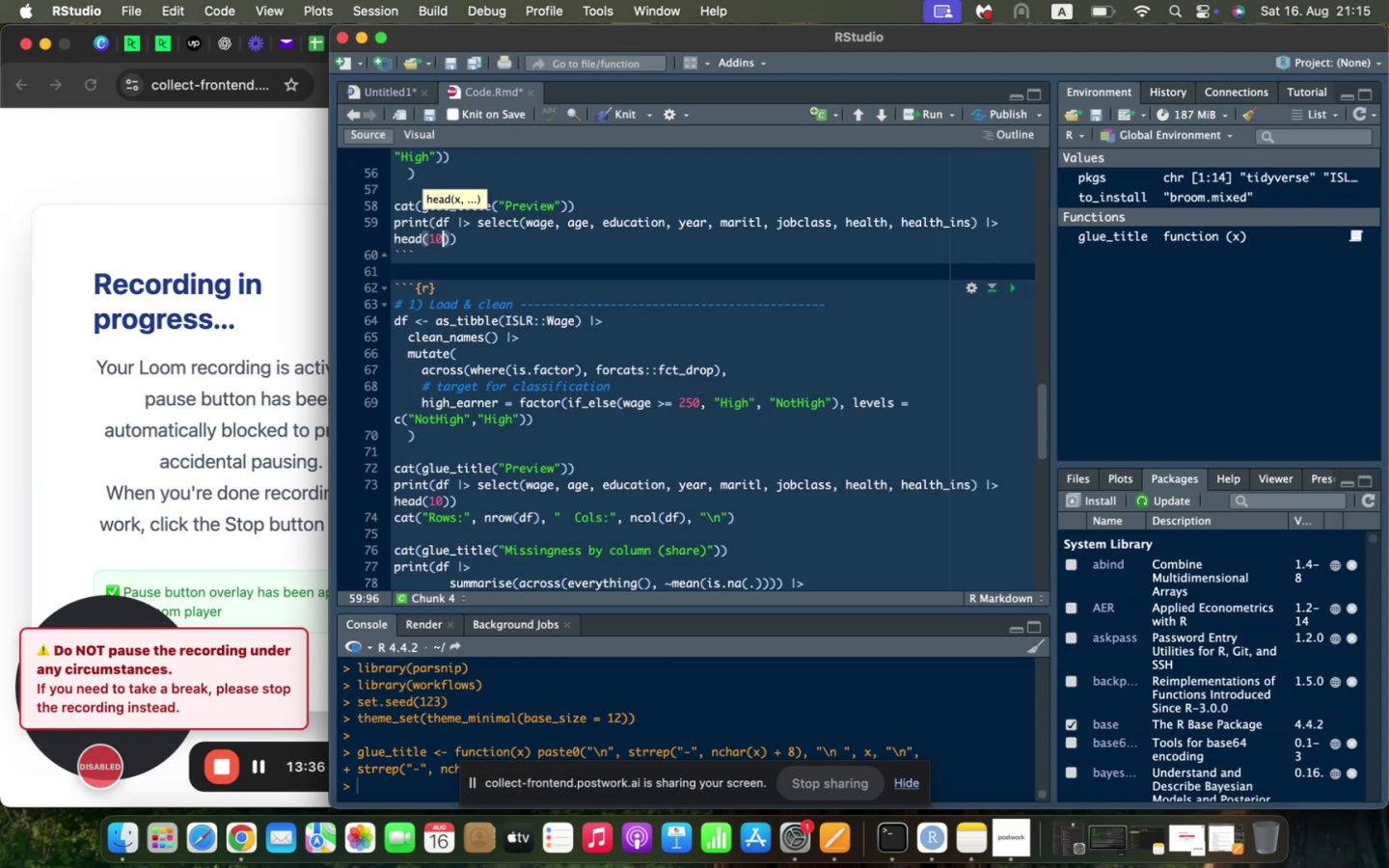 
scroll: coordinate [816, 364], scroll_direction: up, amount: 7.0
 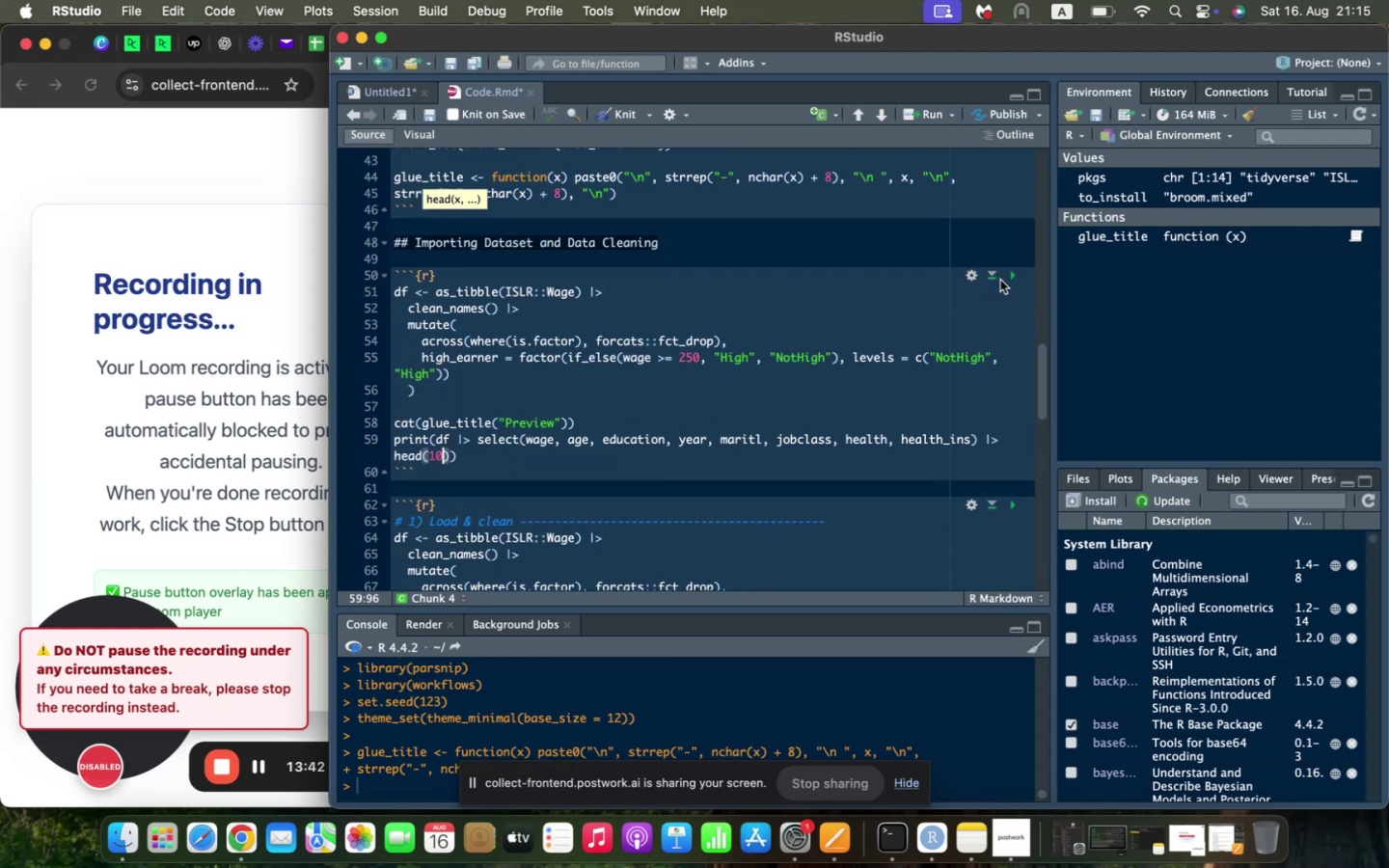 
left_click([1012, 277])
 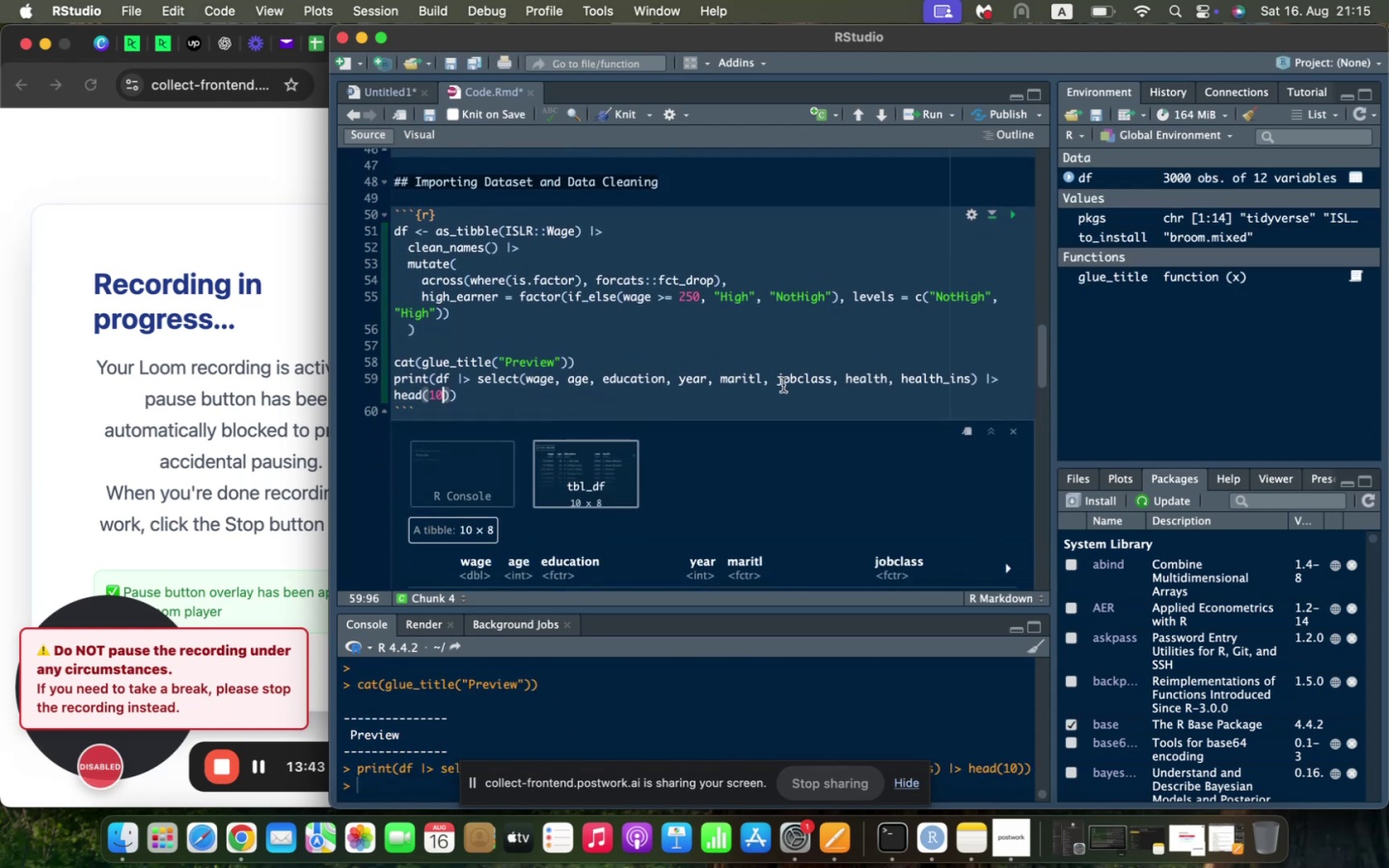 
scroll: coordinate [757, 410], scroll_direction: down, amount: 8.0
 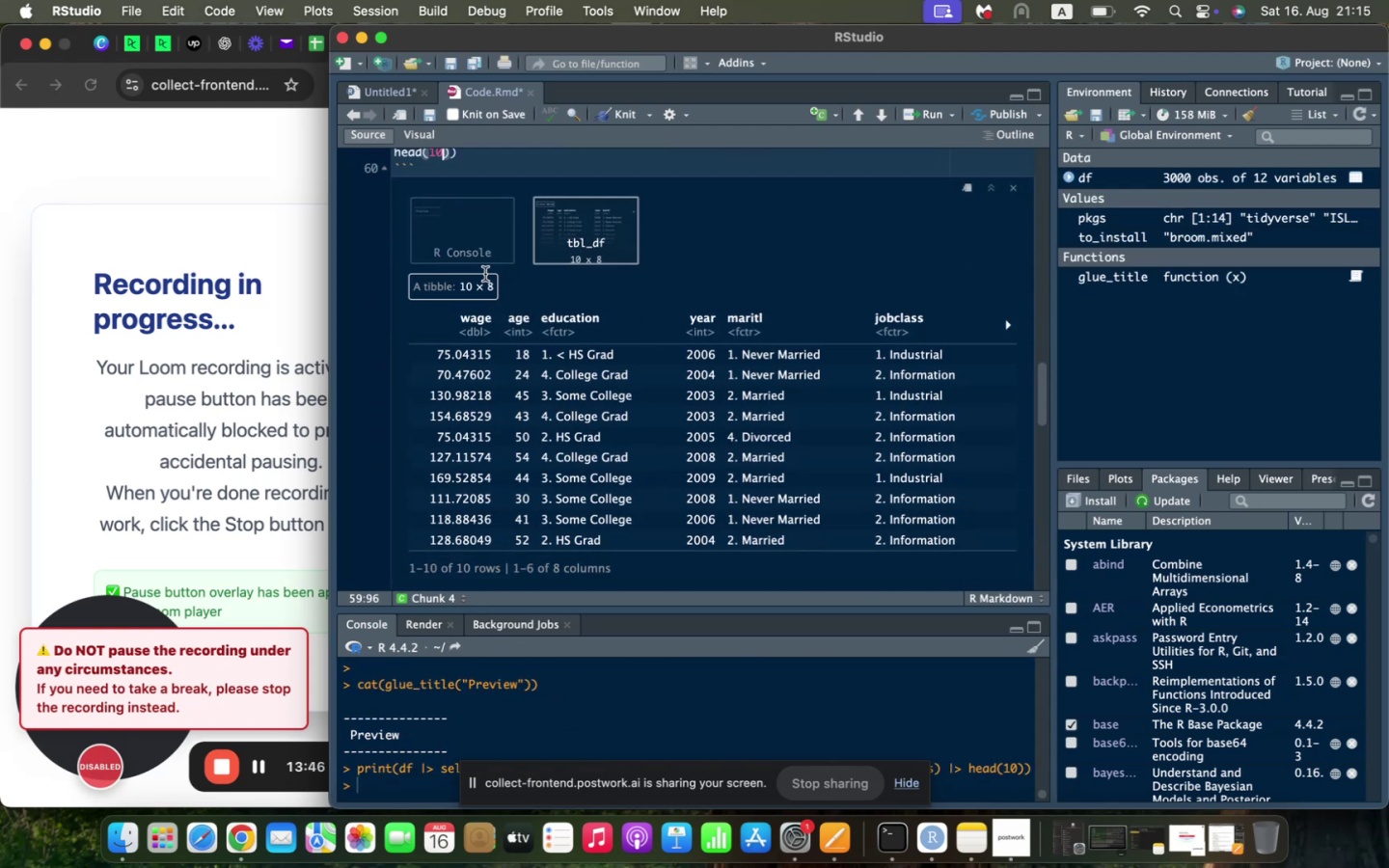 
left_click([466, 230])
 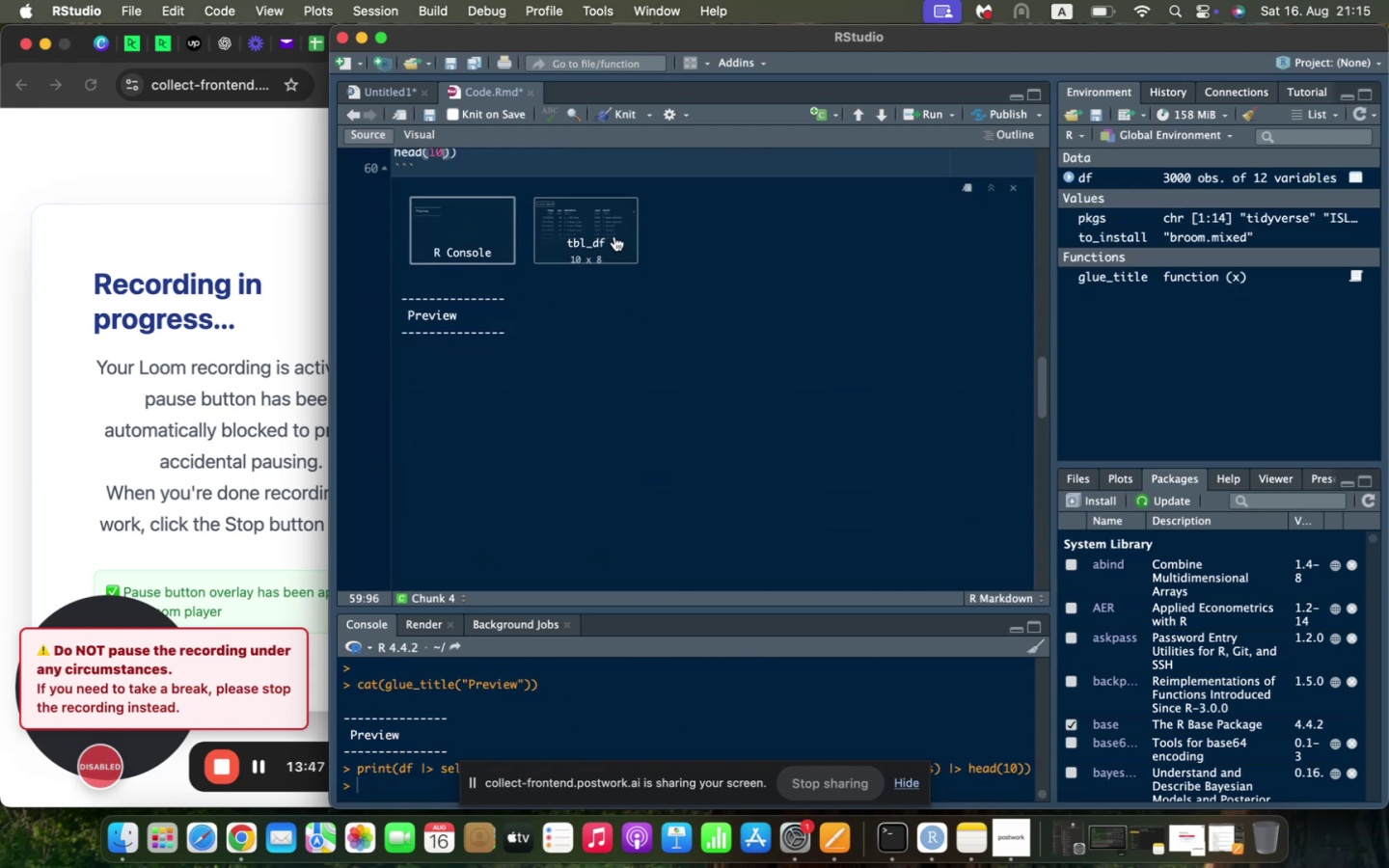 
left_click([614, 236])
 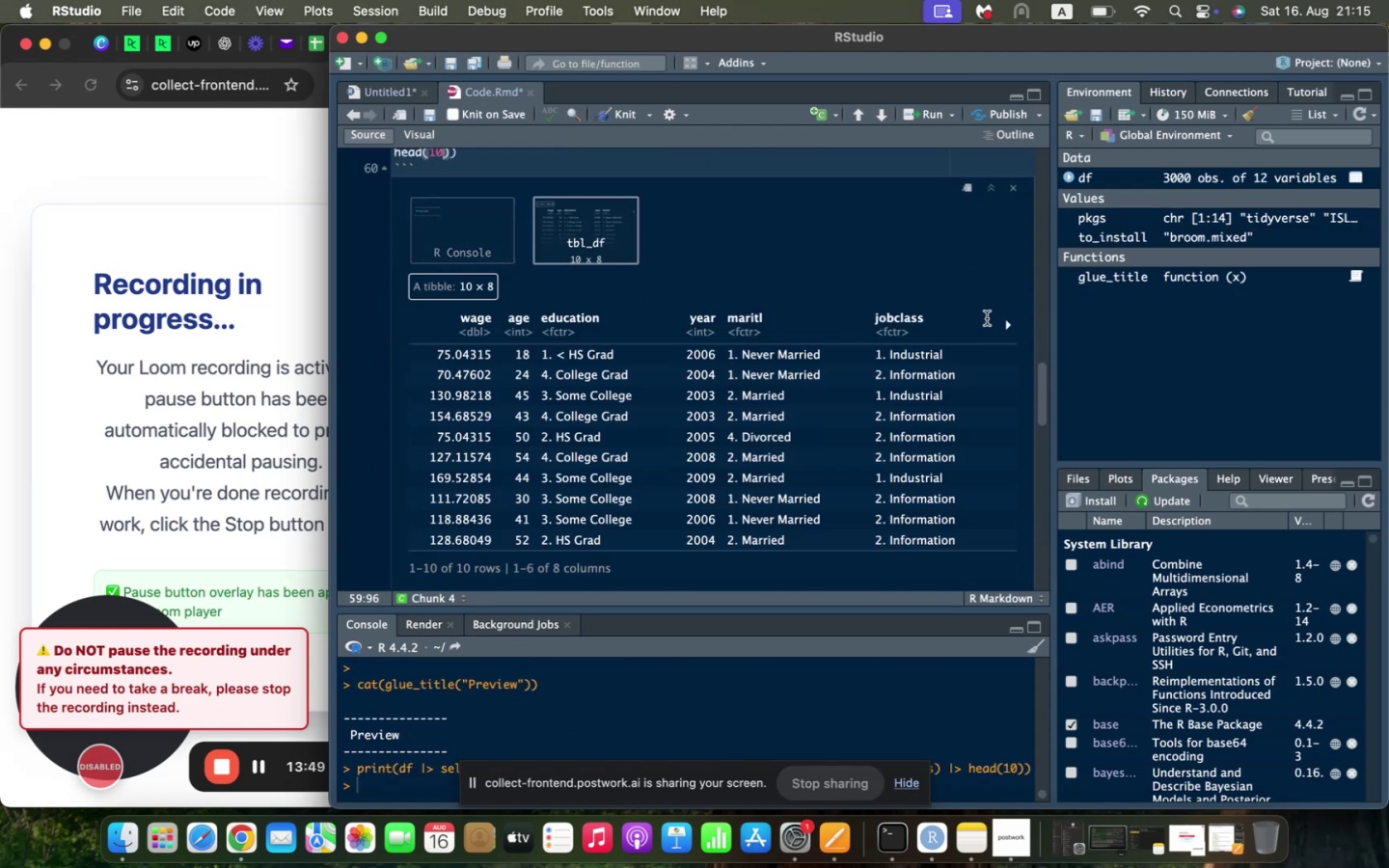 
left_click([1011, 323])
 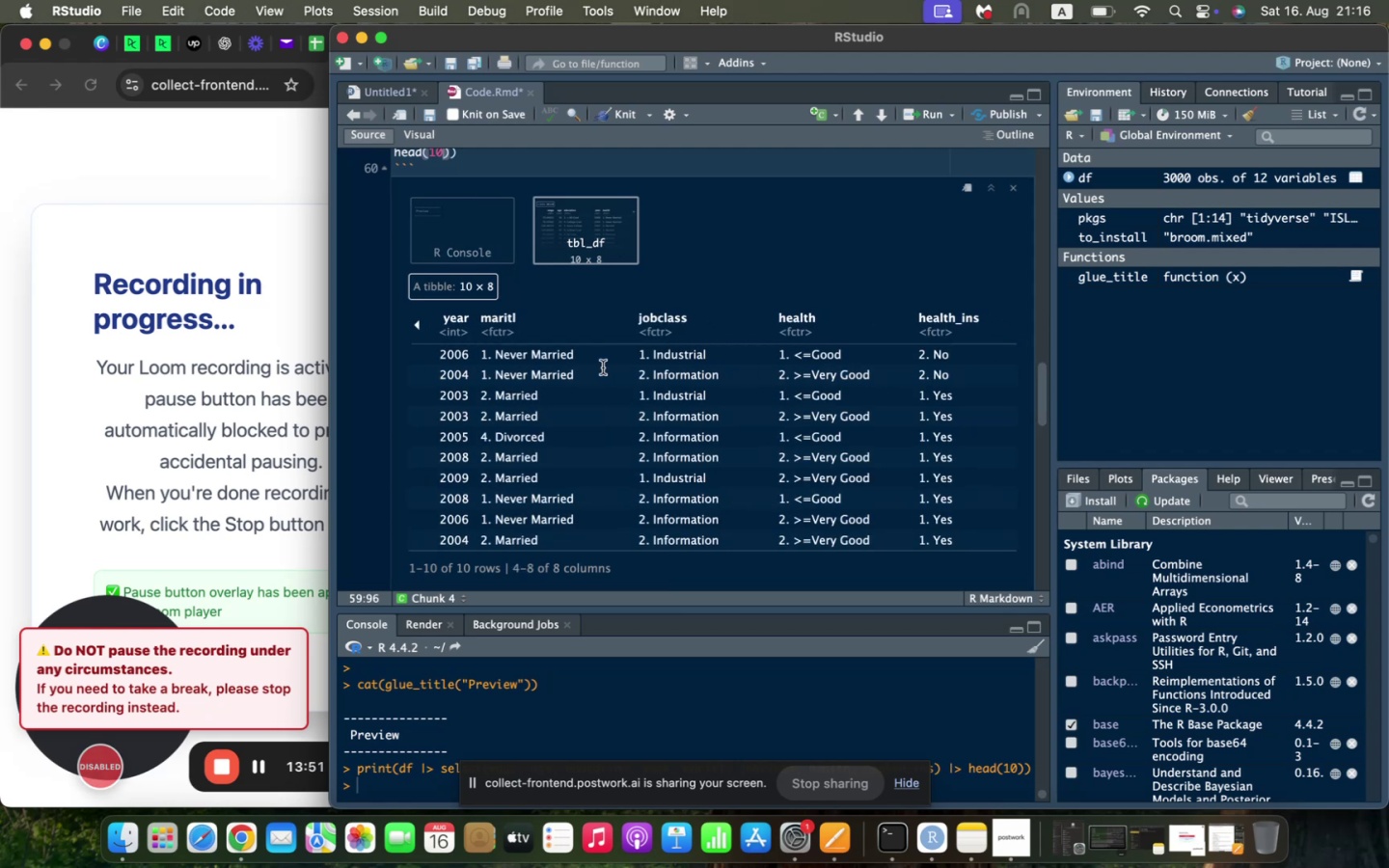 
scroll: coordinate [604, 363], scroll_direction: down, amount: 13.0
 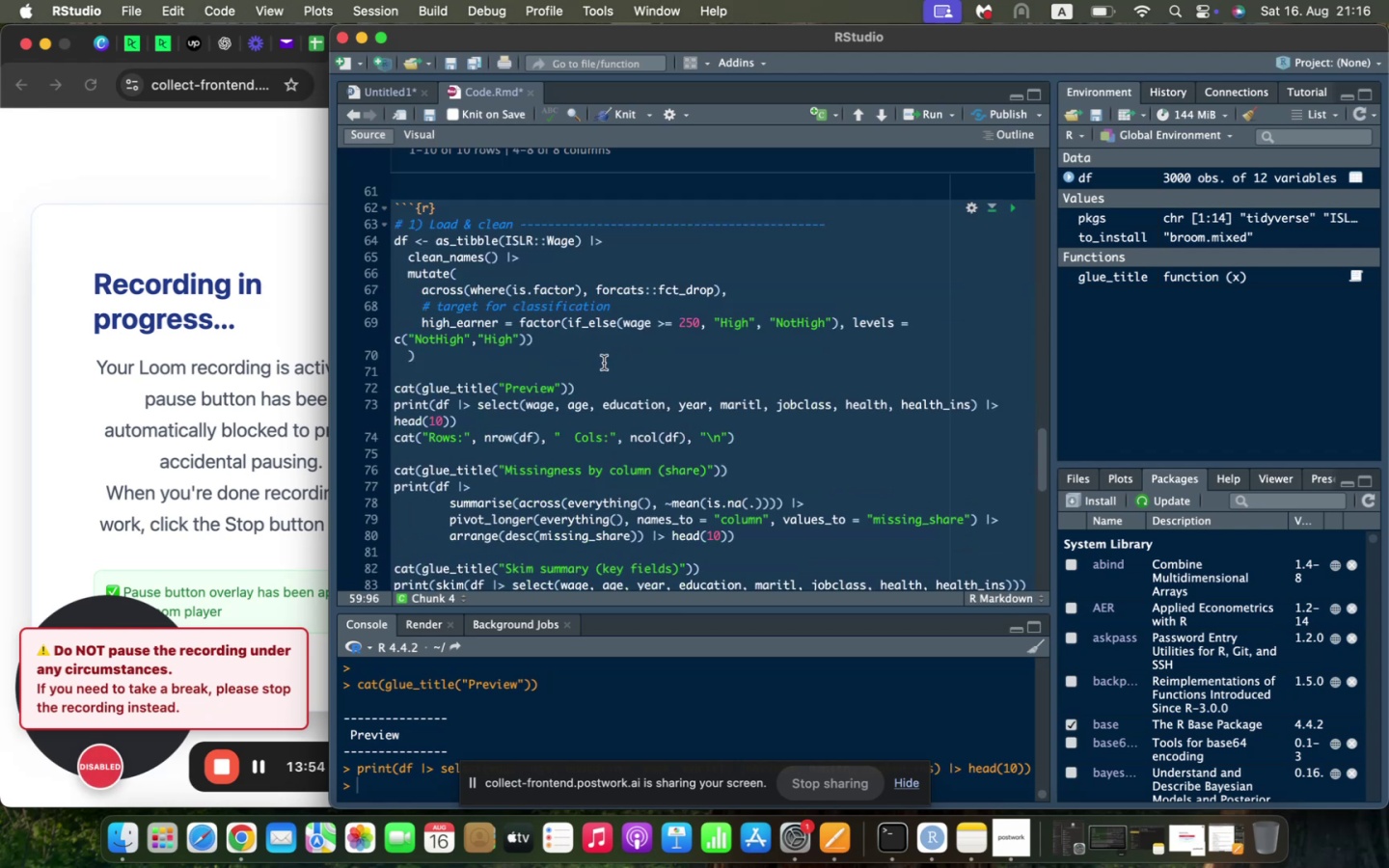 
scroll: coordinate [604, 363], scroll_direction: up, amount: 4.0
 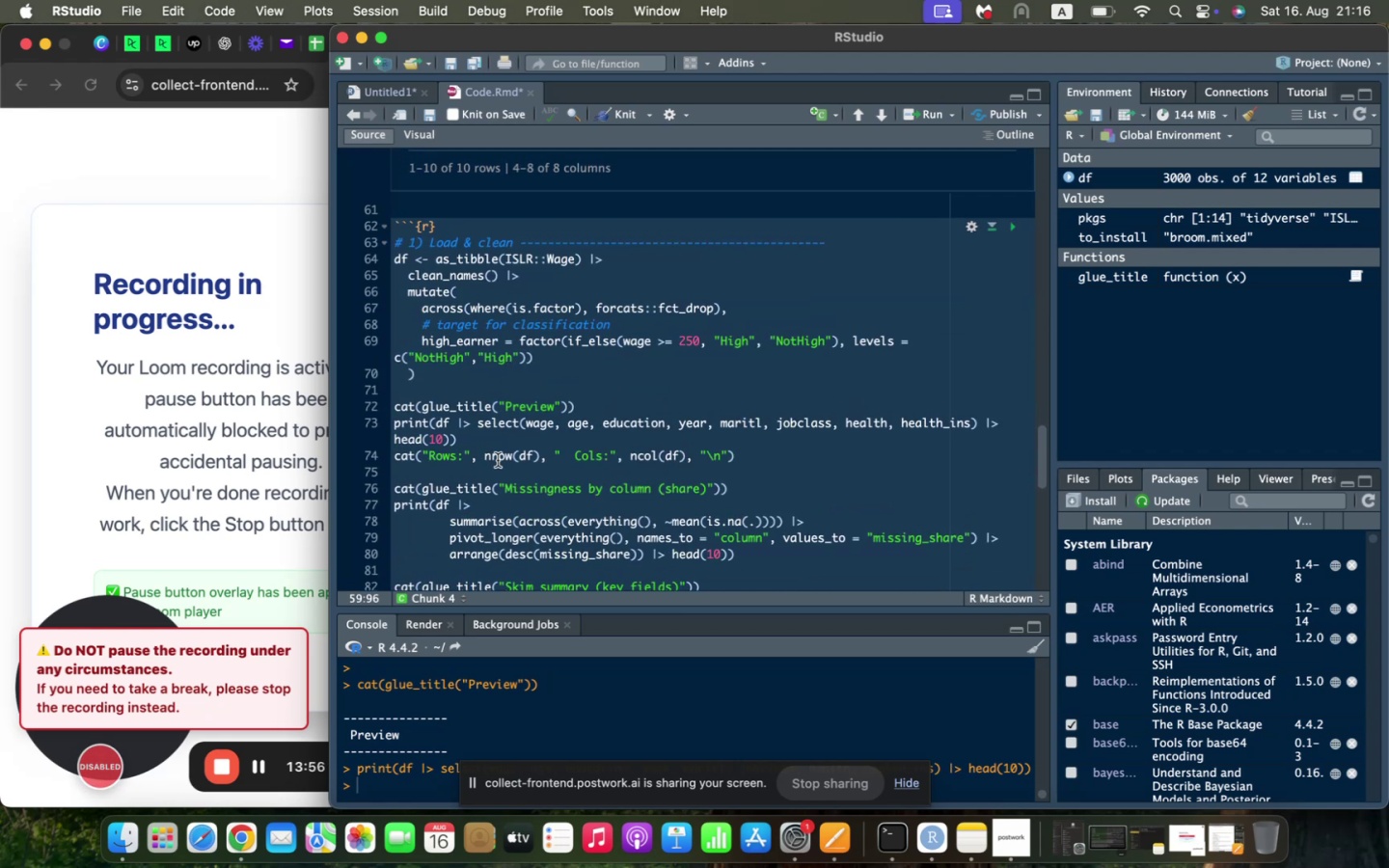 
left_click_drag(start_coordinate=[495, 444], to_coordinate=[367, 247])
 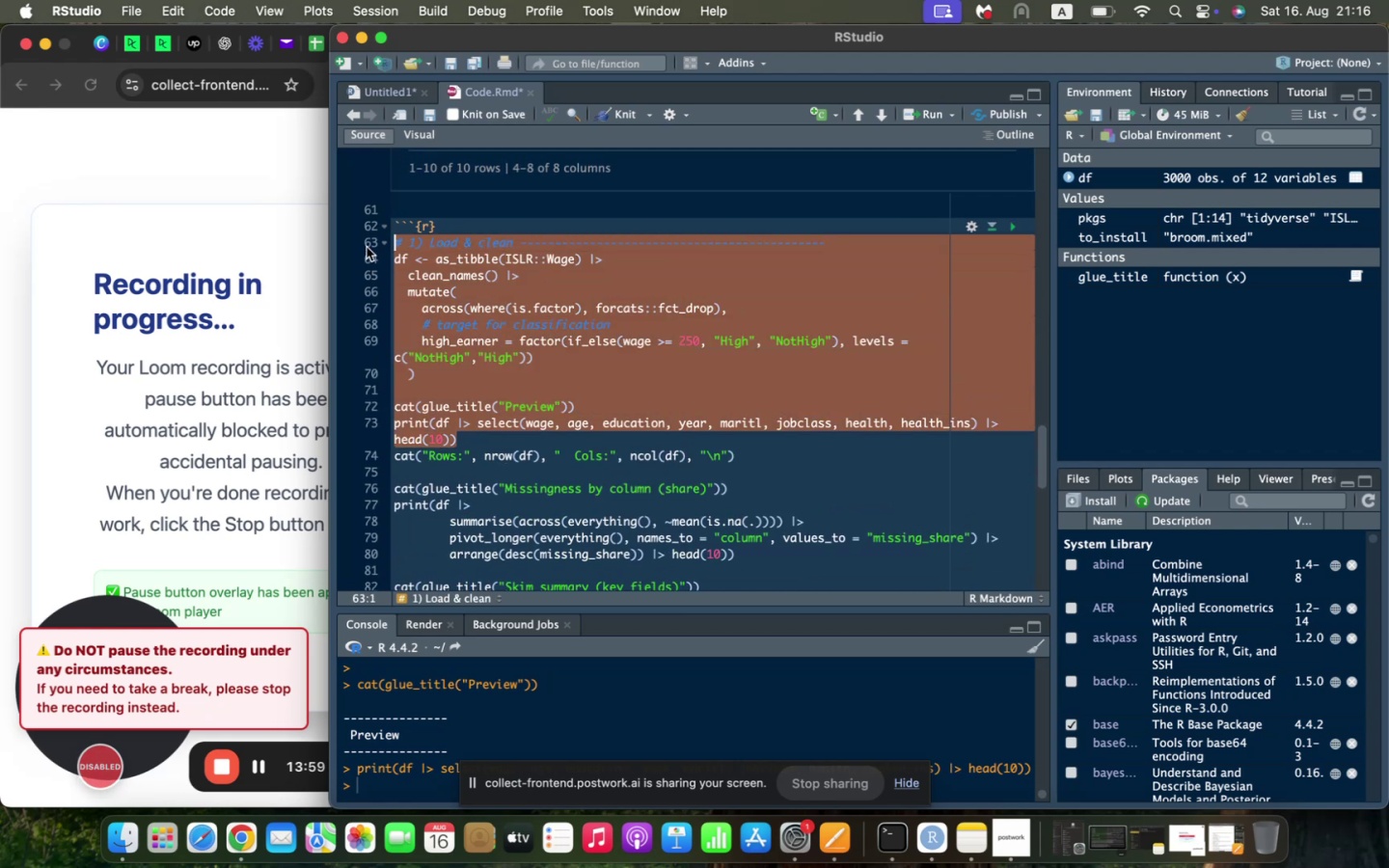 
key(Backspace)
type(cat("ROw)
key(Backspace)
key(Backspace)
type(ows:)
 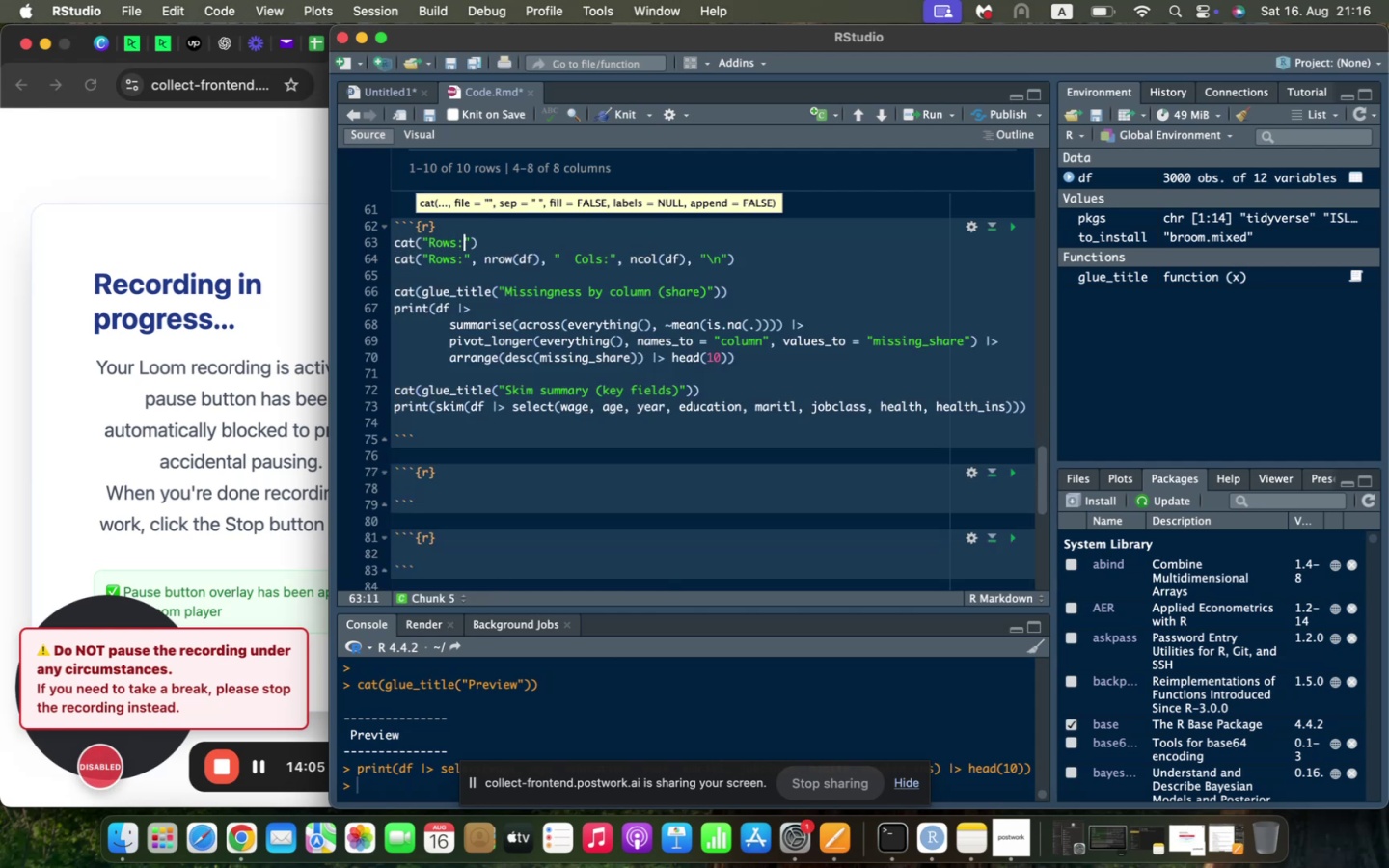 
 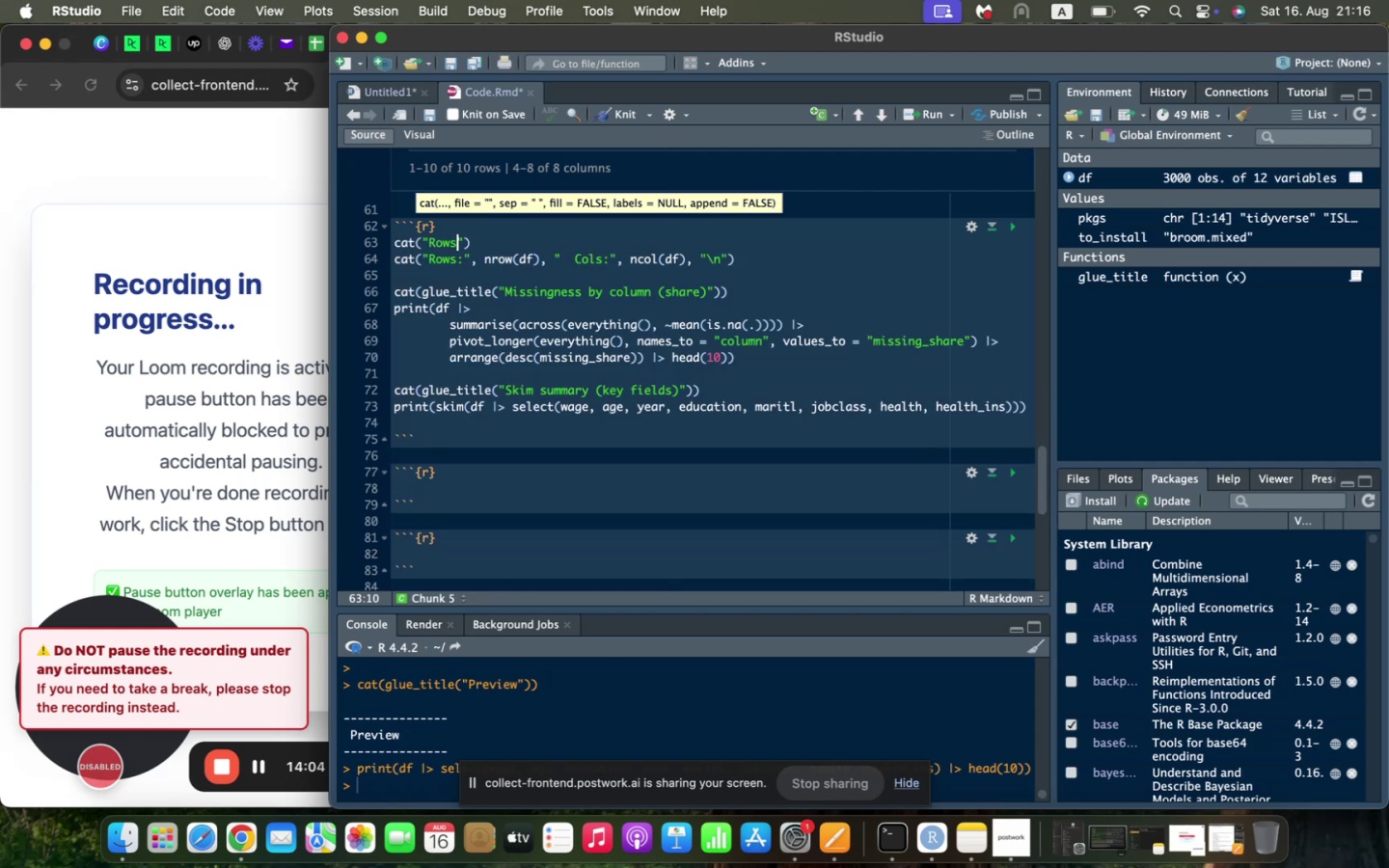 
key(ArrowRight)
 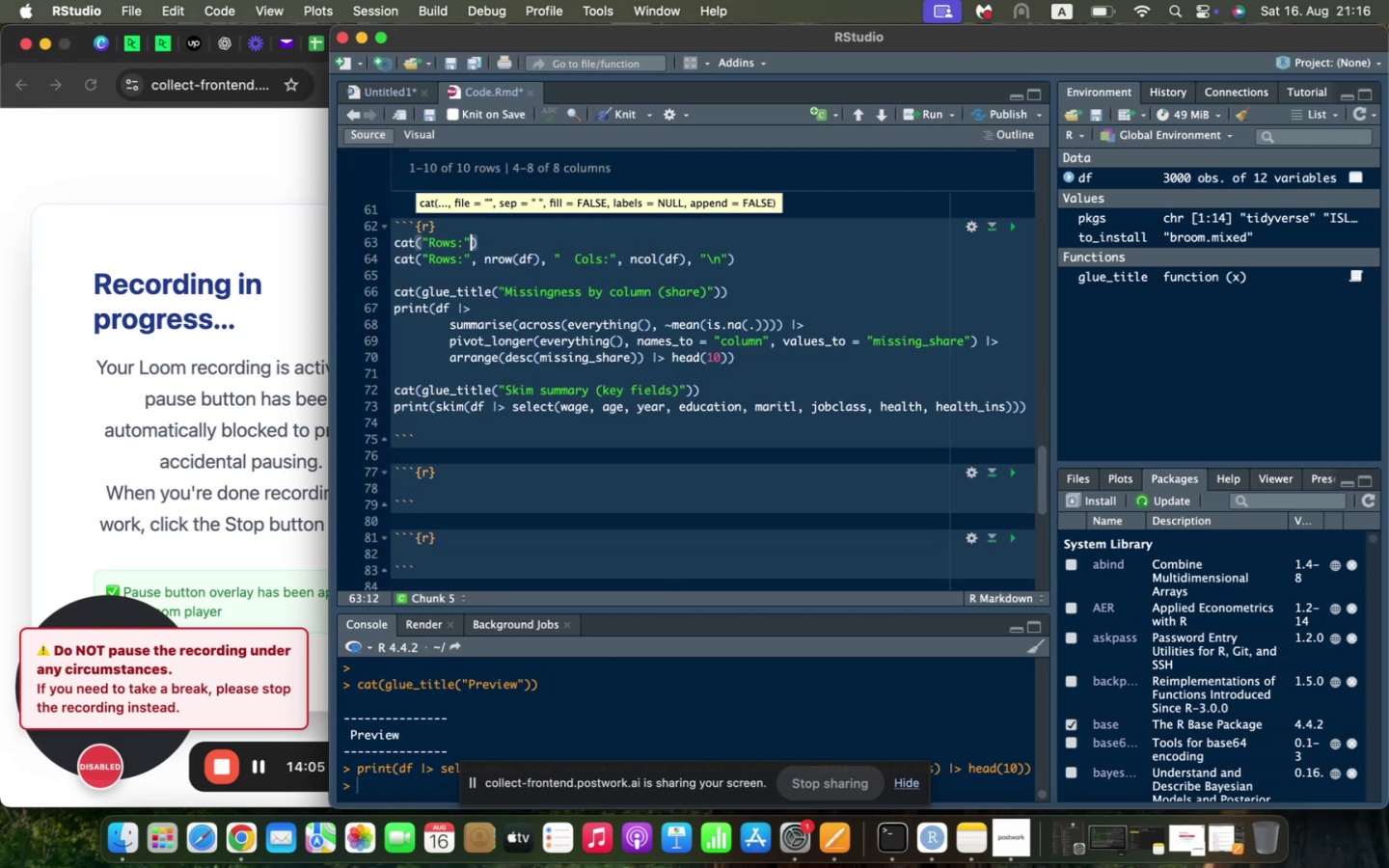 
type(, nrow(df)
 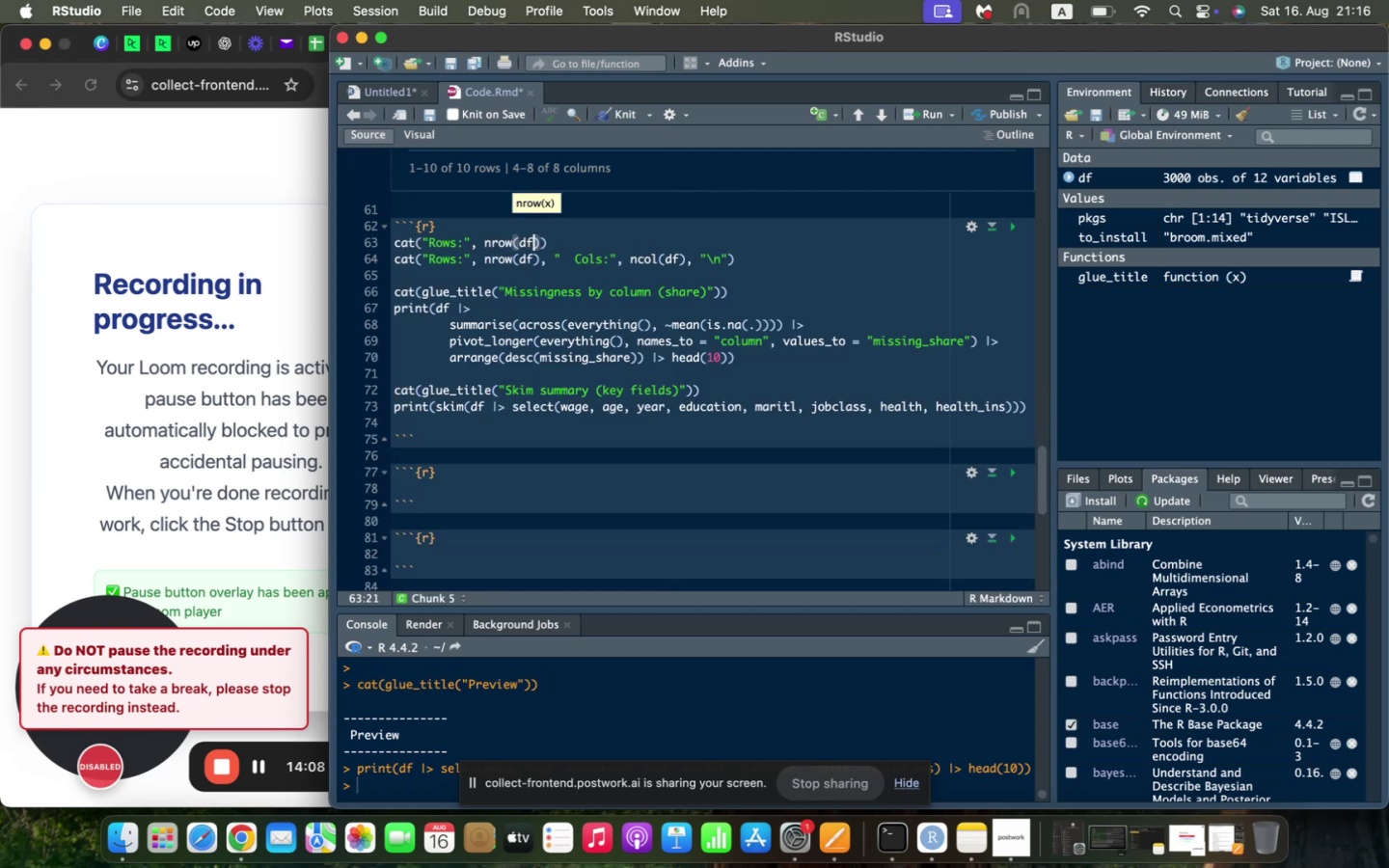 
key(ArrowRight)
 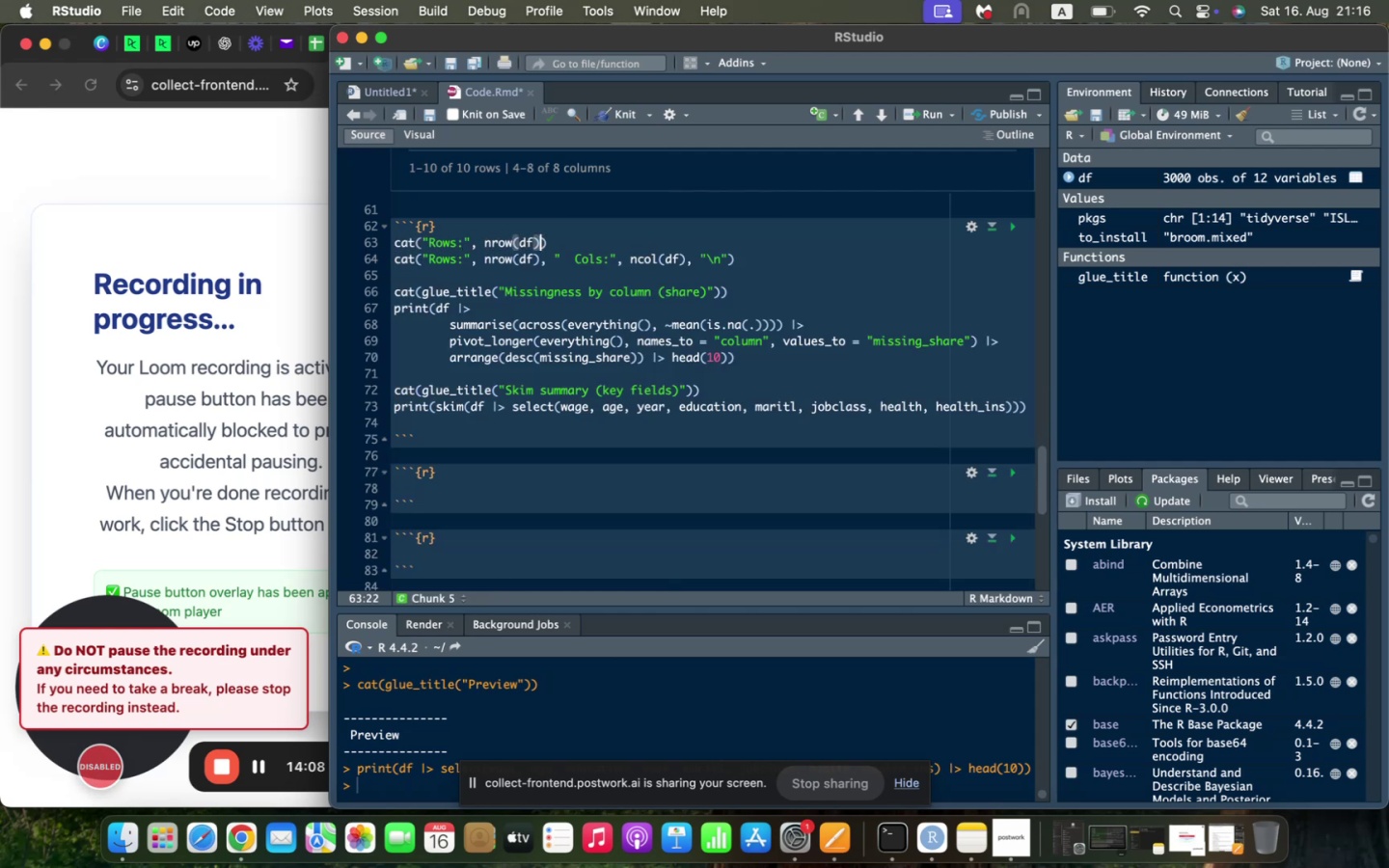 
type(, " Cols:)
 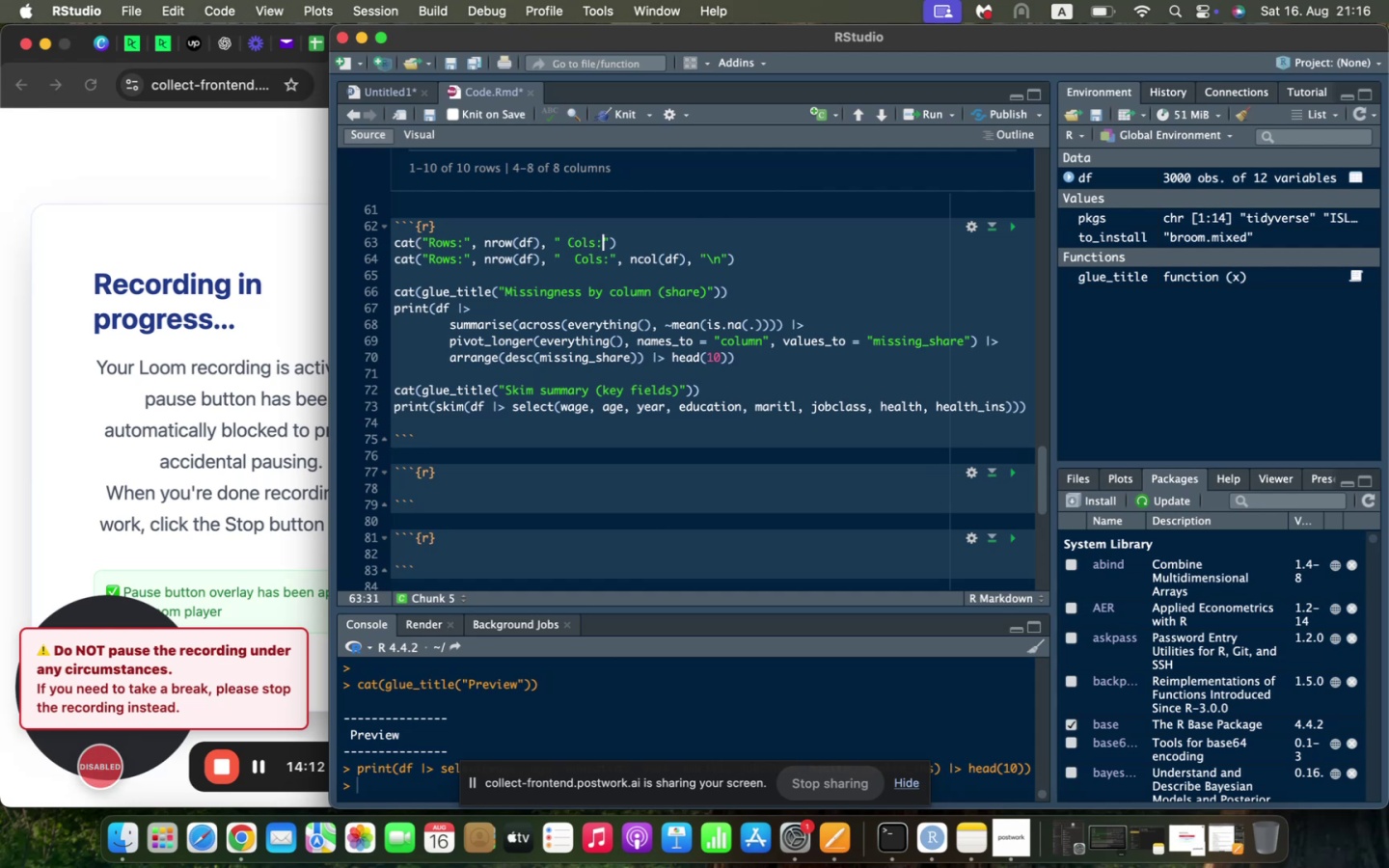 
key(ArrowRight)
 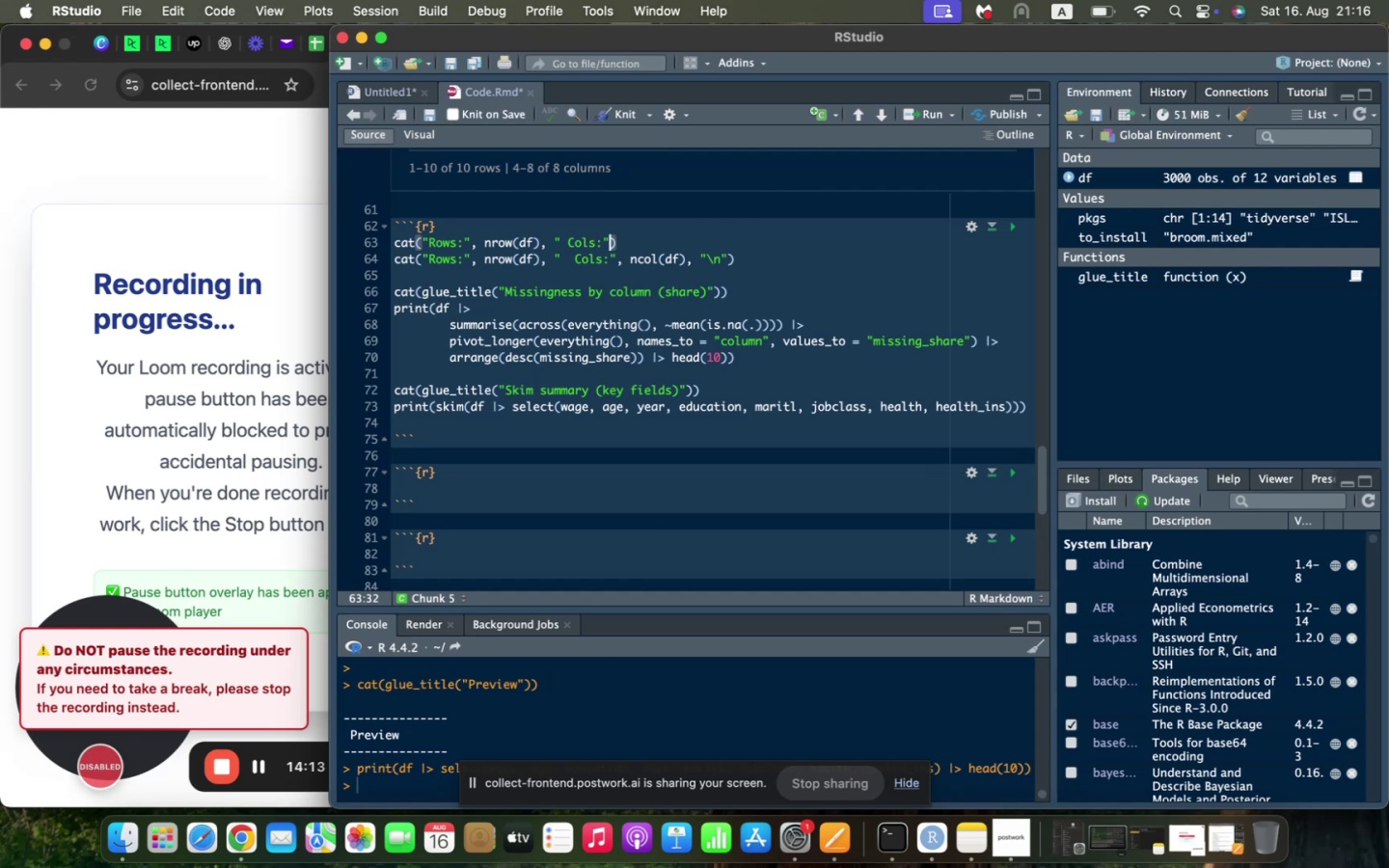 
type(, ncol(df)
 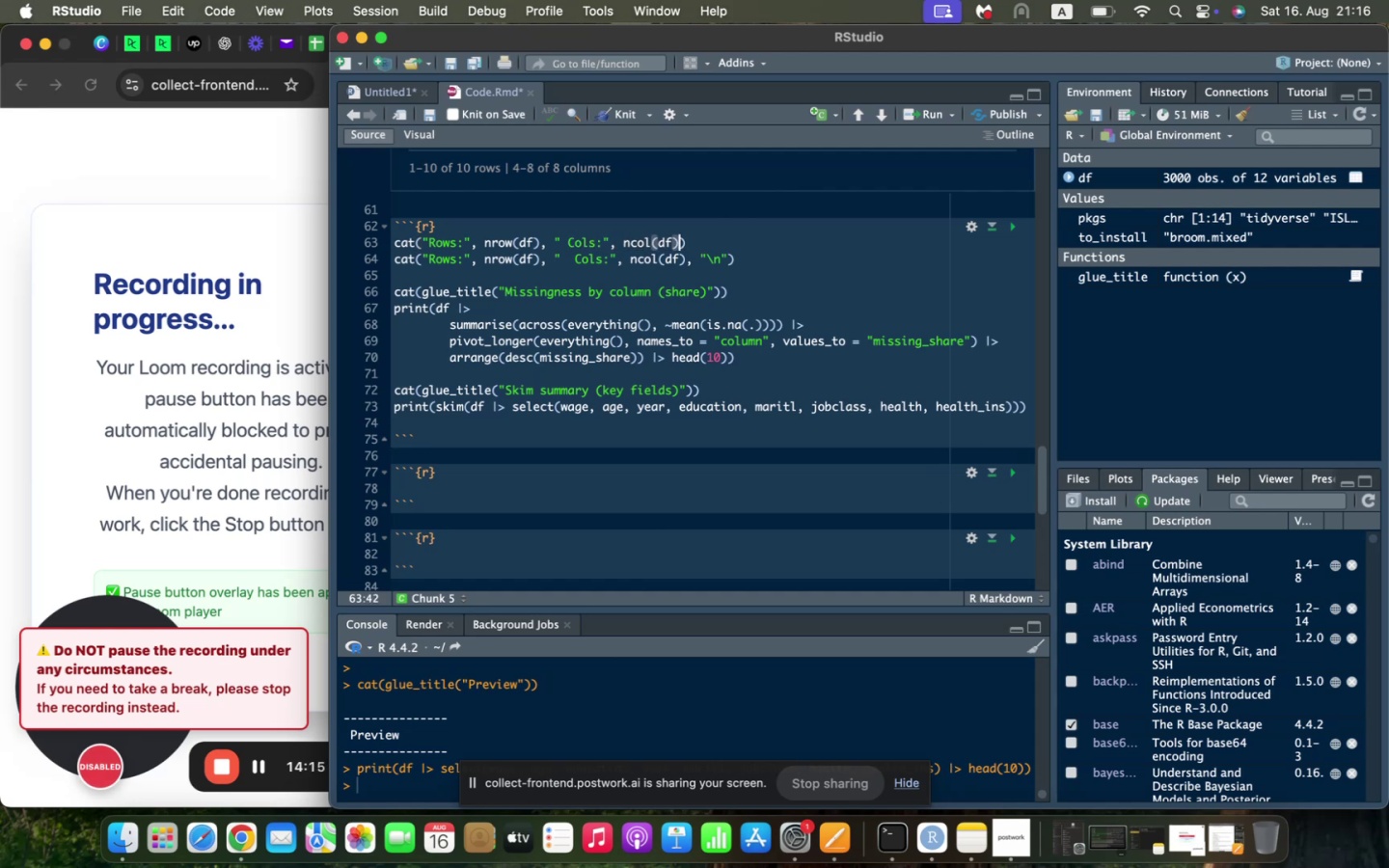 
 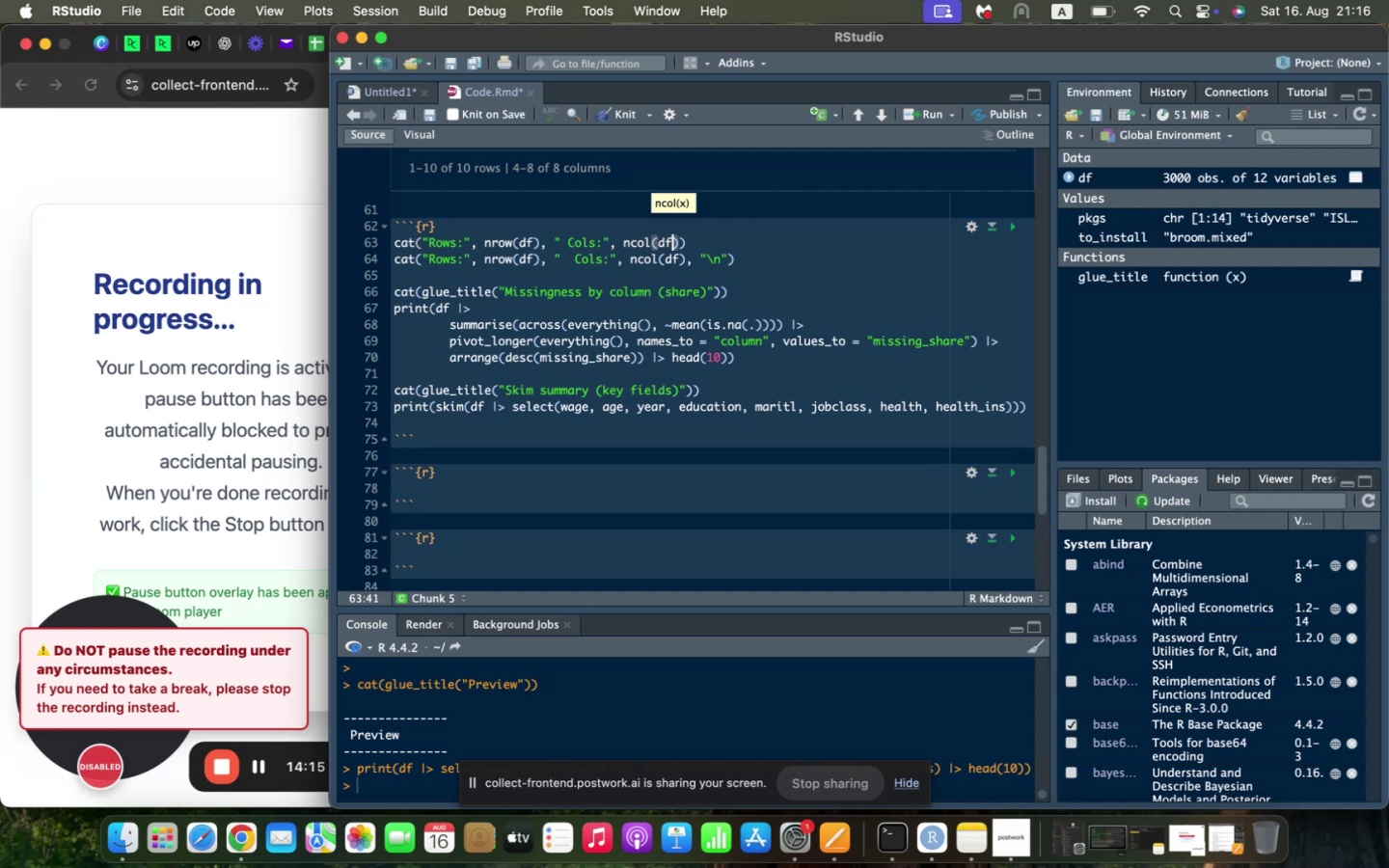 
key(ArrowRight)
 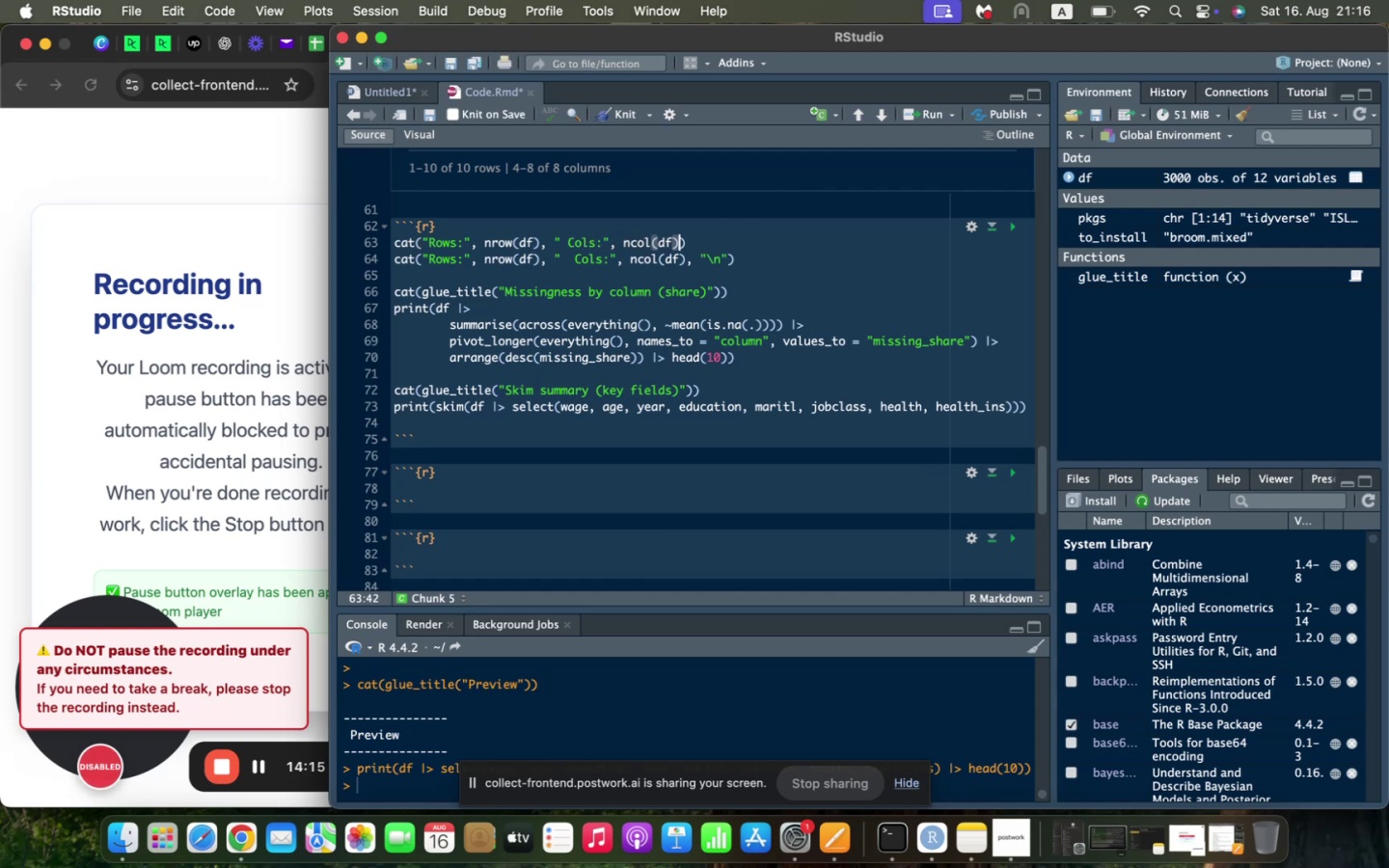 
key(Comma)
 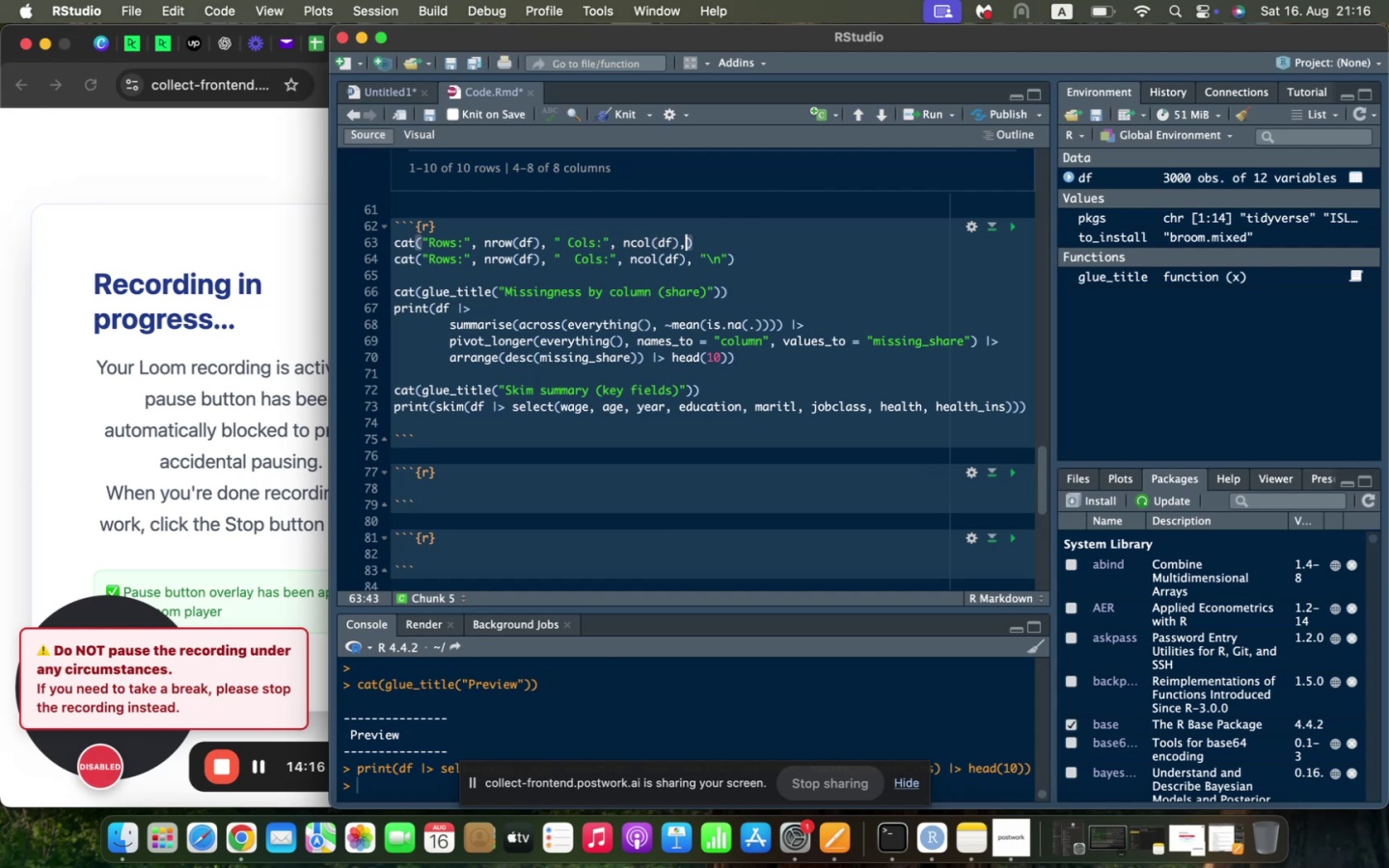 
key(Space)
 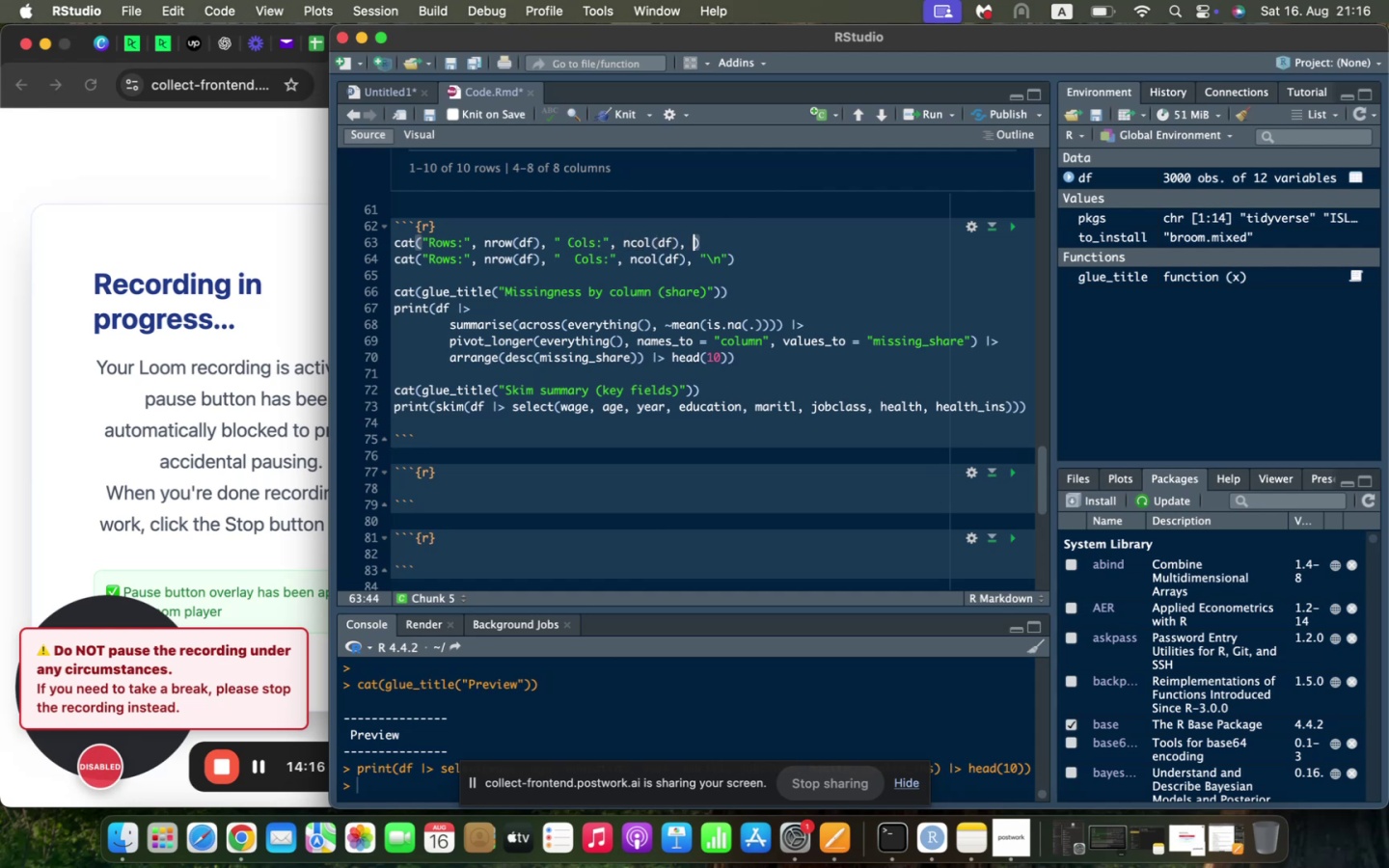 
key(Shift+Quote)
 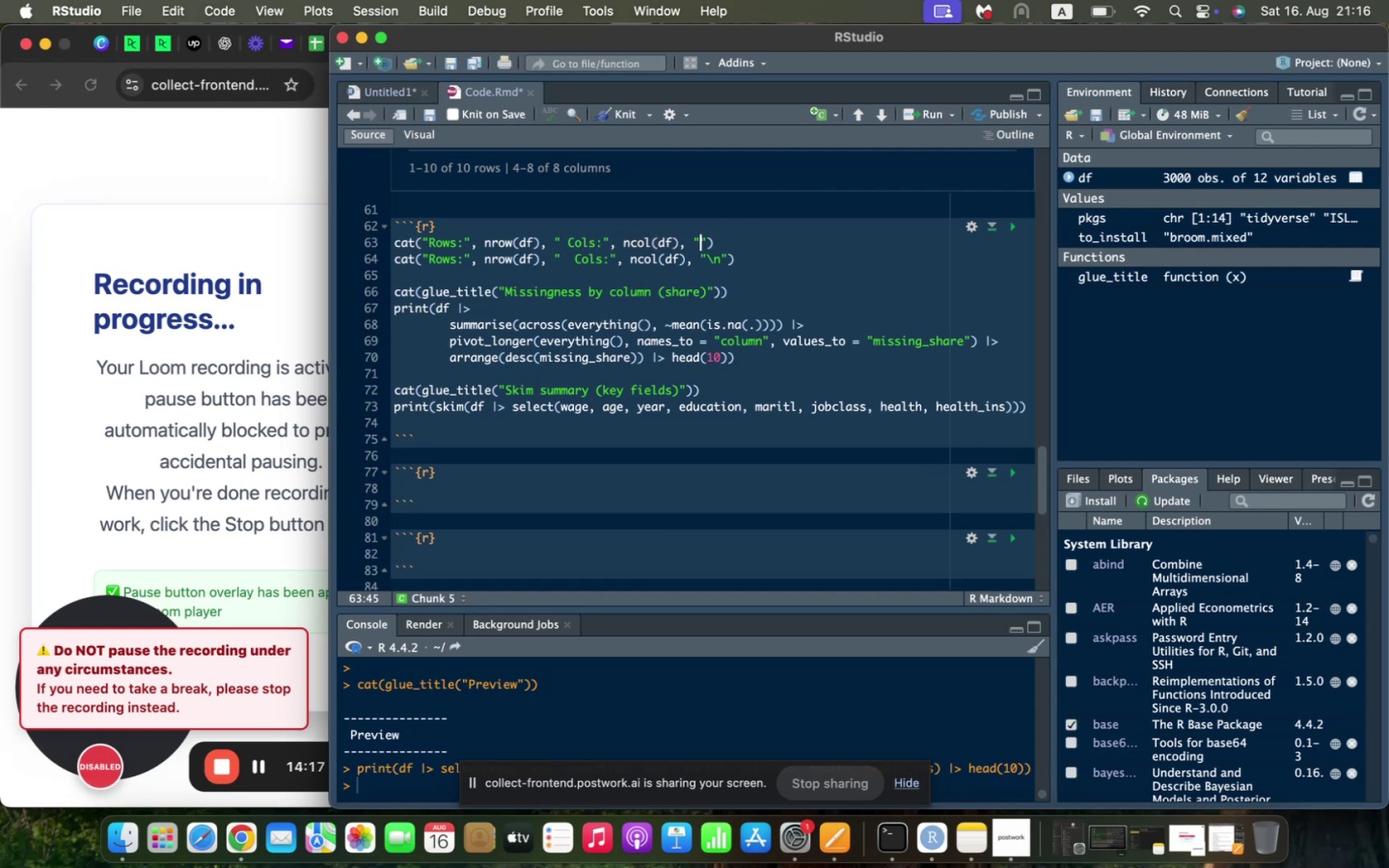 
key(Backslash)
 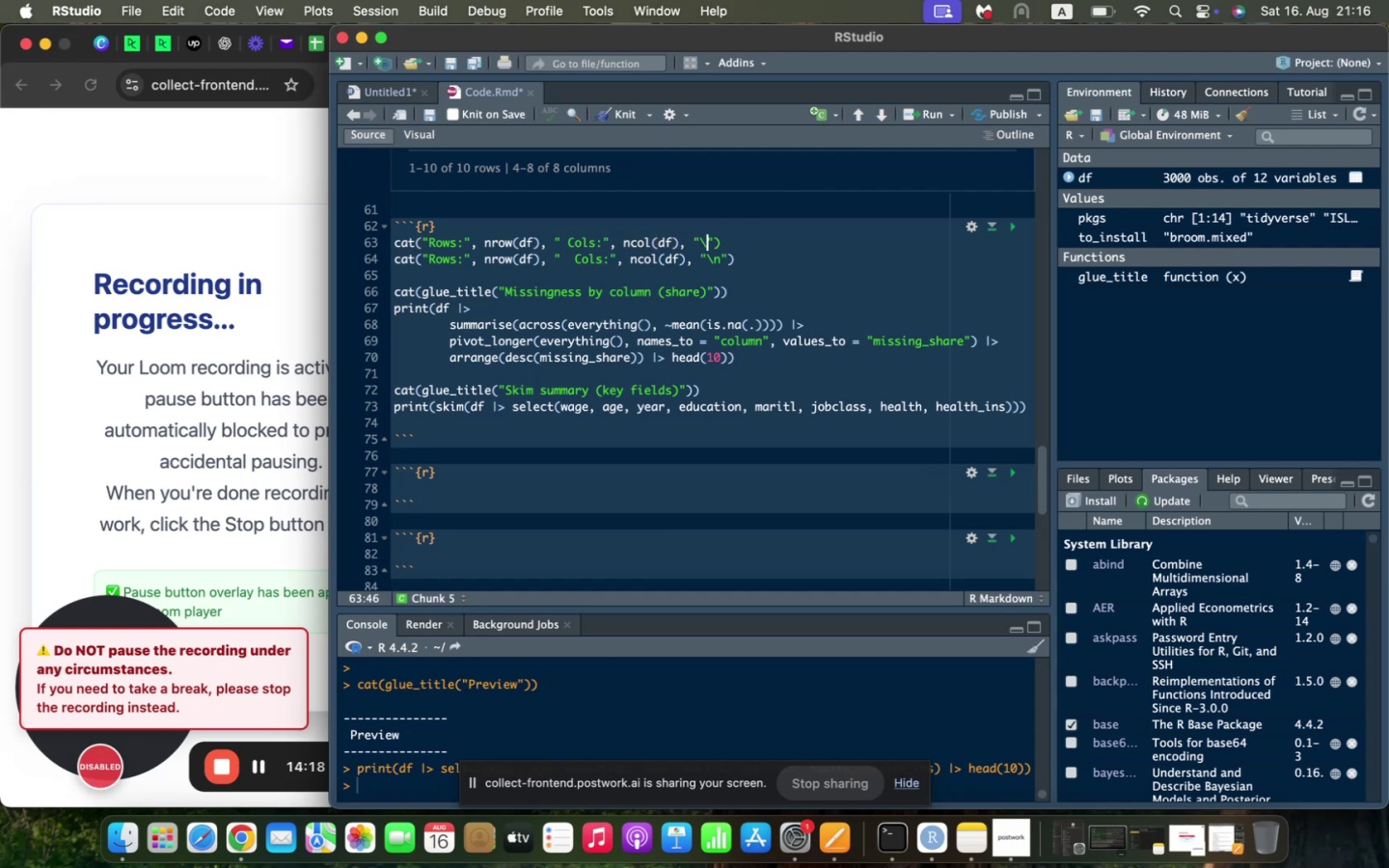 
key(N)
 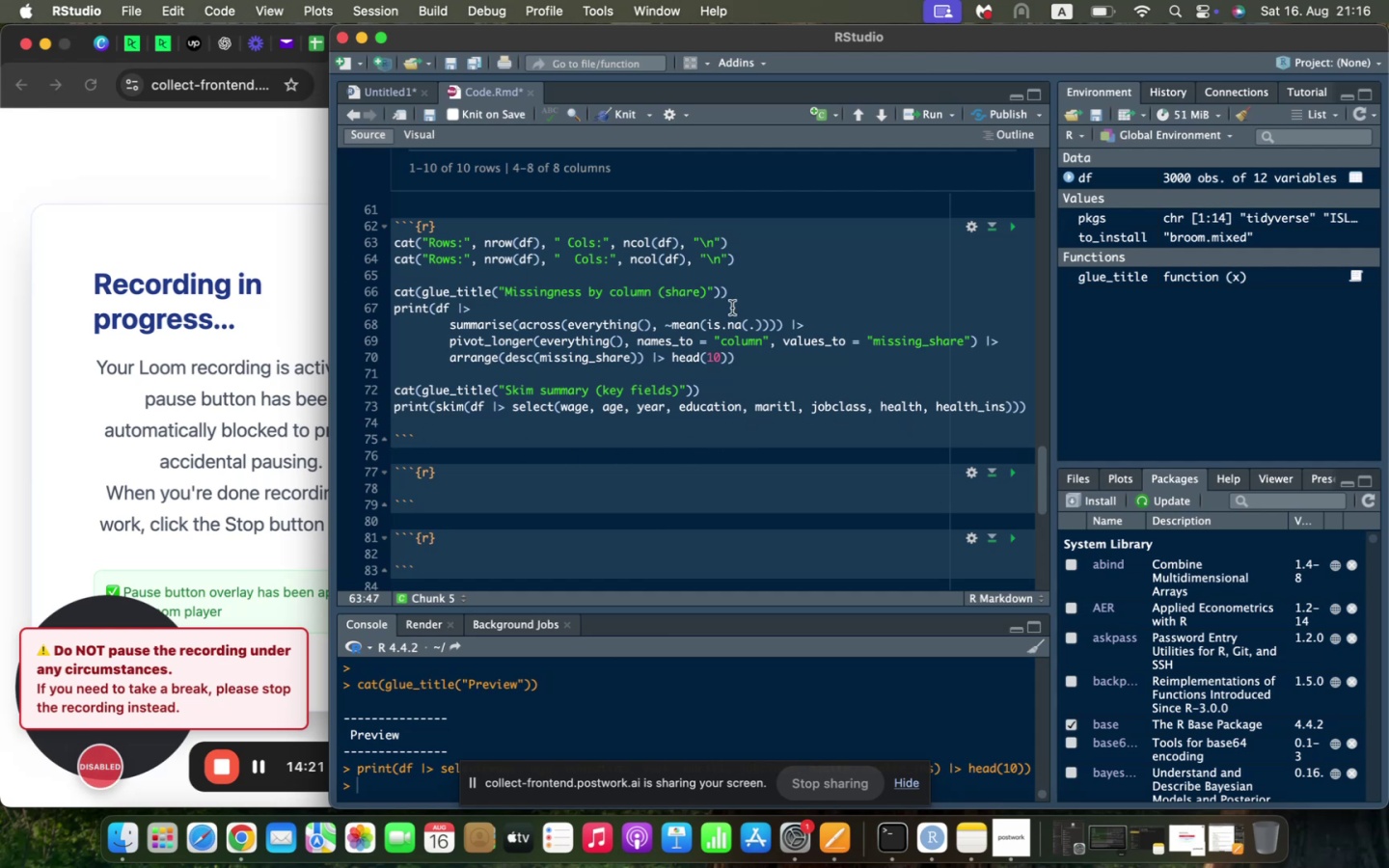 
left_click_drag(start_coordinate=[751, 260], to_coordinate=[321, 262])
 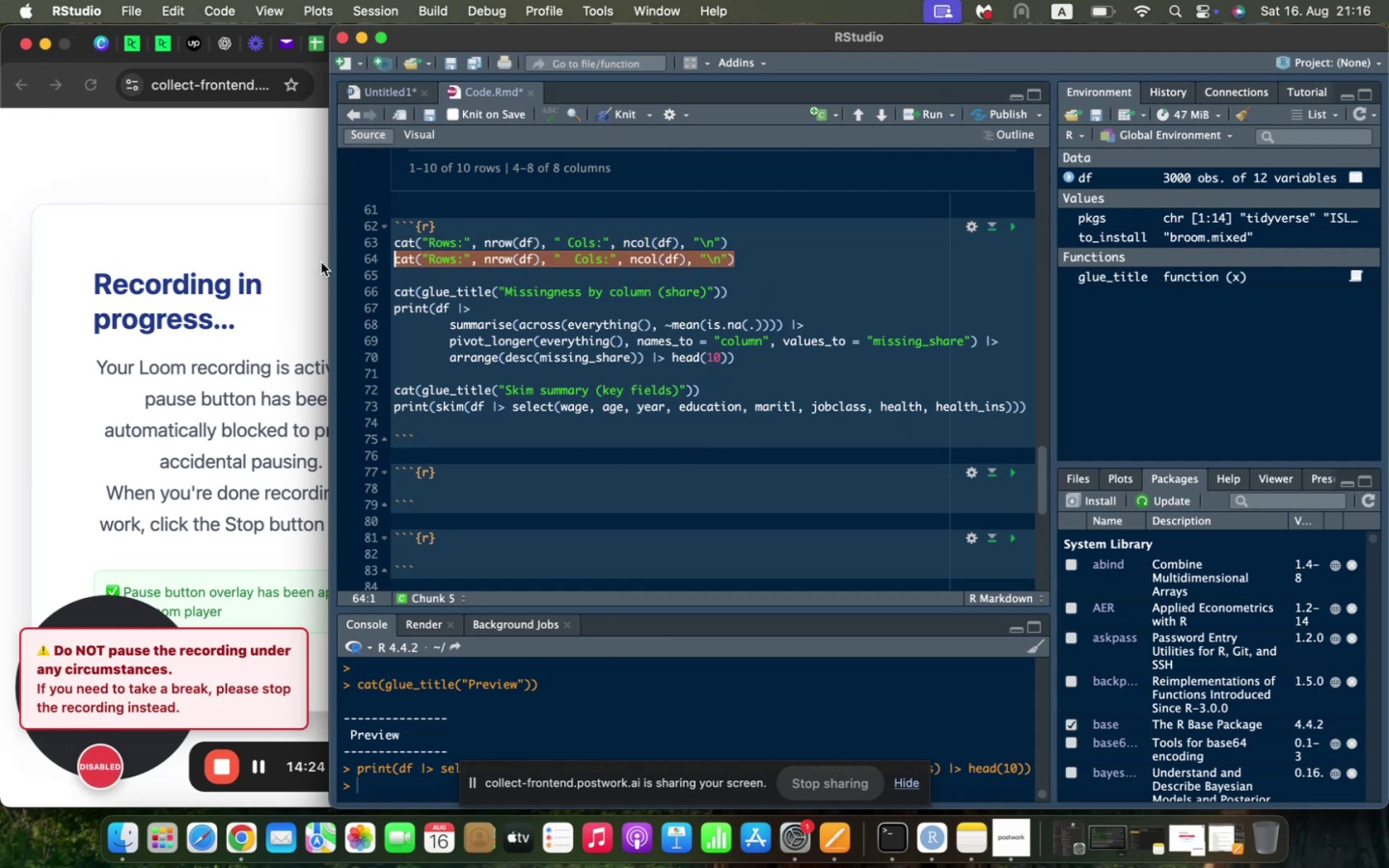 
key(Backspace)
 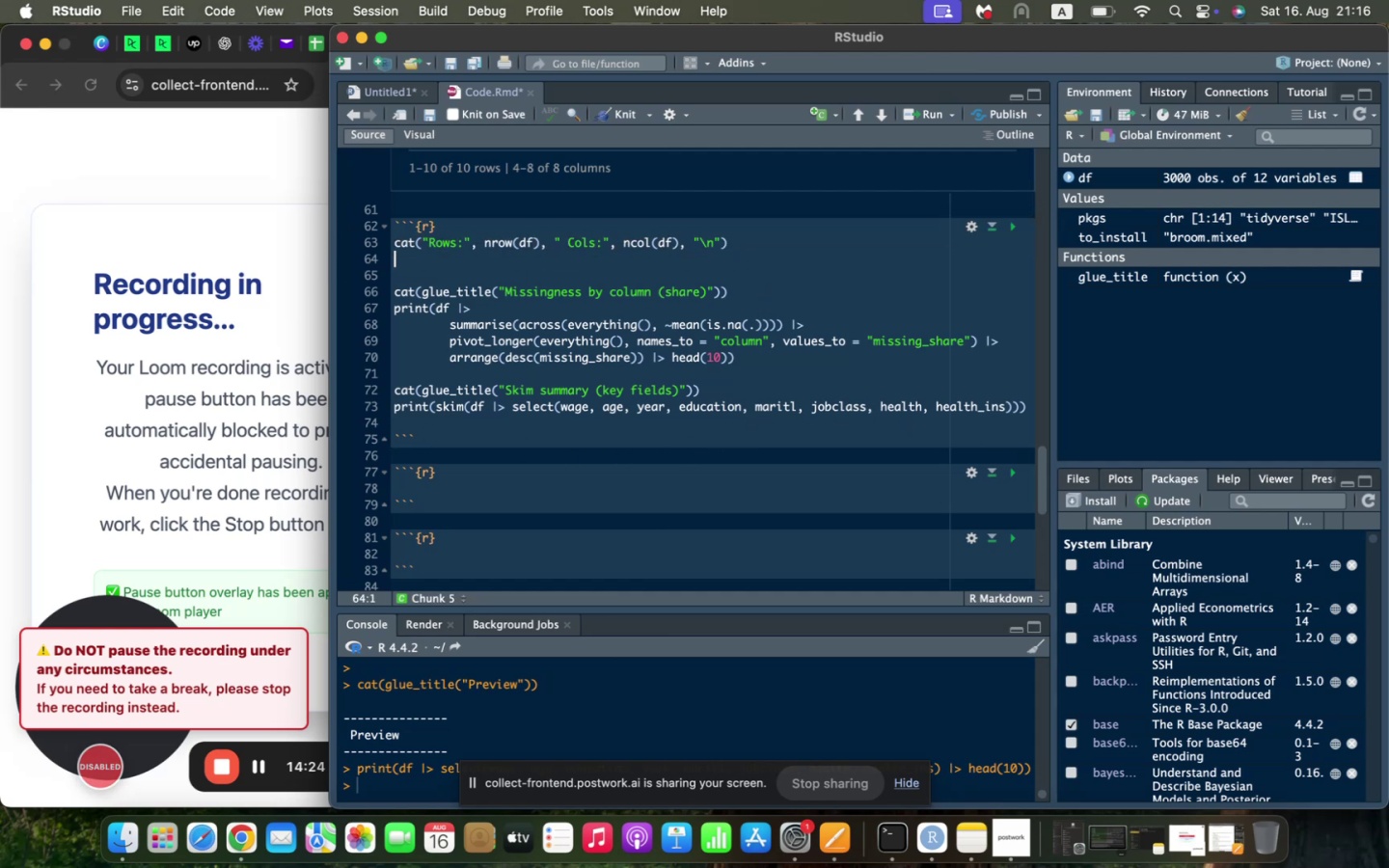 
key(Backspace)
 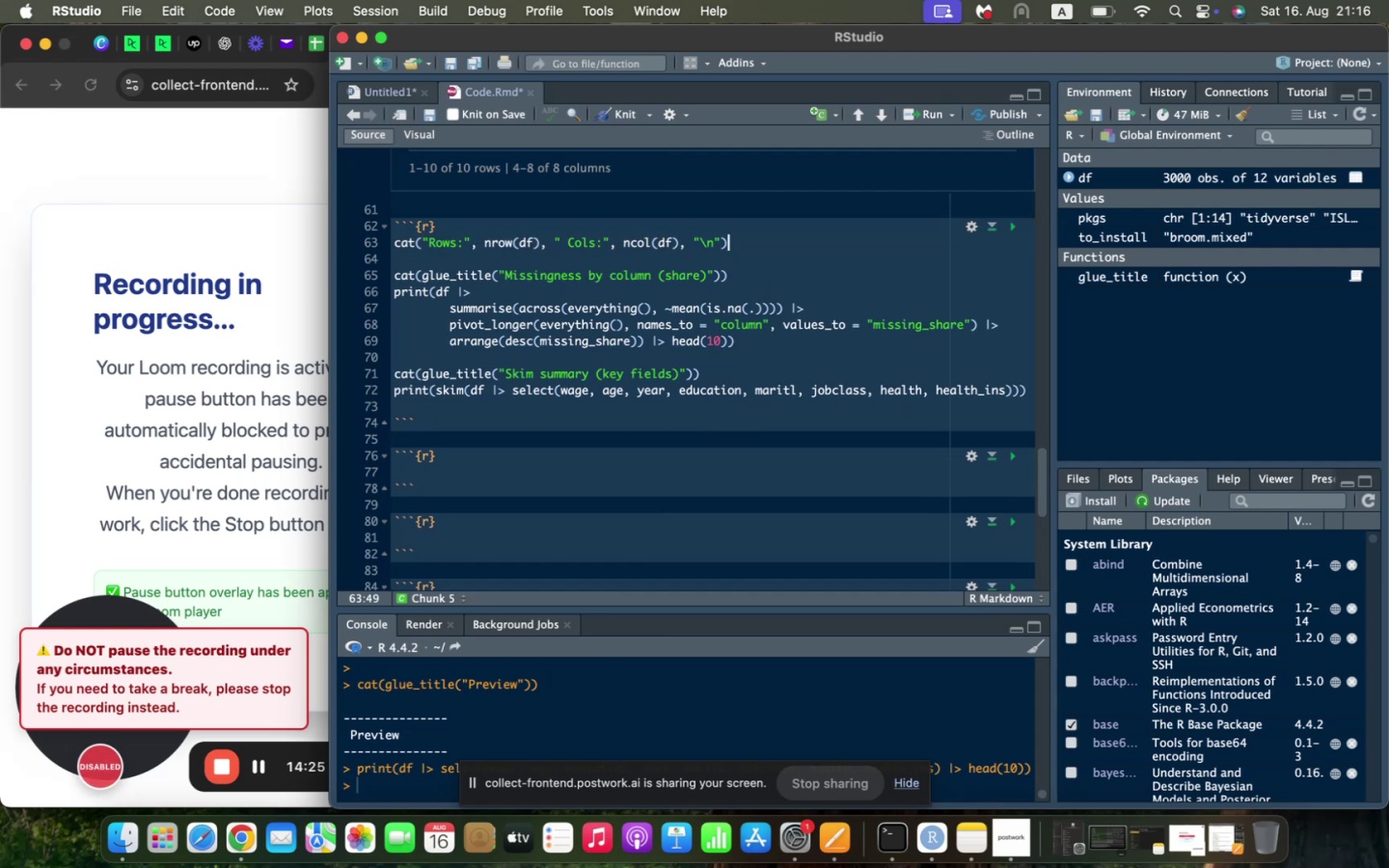 
key(ArrowDown)
 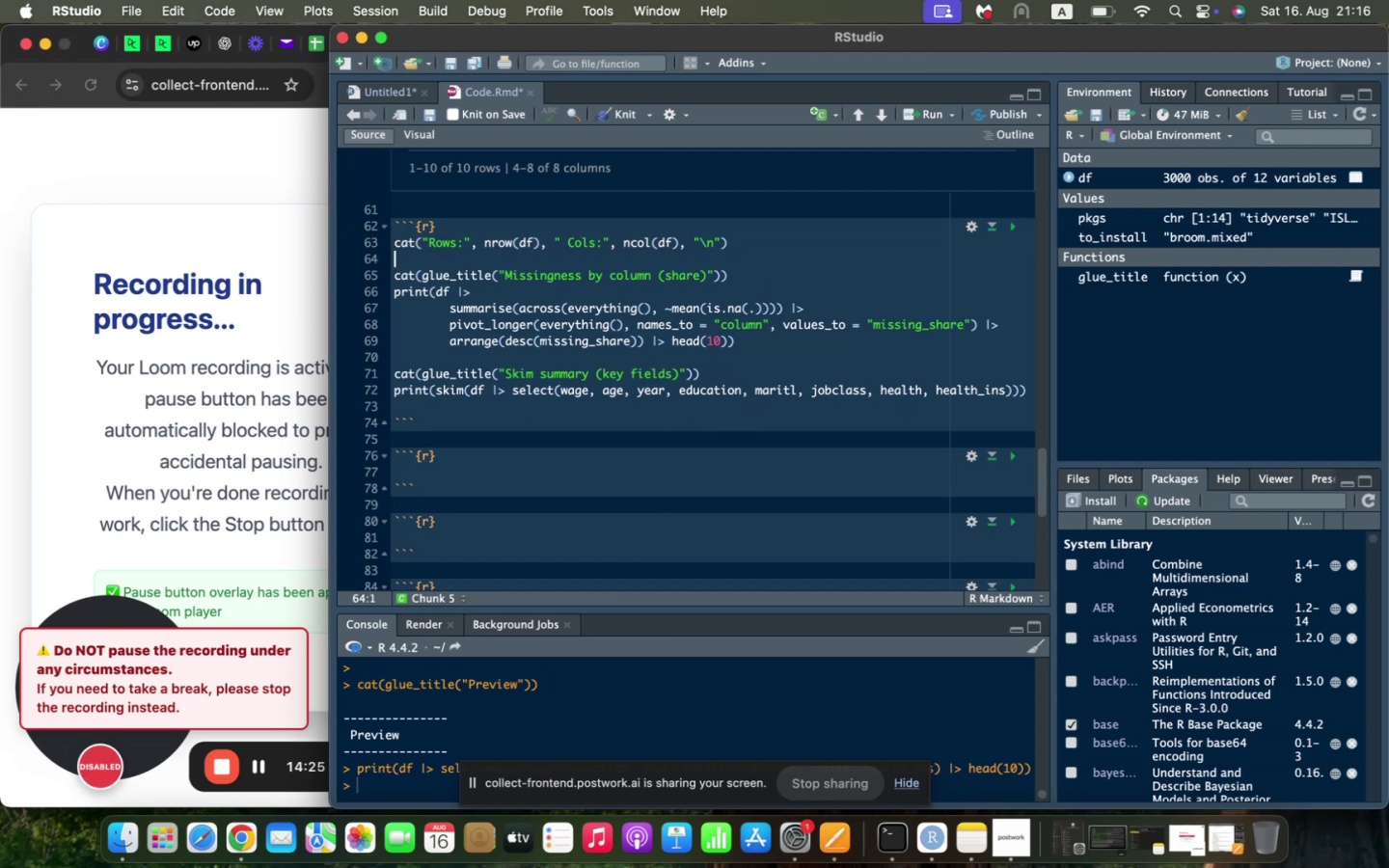 
key(ArrowDown)
 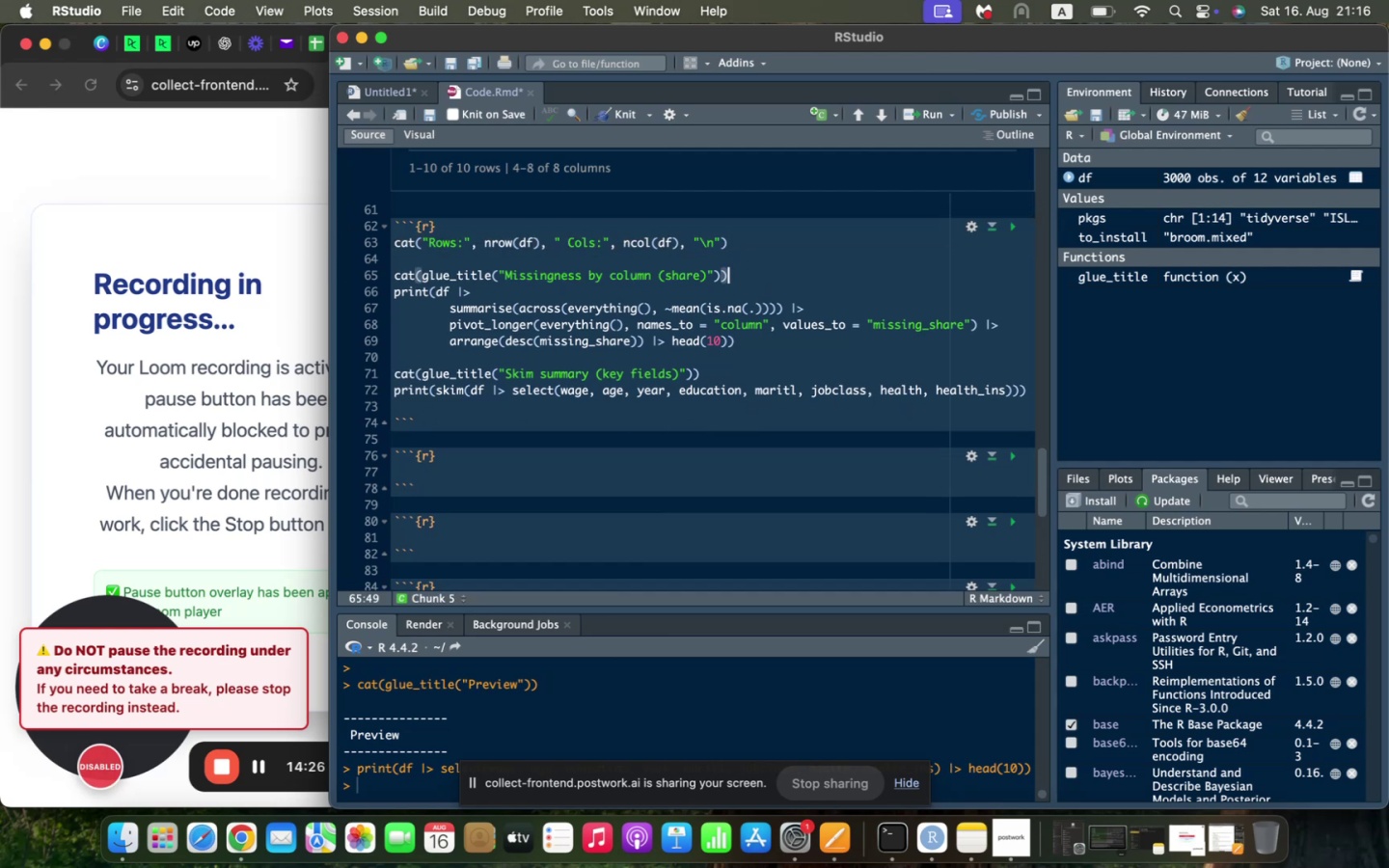 
hold_key(key=ShiftLeft, duration=0.32)
 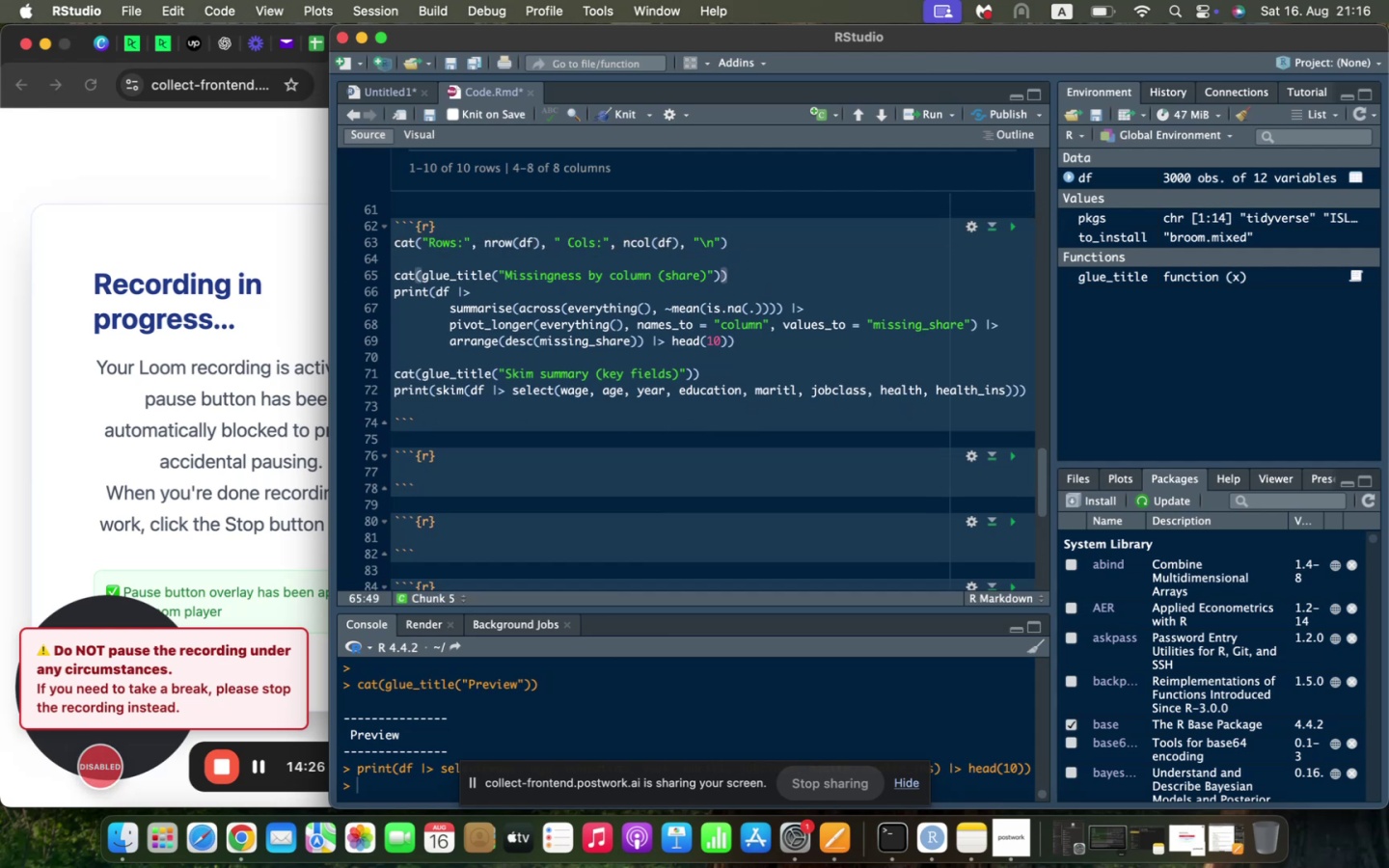 
key(ArrowUp)
 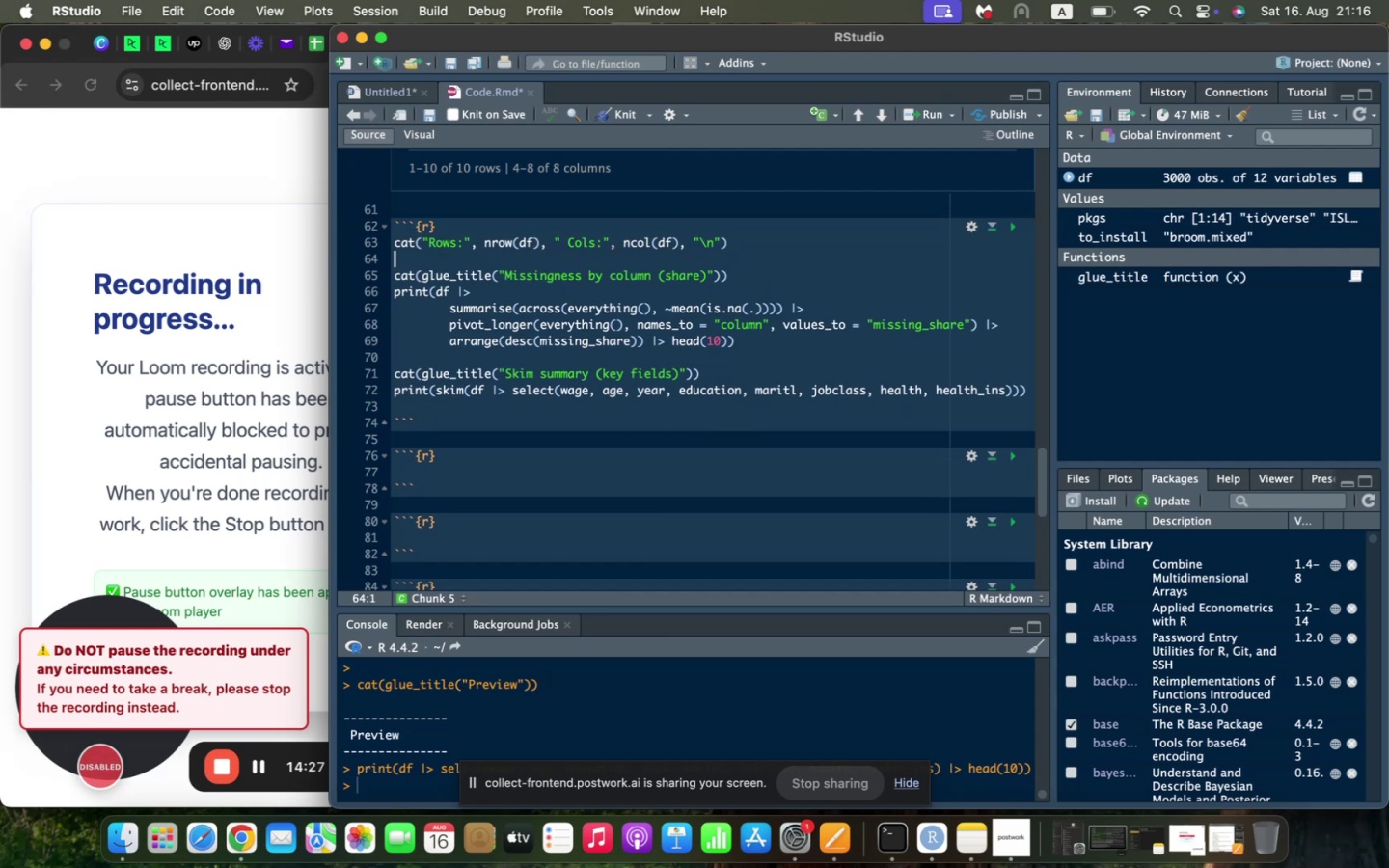 
key(Shift+ArrowDown)
 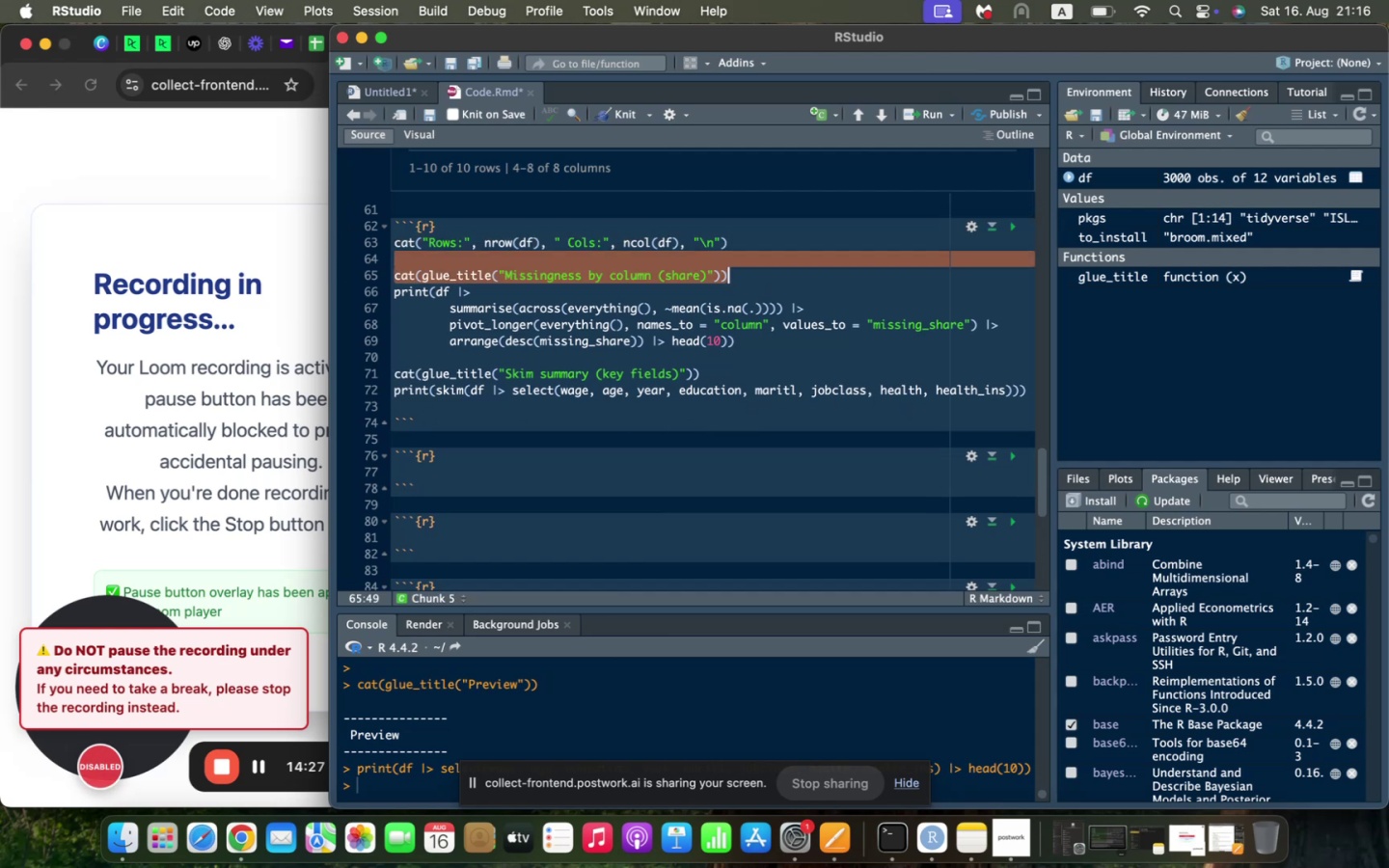 
key(Shift+ArrowDown)
 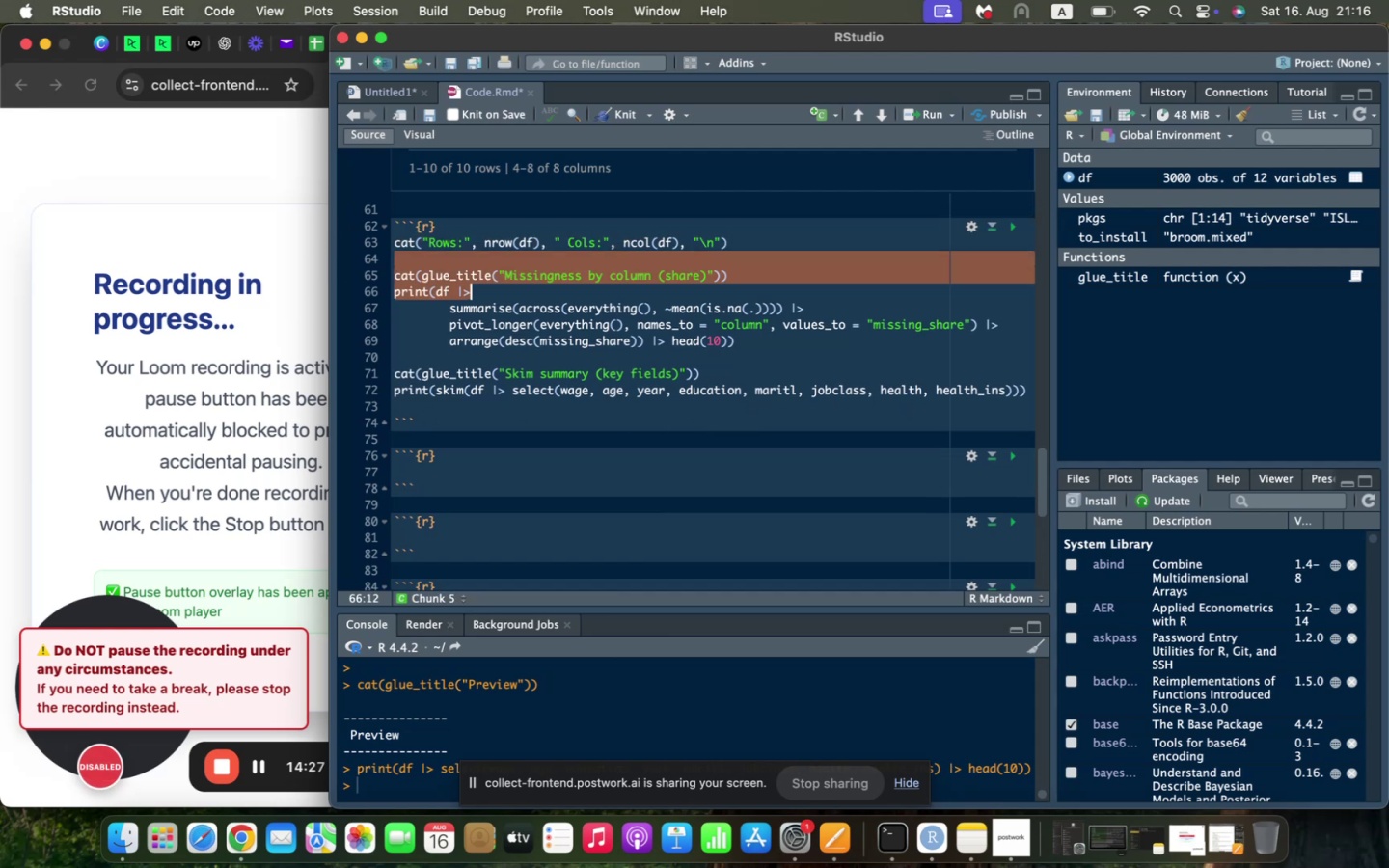 
key(Shift+ArrowDown)
 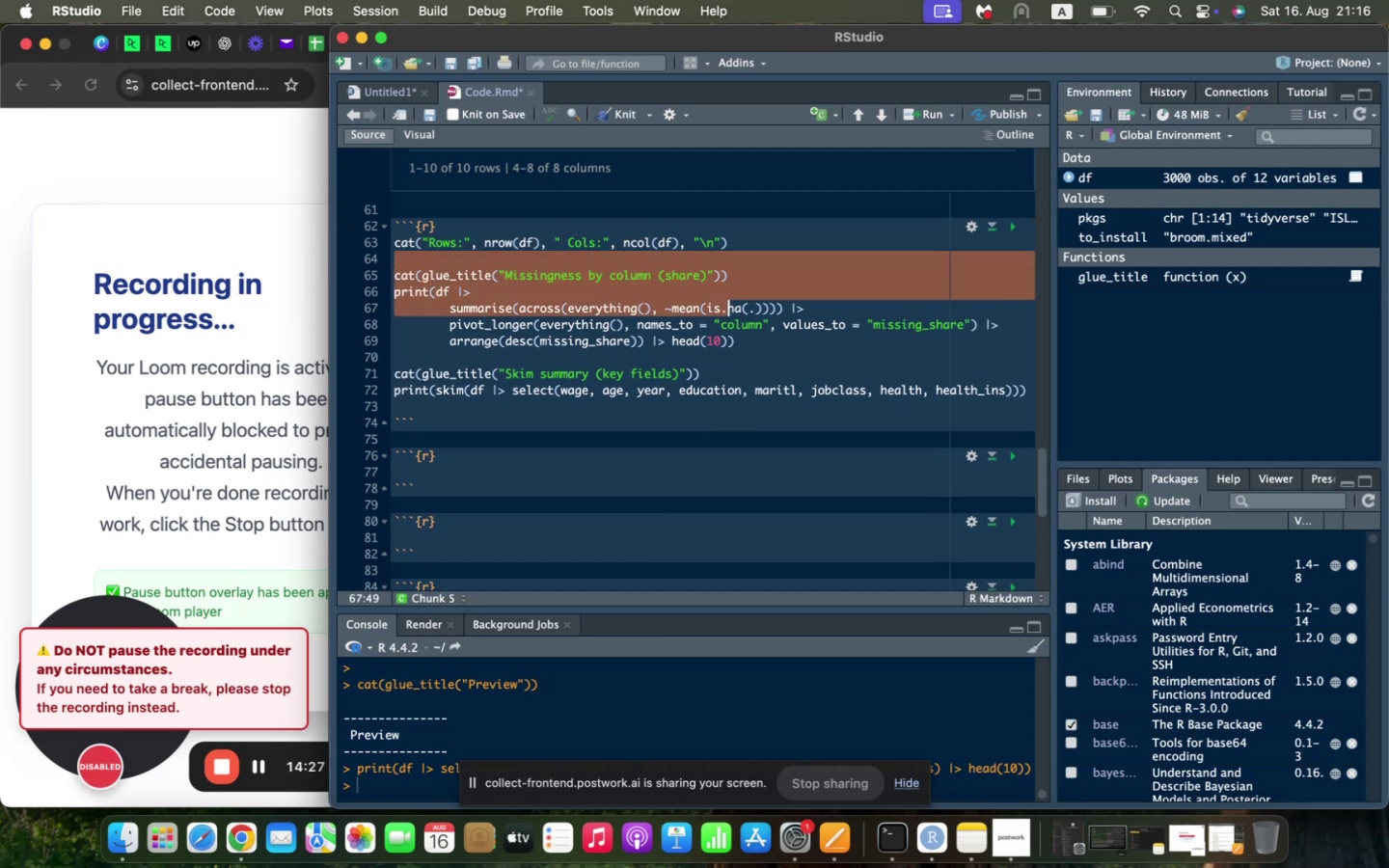 
key(Shift+ArrowDown)
 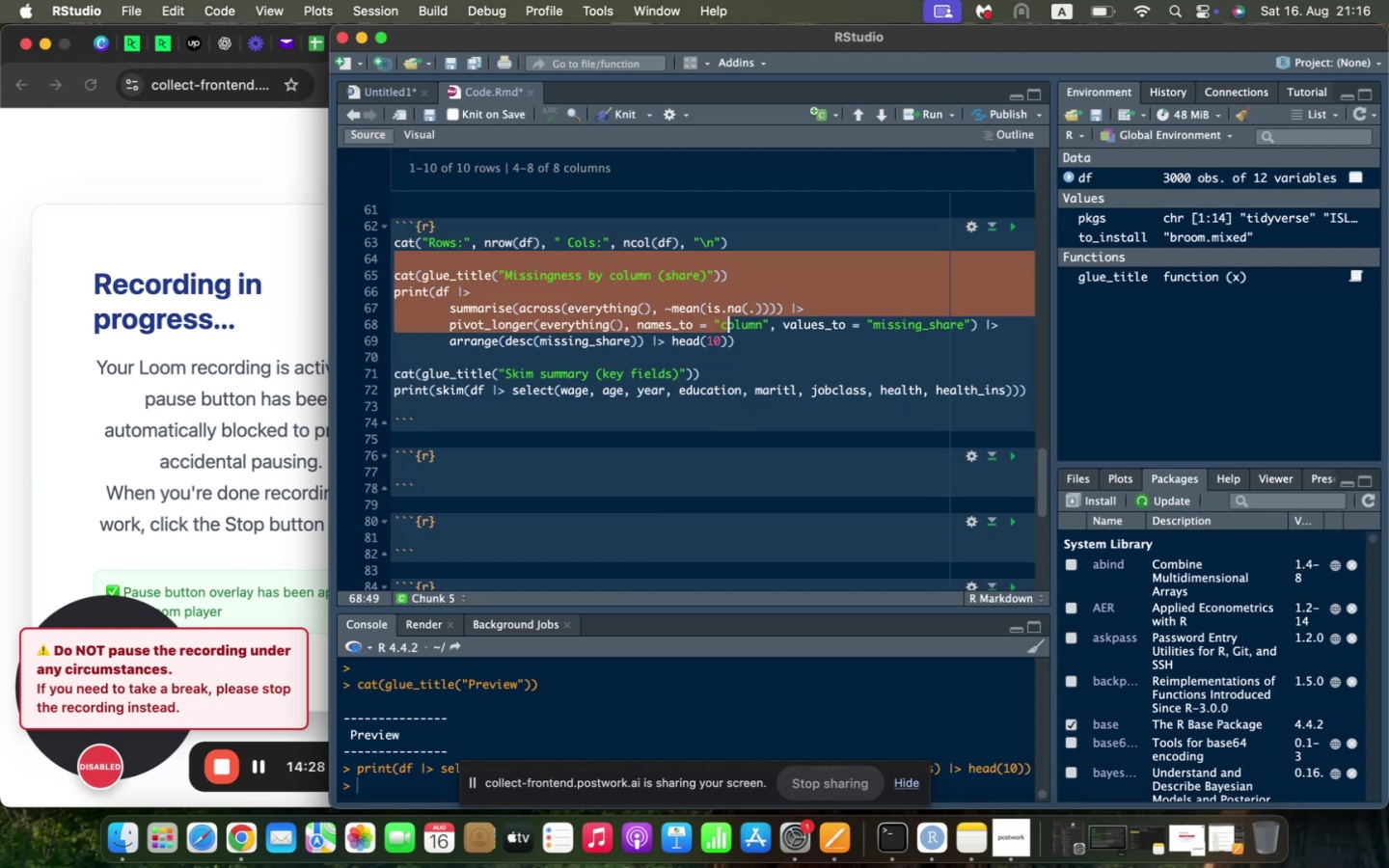 
key(Shift+ArrowDown)
 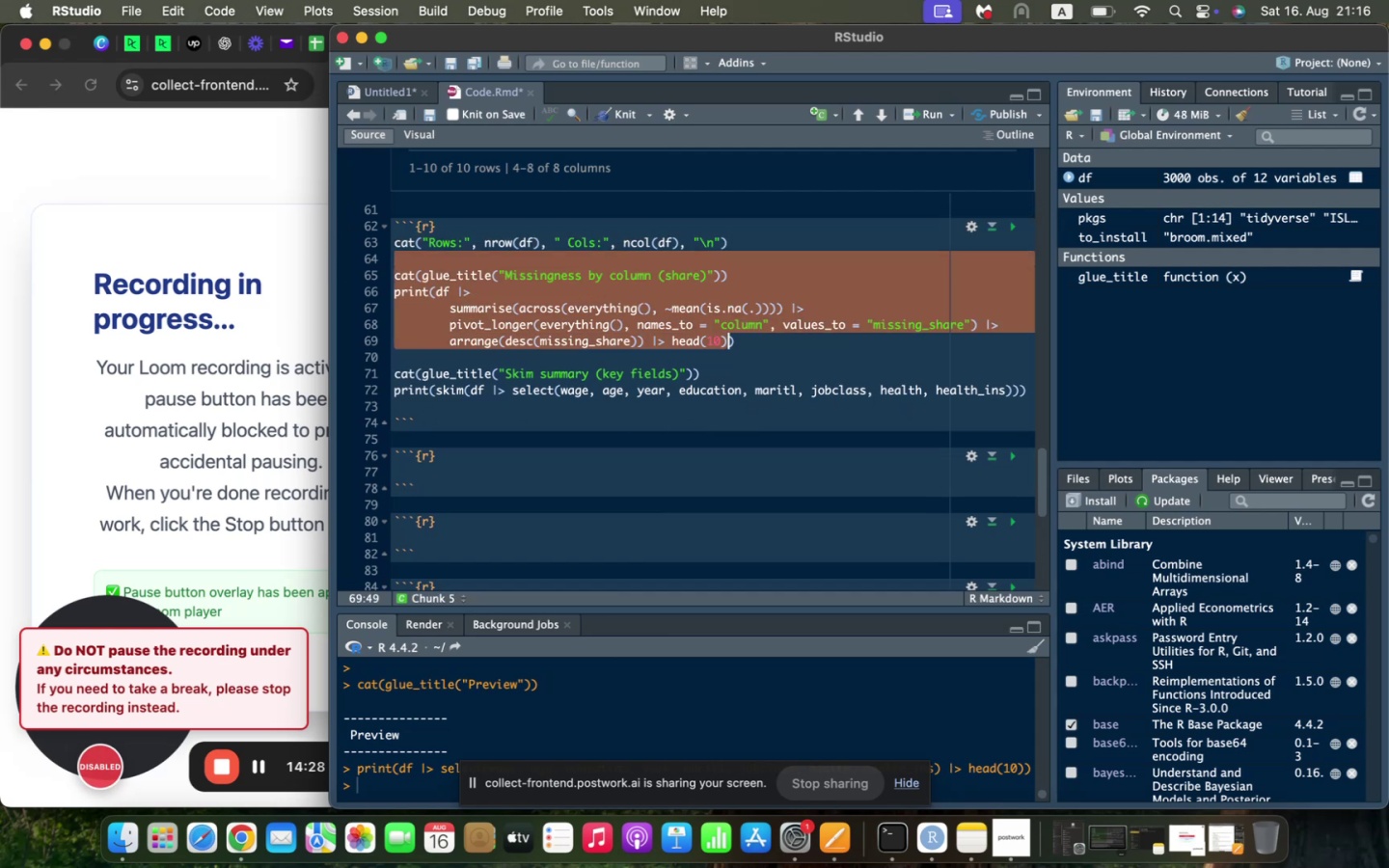 
key(Shift+ArrowDown)
 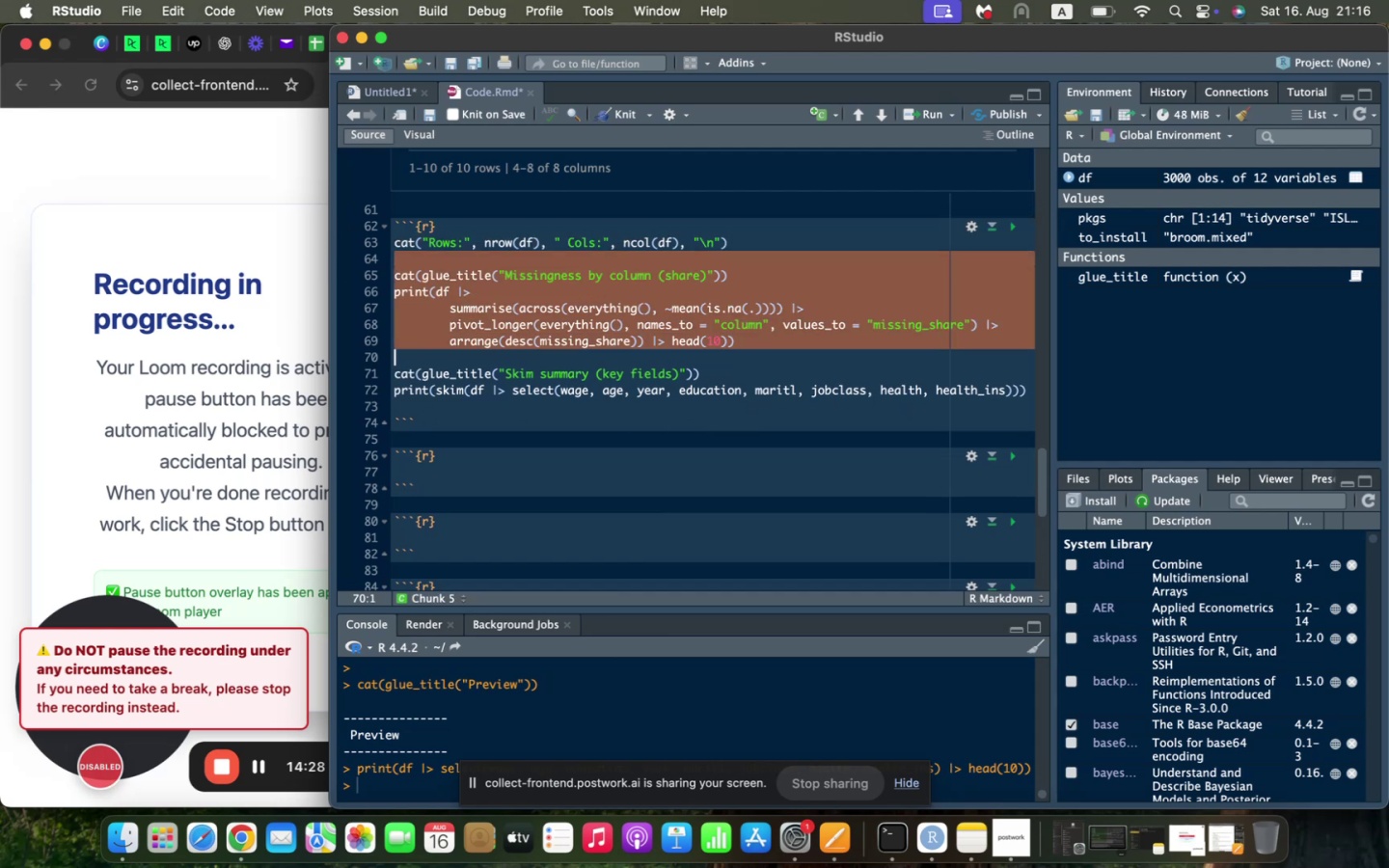 
key(Shift+ArrowDown)
 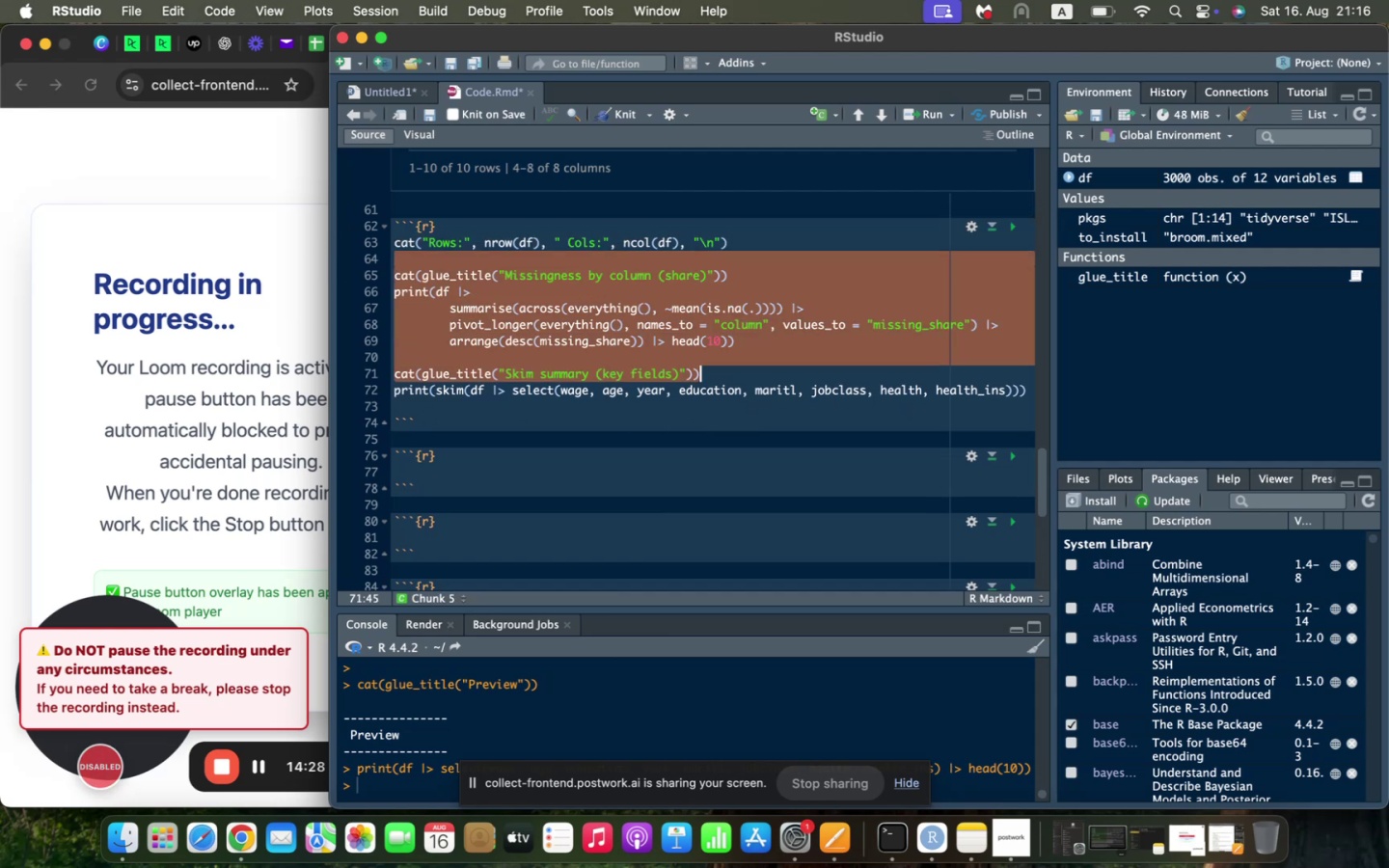 
key(Shift+ArrowDown)
 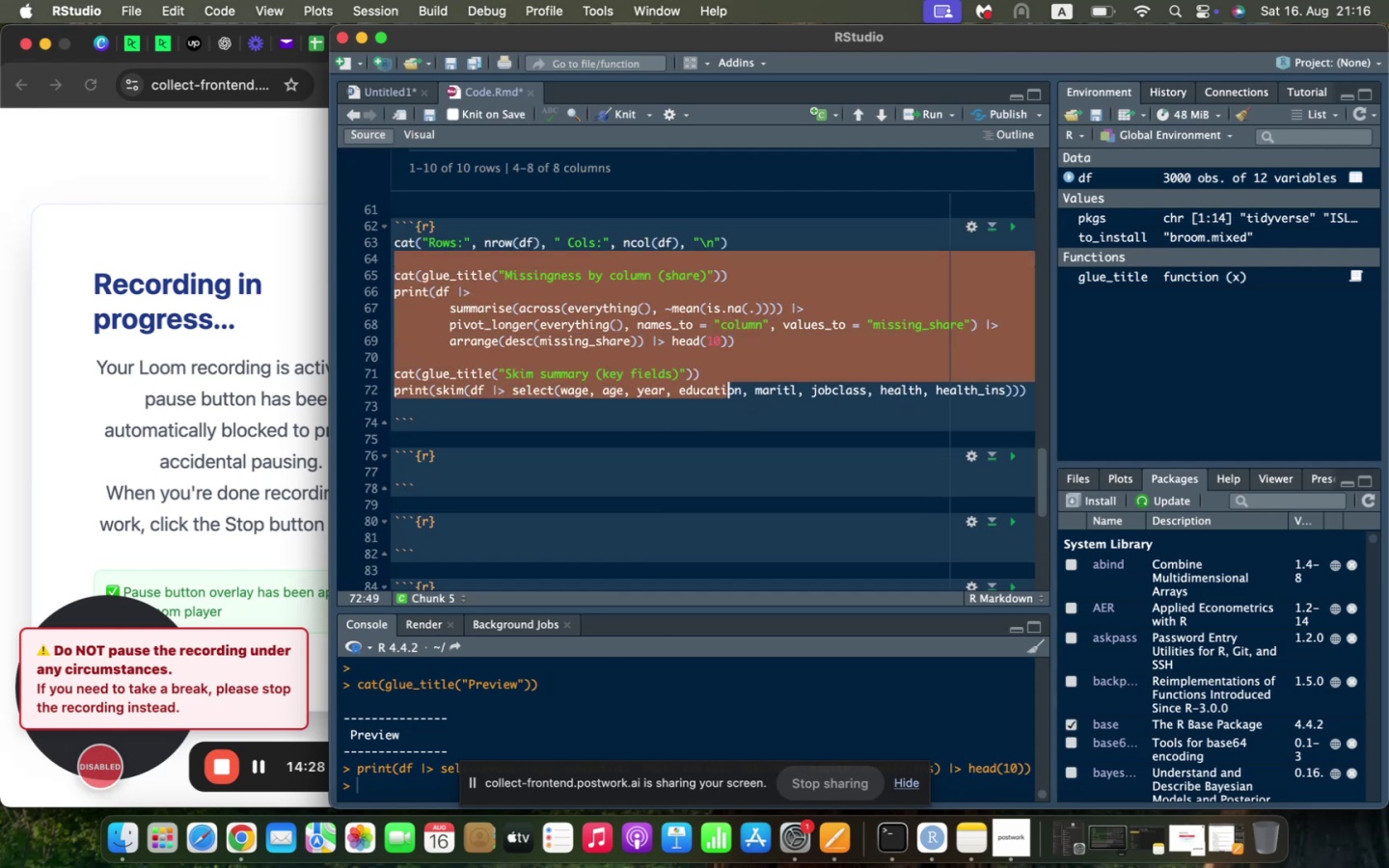 
key(Shift+ArrowDown)
 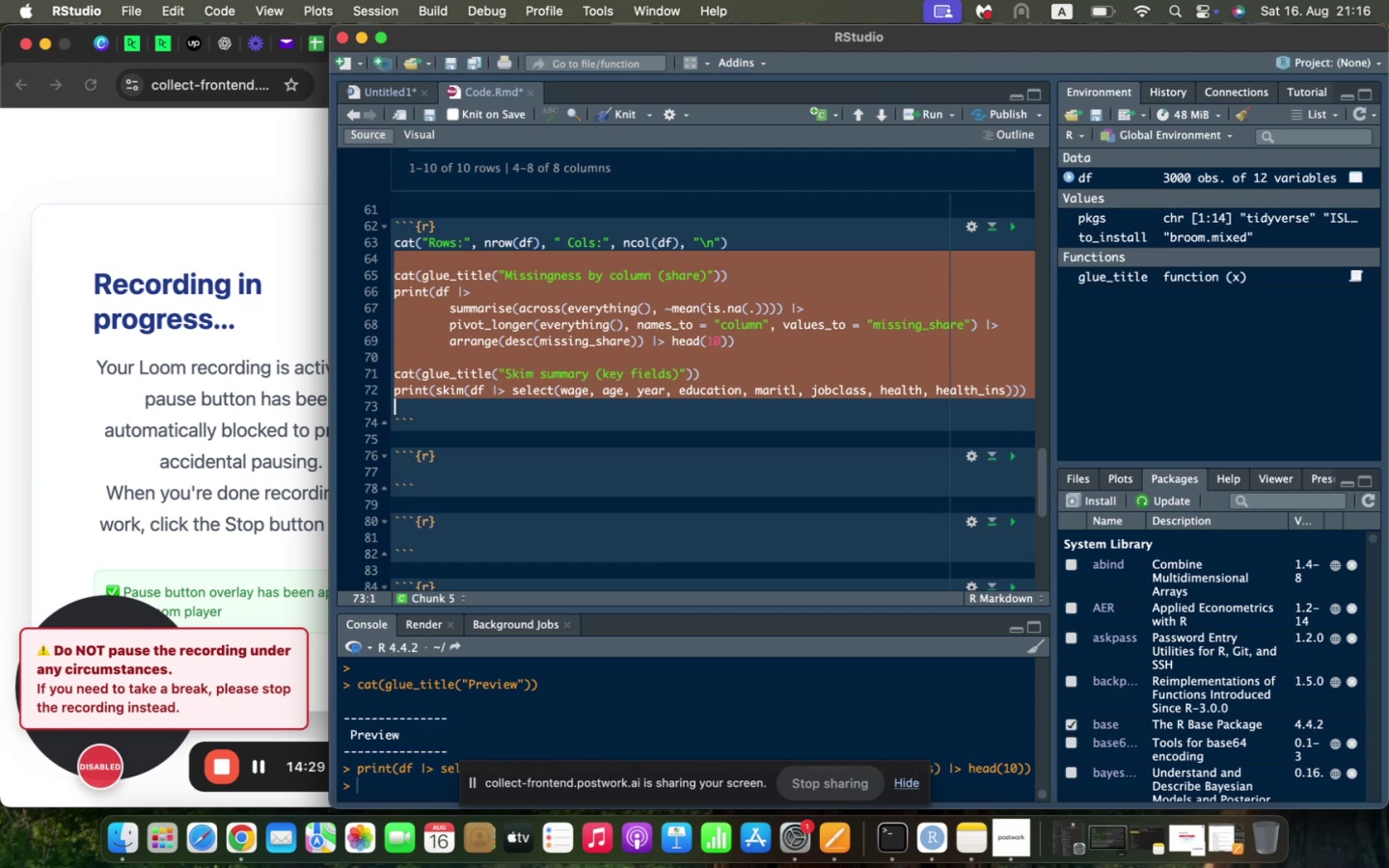 
key(Meta+C)
 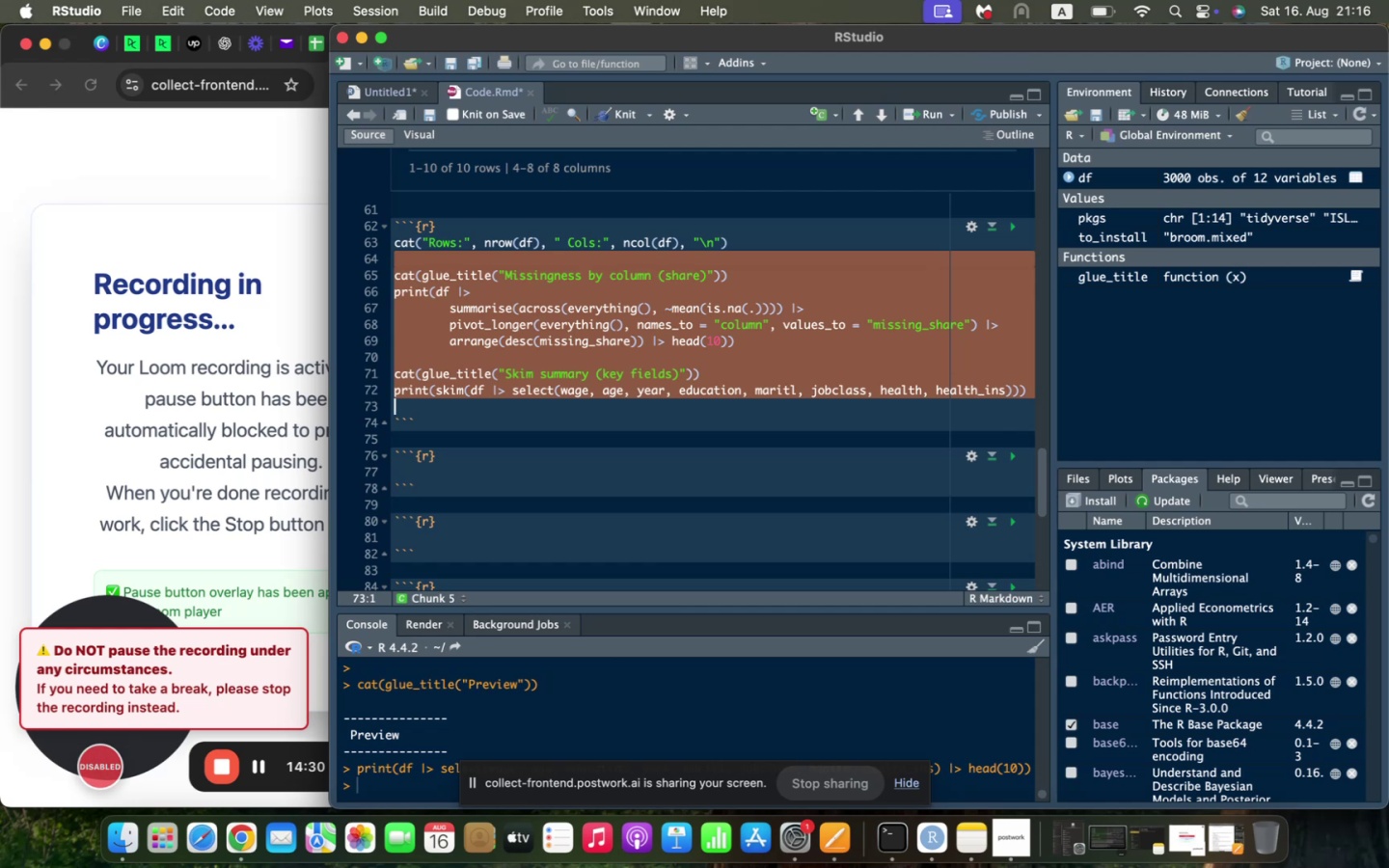 
key(Backspace)
 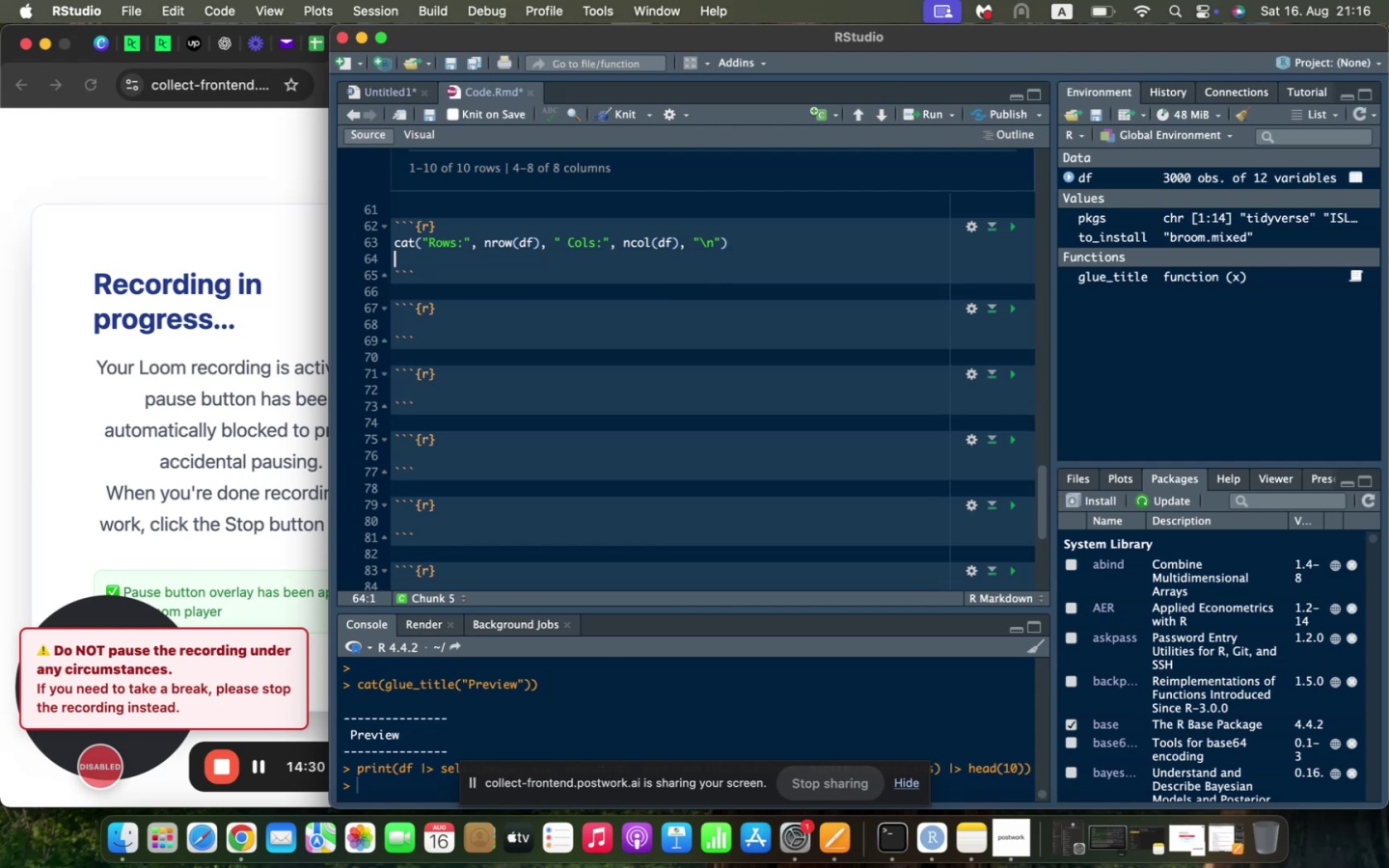 
key(Backspace)
 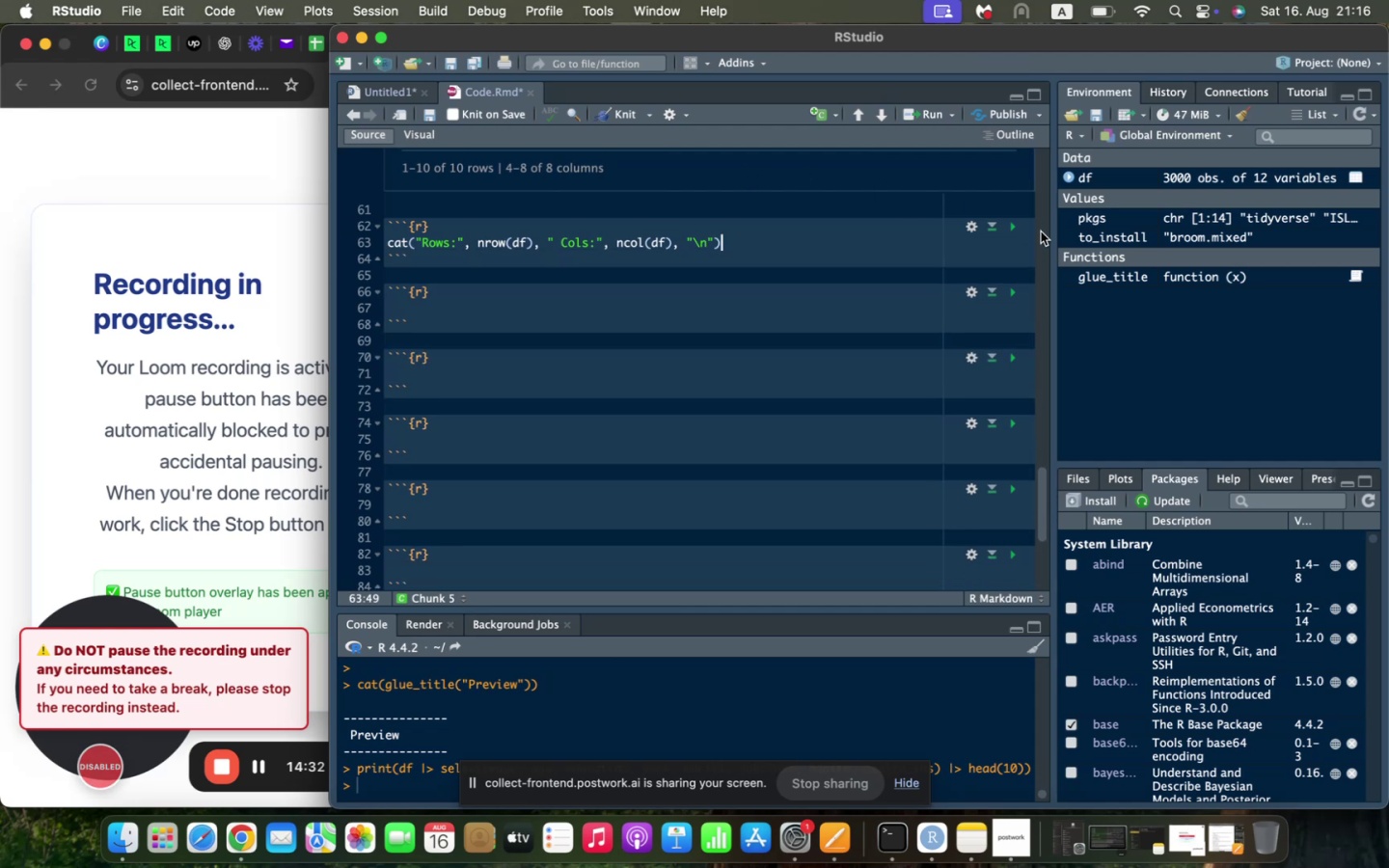 
left_click([1009, 231])
 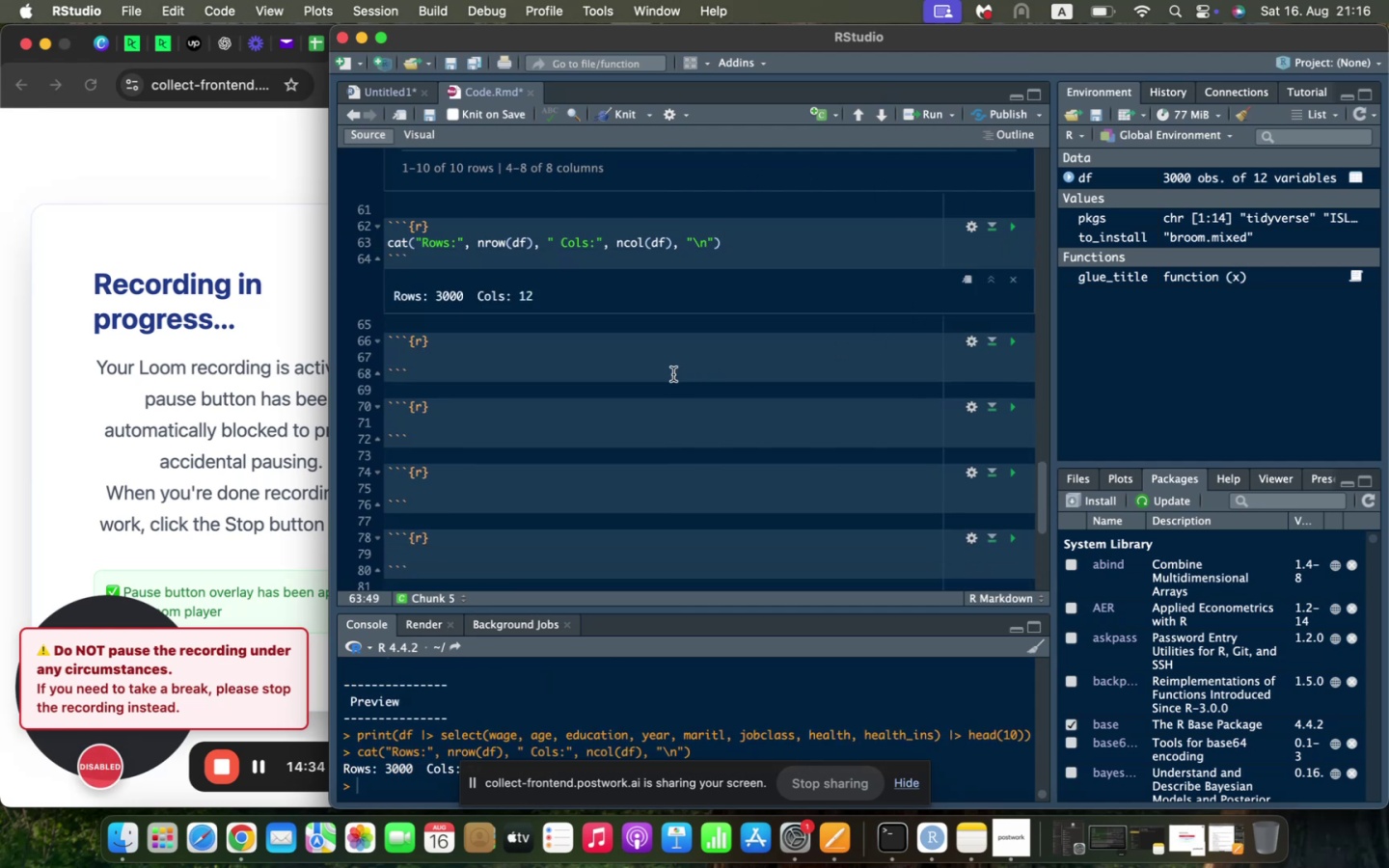 
scroll: coordinate [673, 374], scroll_direction: down, amount: 3.0
 